 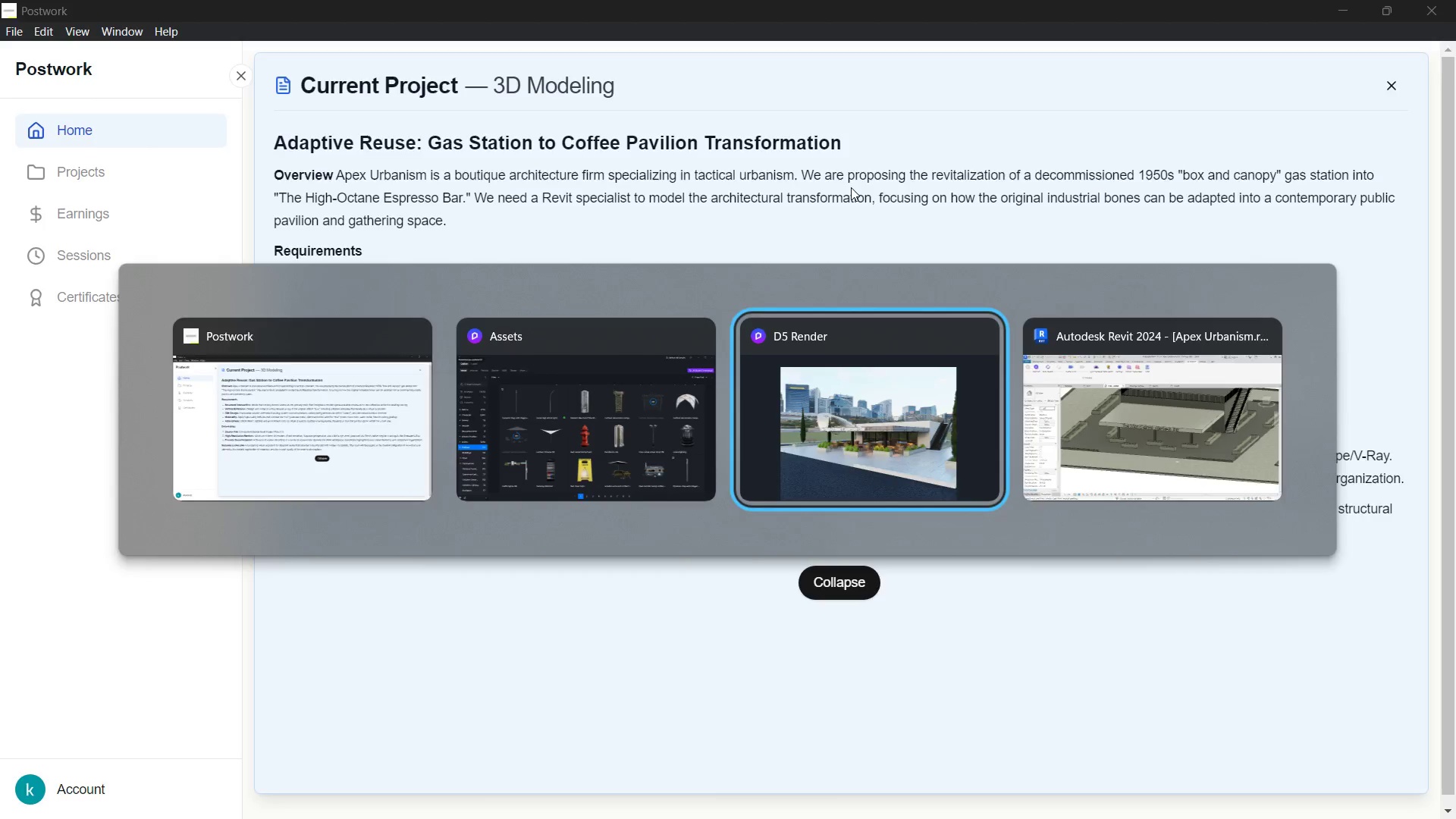 
mouse_move([775, 193])
 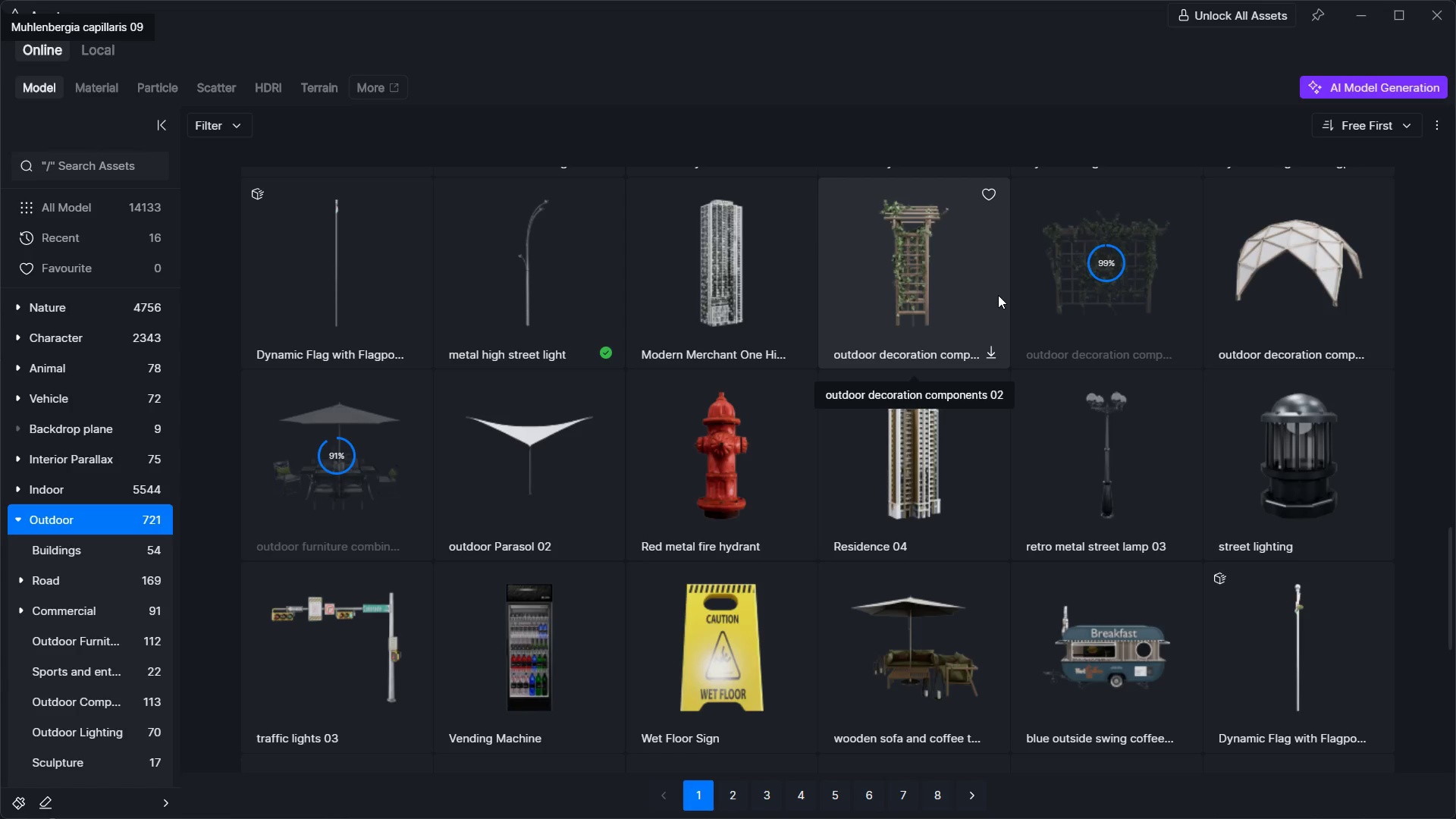 
left_click([1068, 287])
 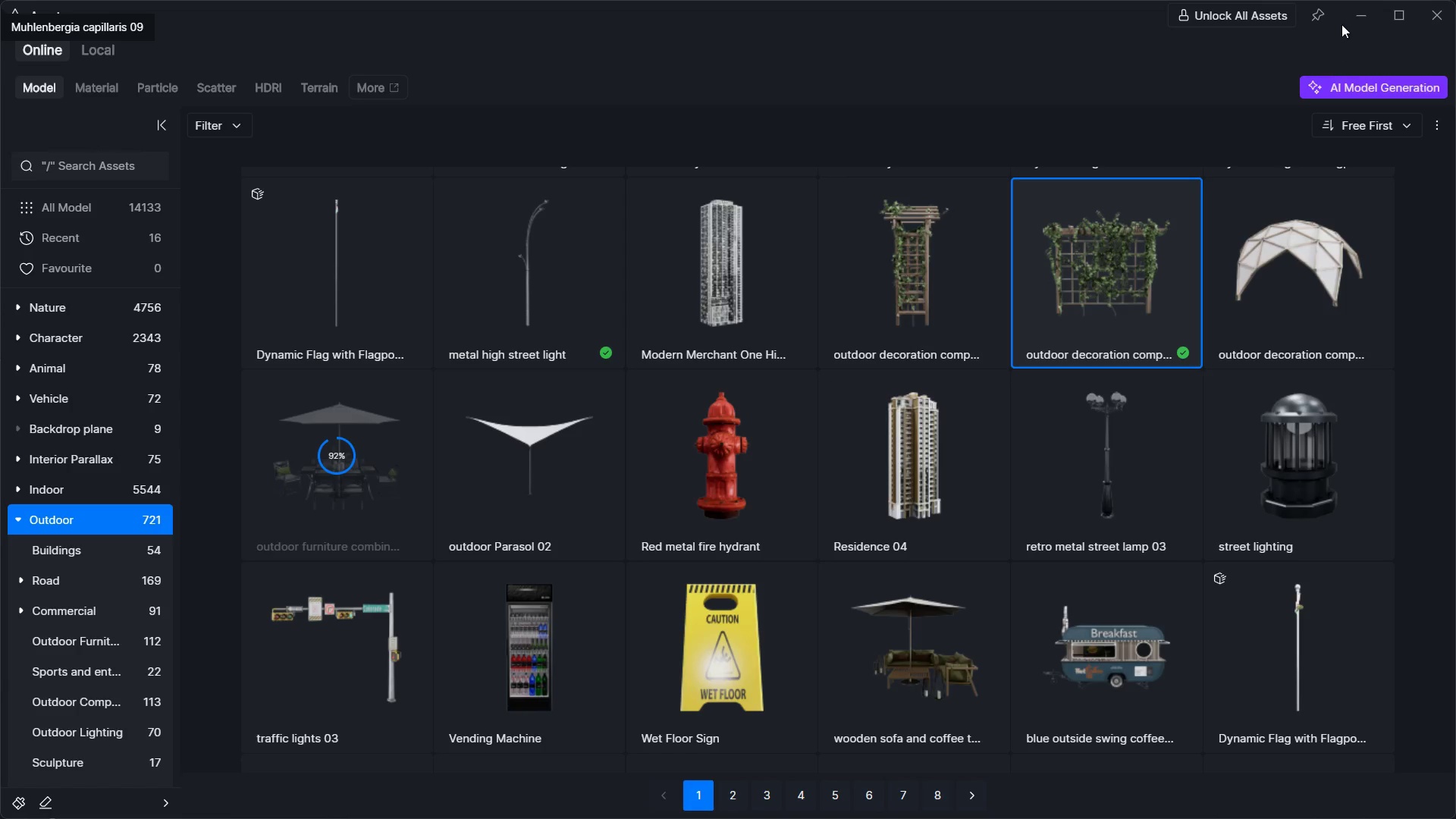 
left_click([1349, 23])
 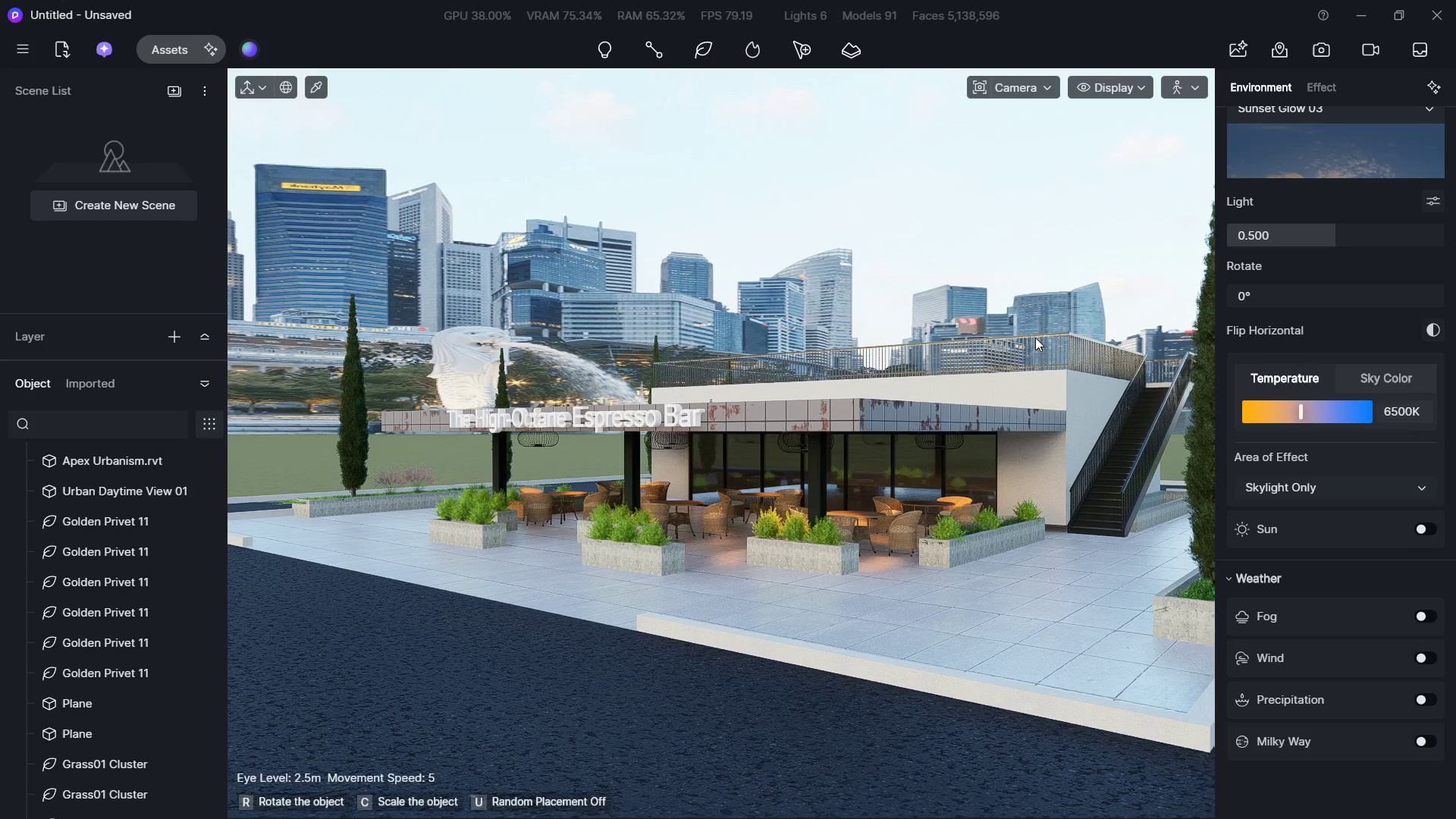 
hold_key(key=W, duration=0.75)
 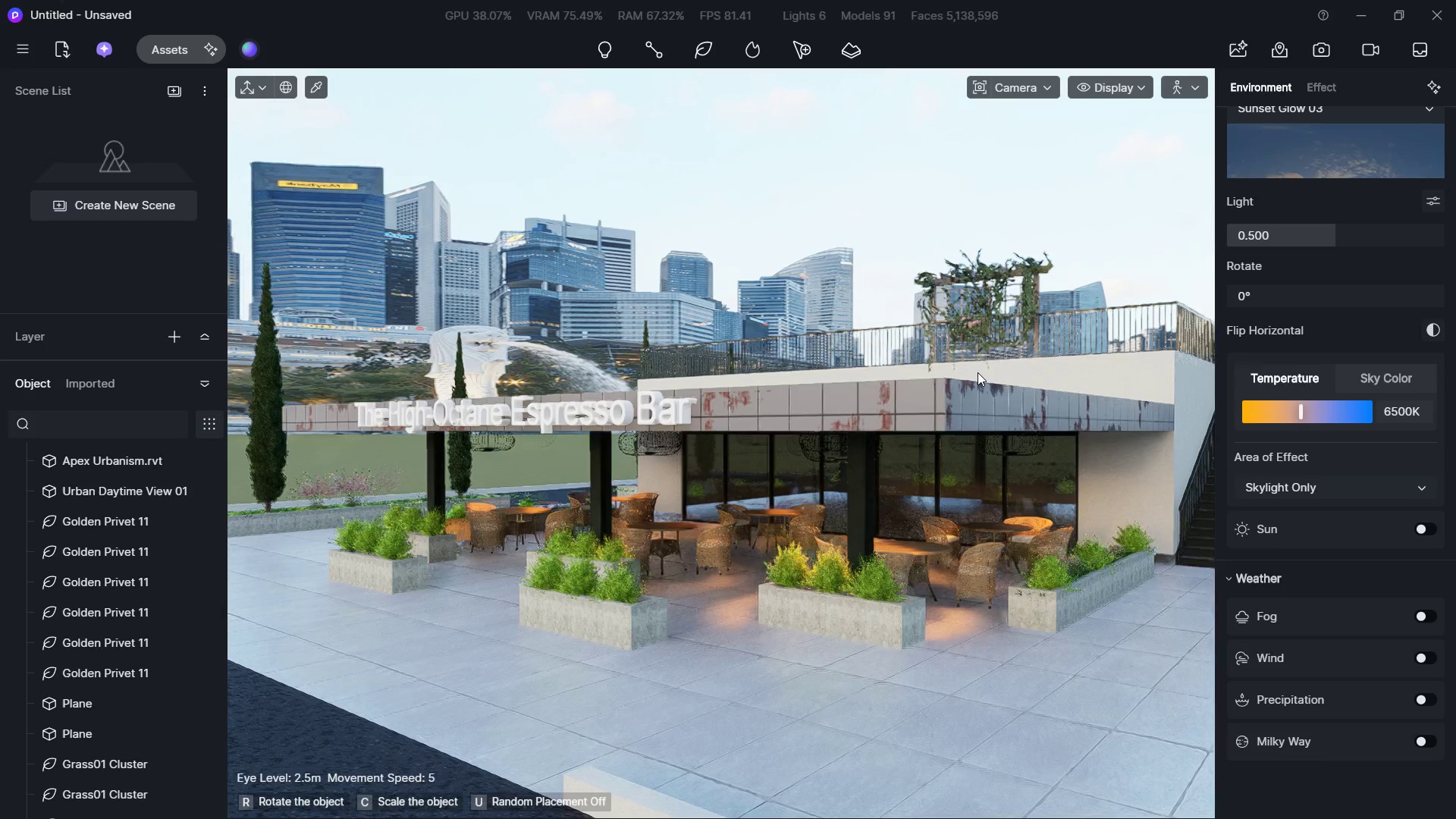 
hold_key(key=ShiftLeft, duration=0.44)
 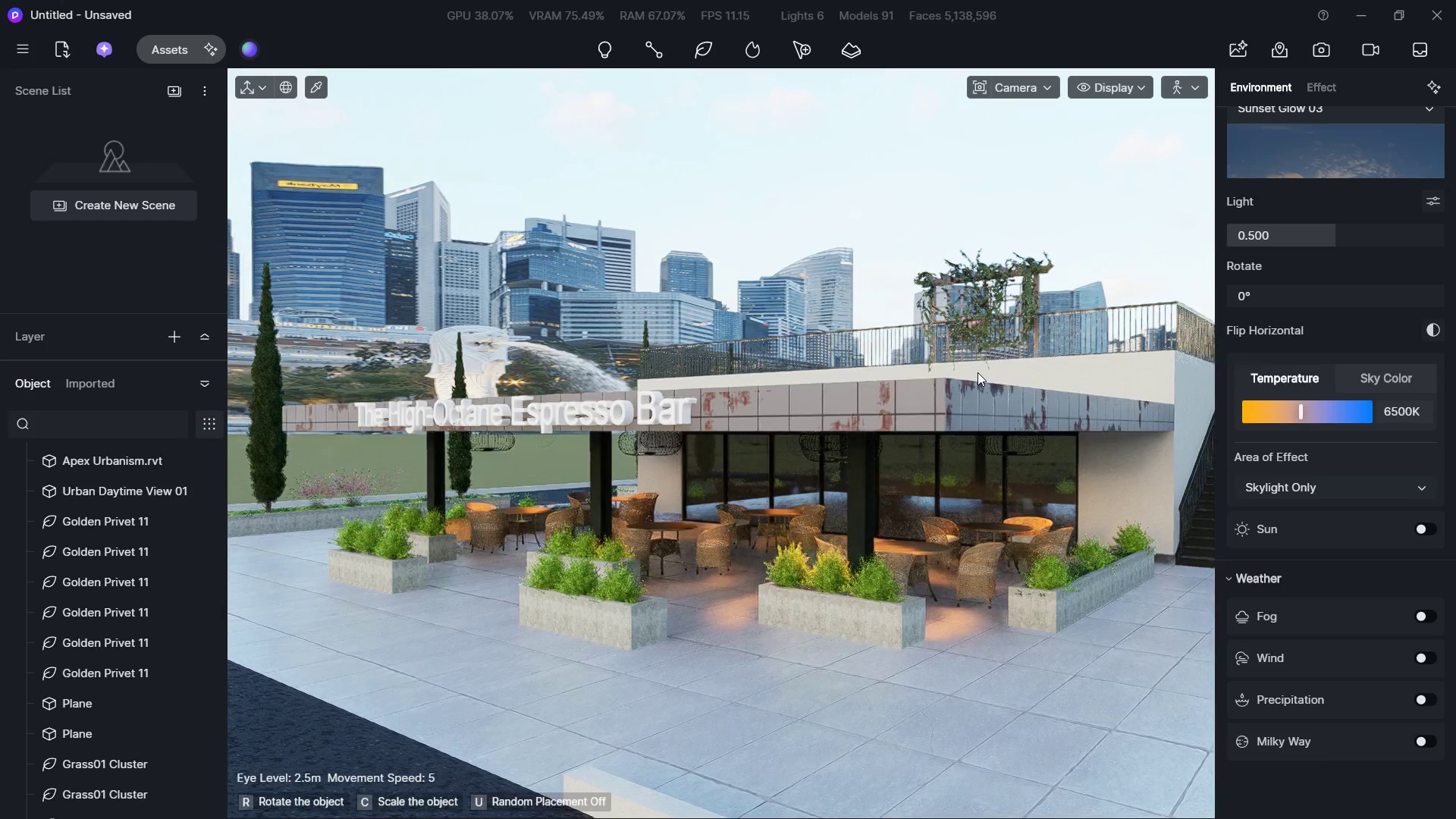 
hold_key(key=W, duration=0.56)
 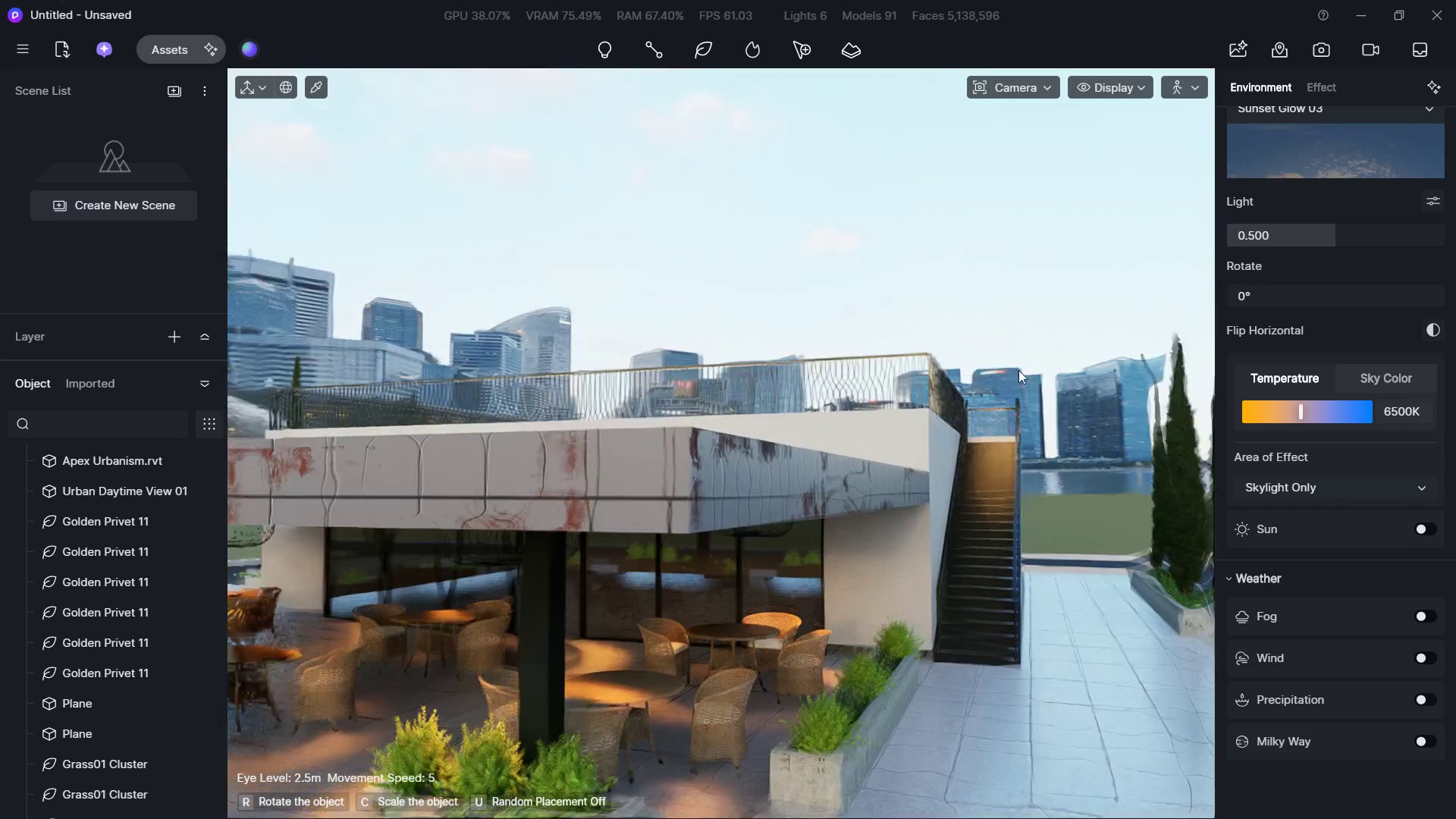 
hold_key(key=ShiftLeft, duration=2.3)
 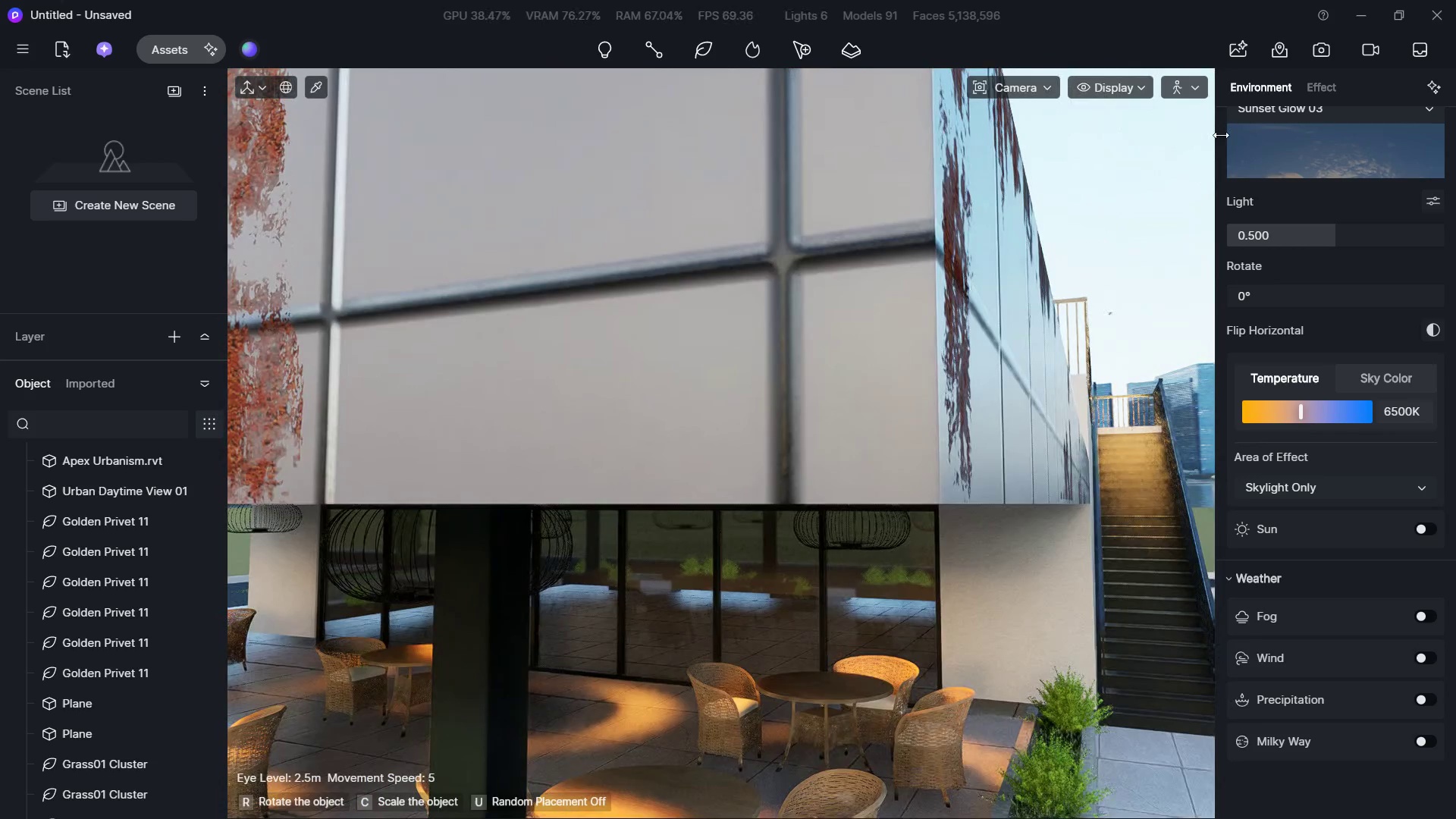 
hold_key(key=Q, duration=0.73)
 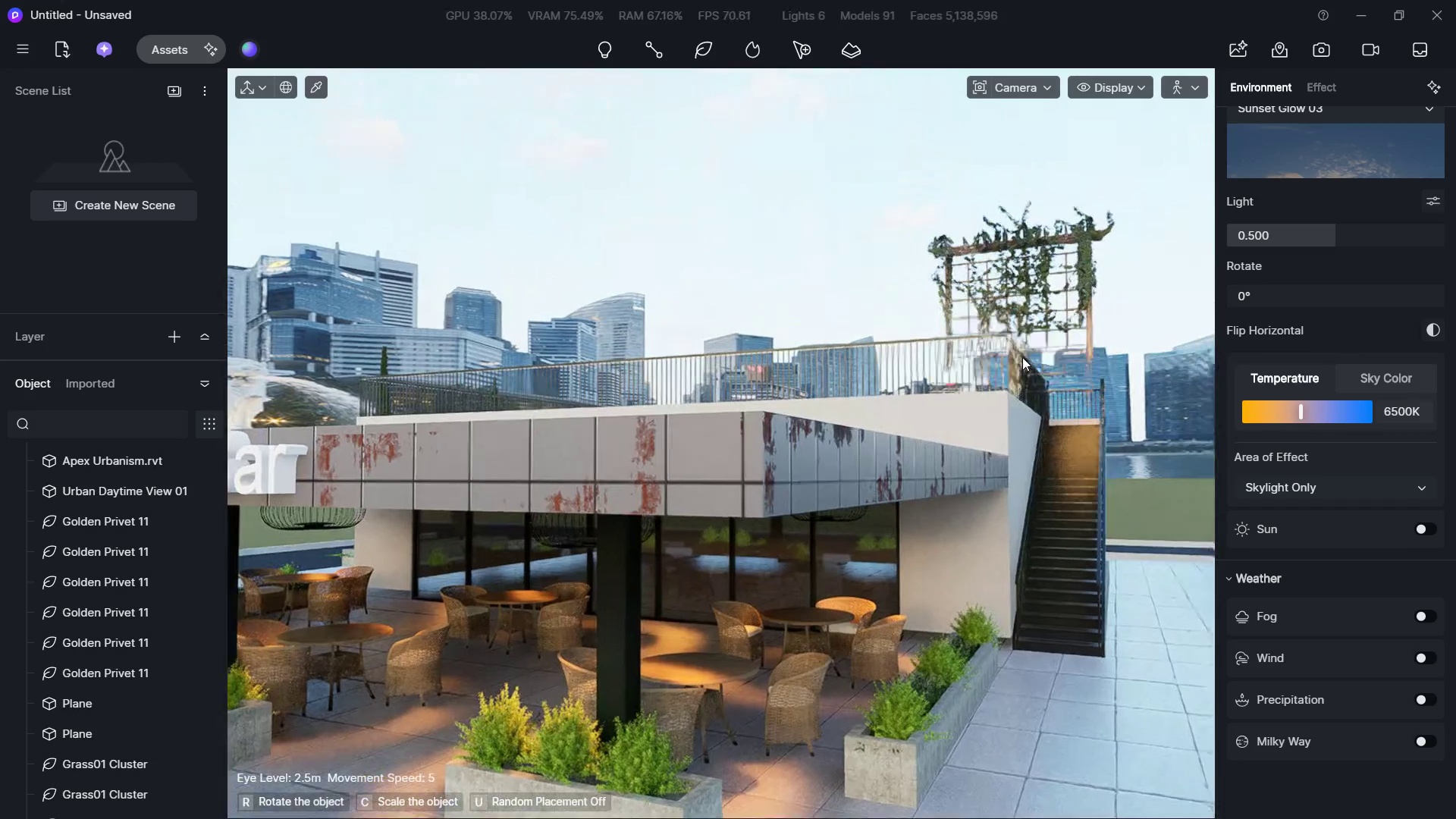 
hold_key(key=W, duration=0.45)
 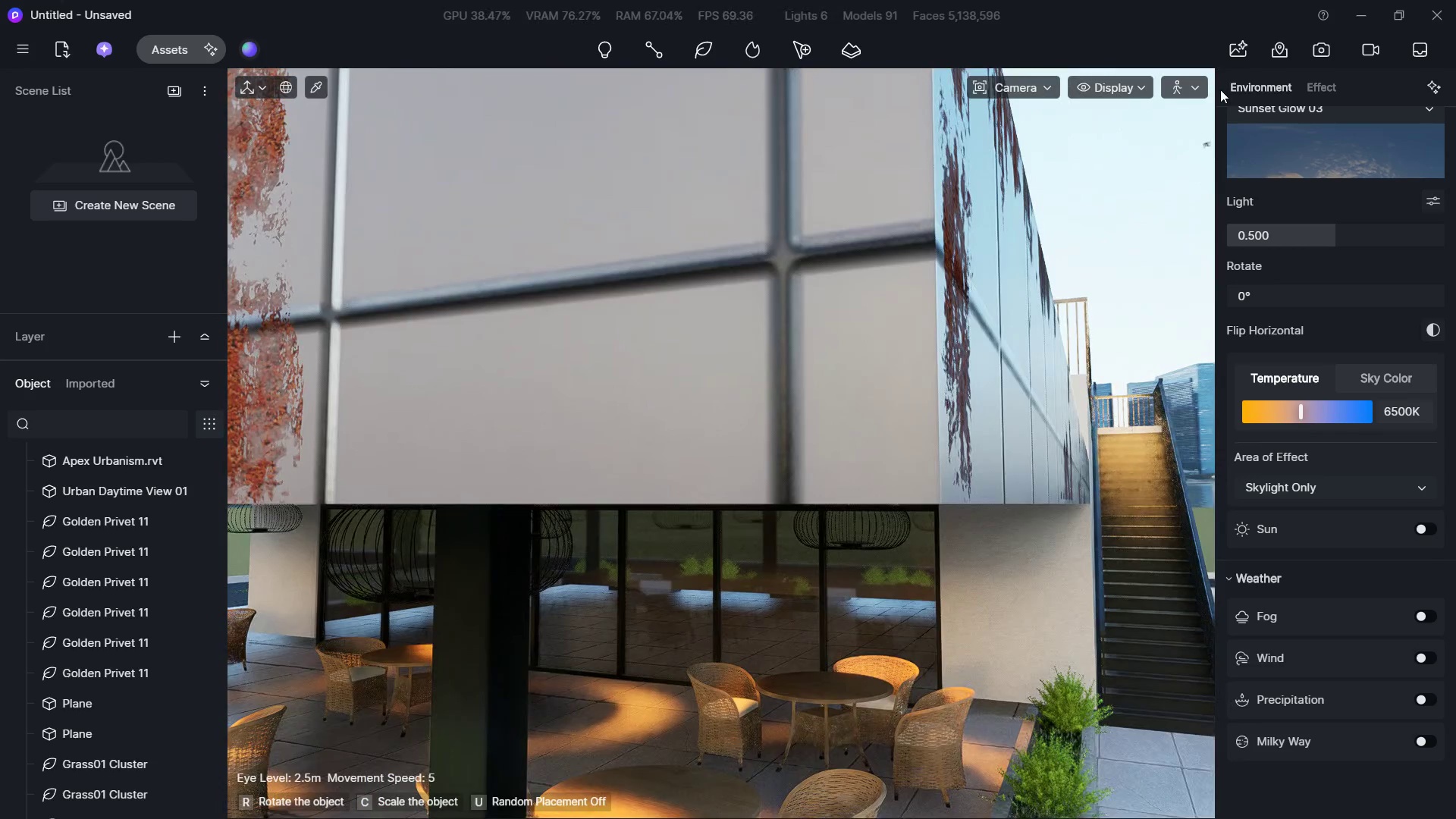 
left_click([1195, 93])
 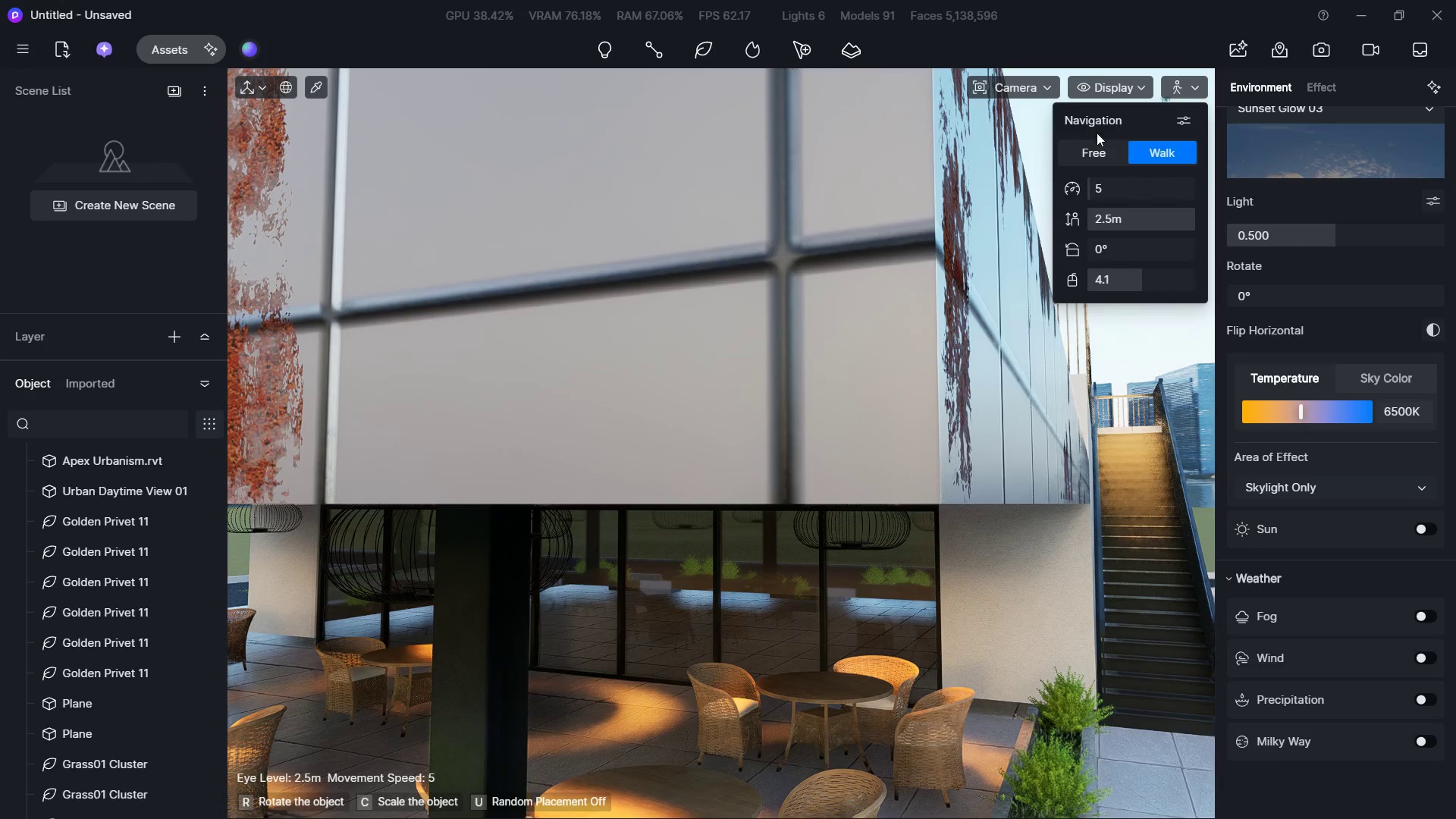 
left_click([1087, 143])
 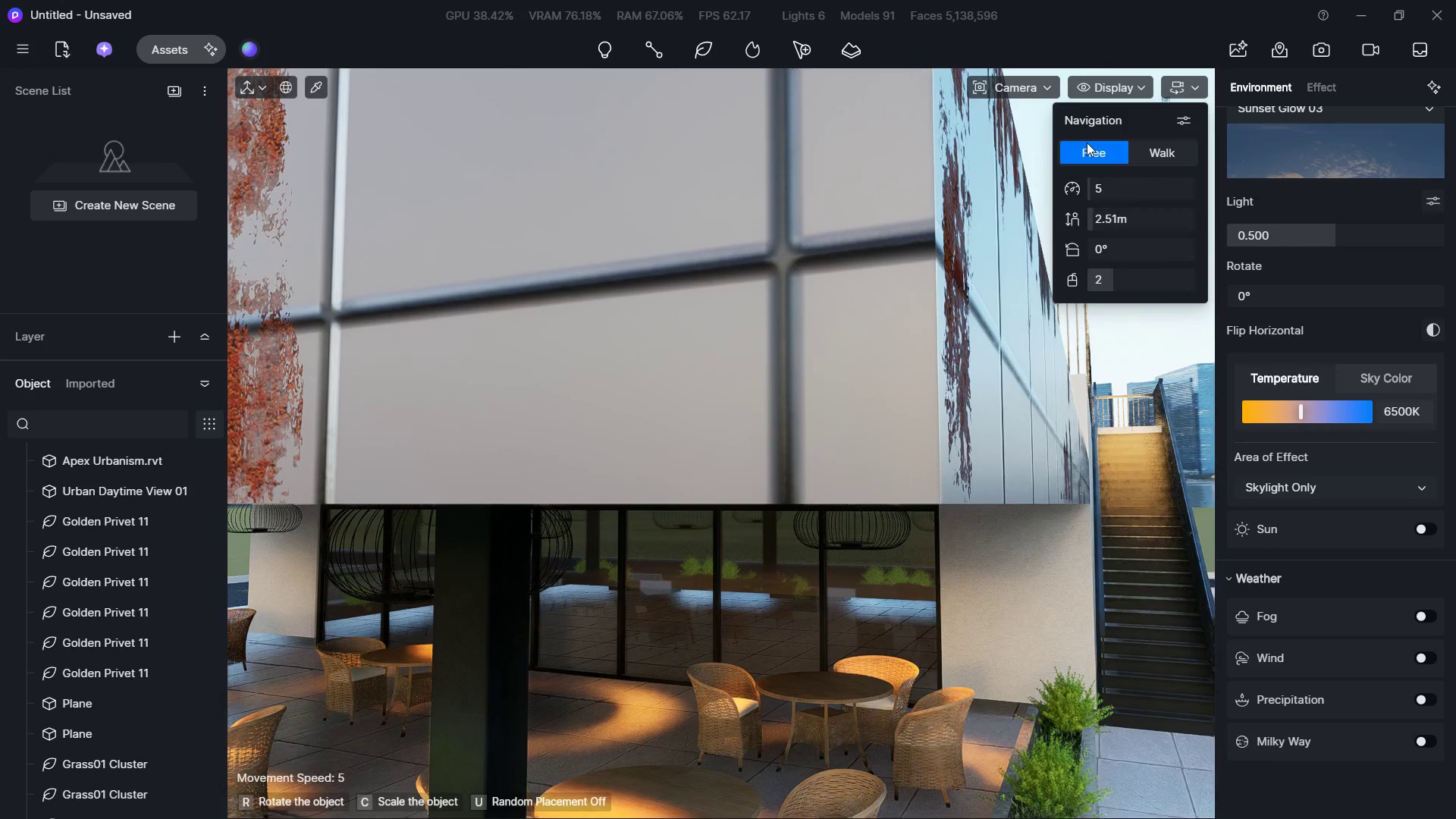 
hold_key(key=W, duration=0.38)
 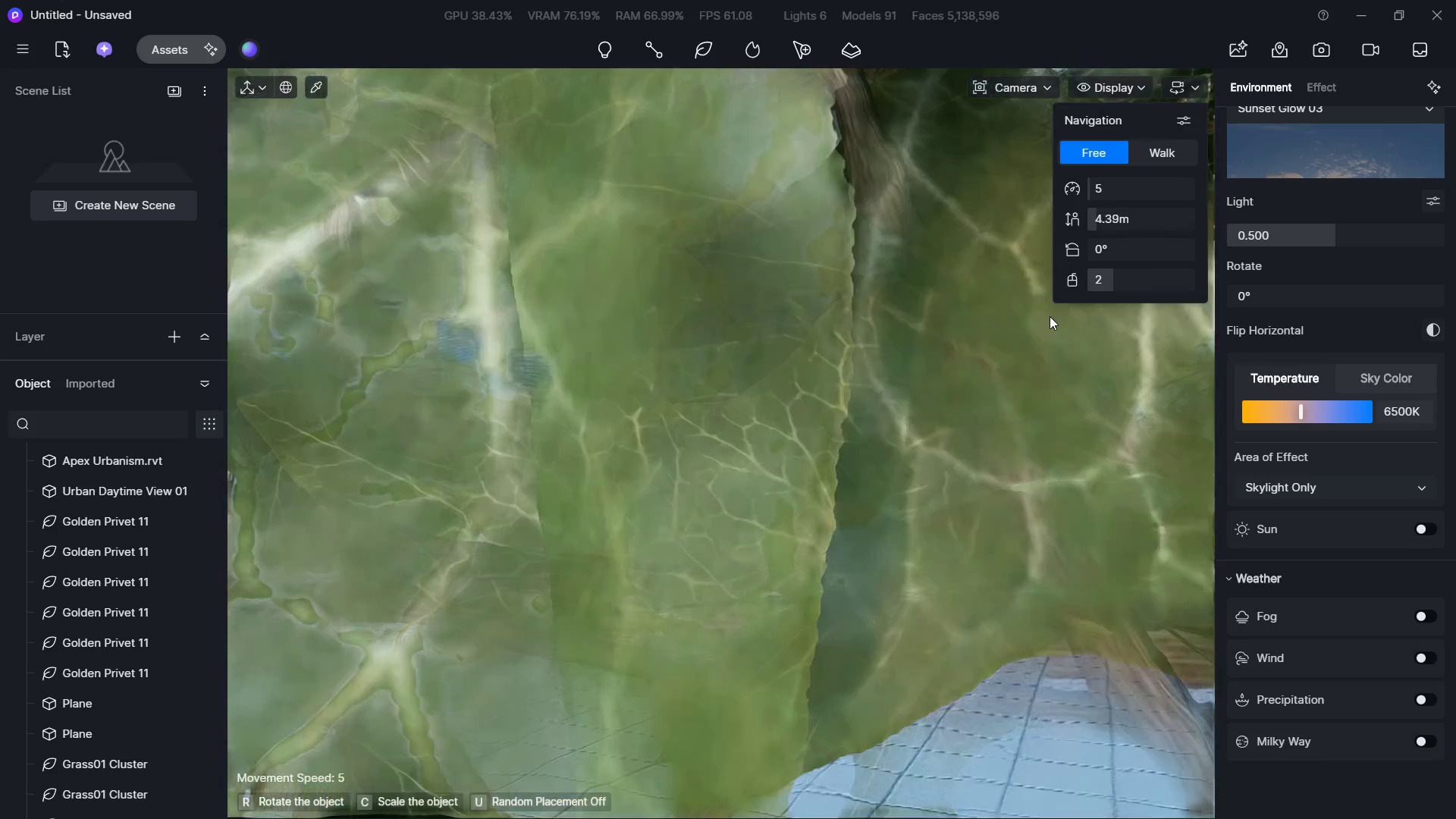 
hold_key(key=ShiftLeft, duration=1.25)
 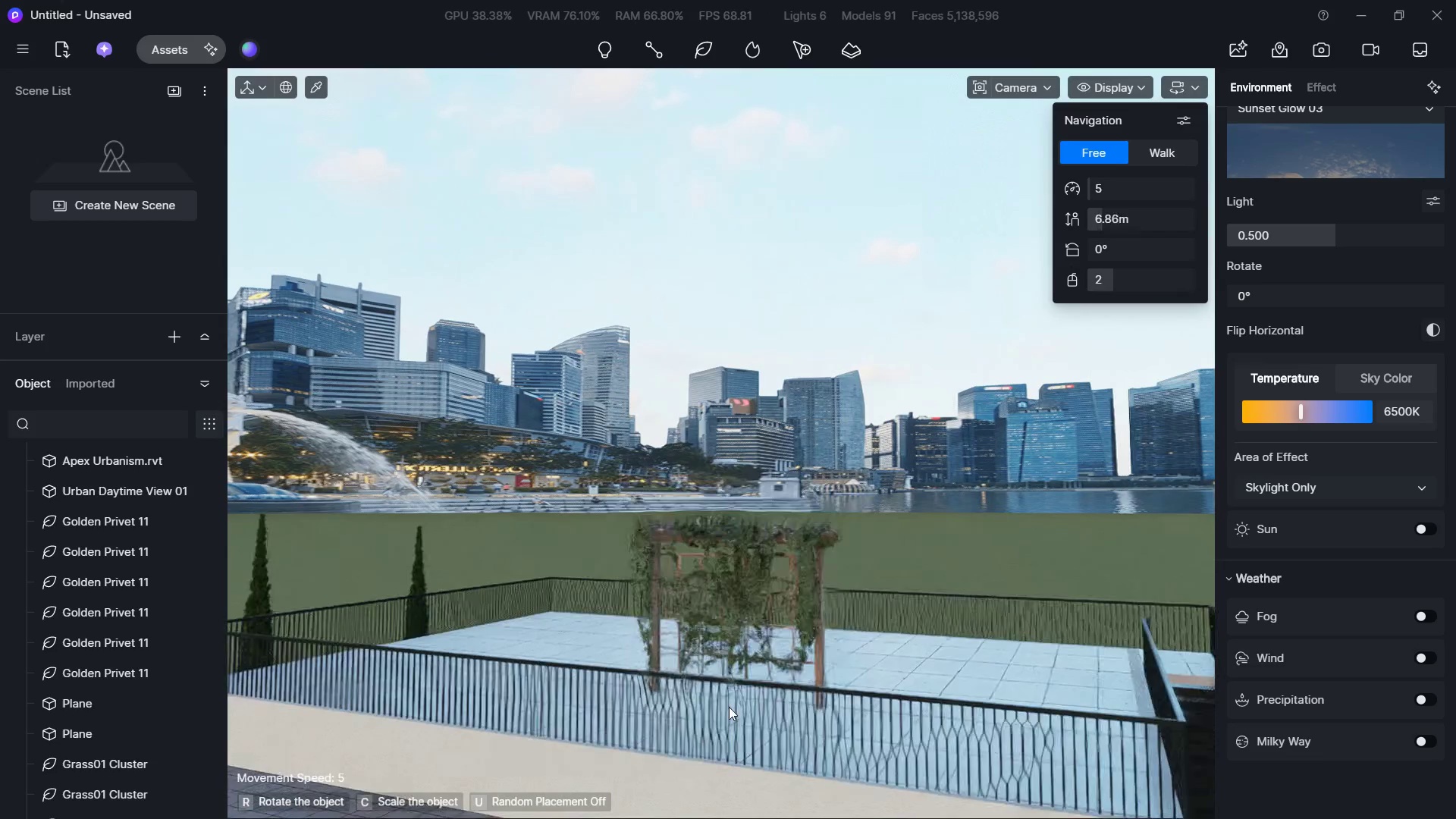 
hold_key(key=Q, duration=0.81)
 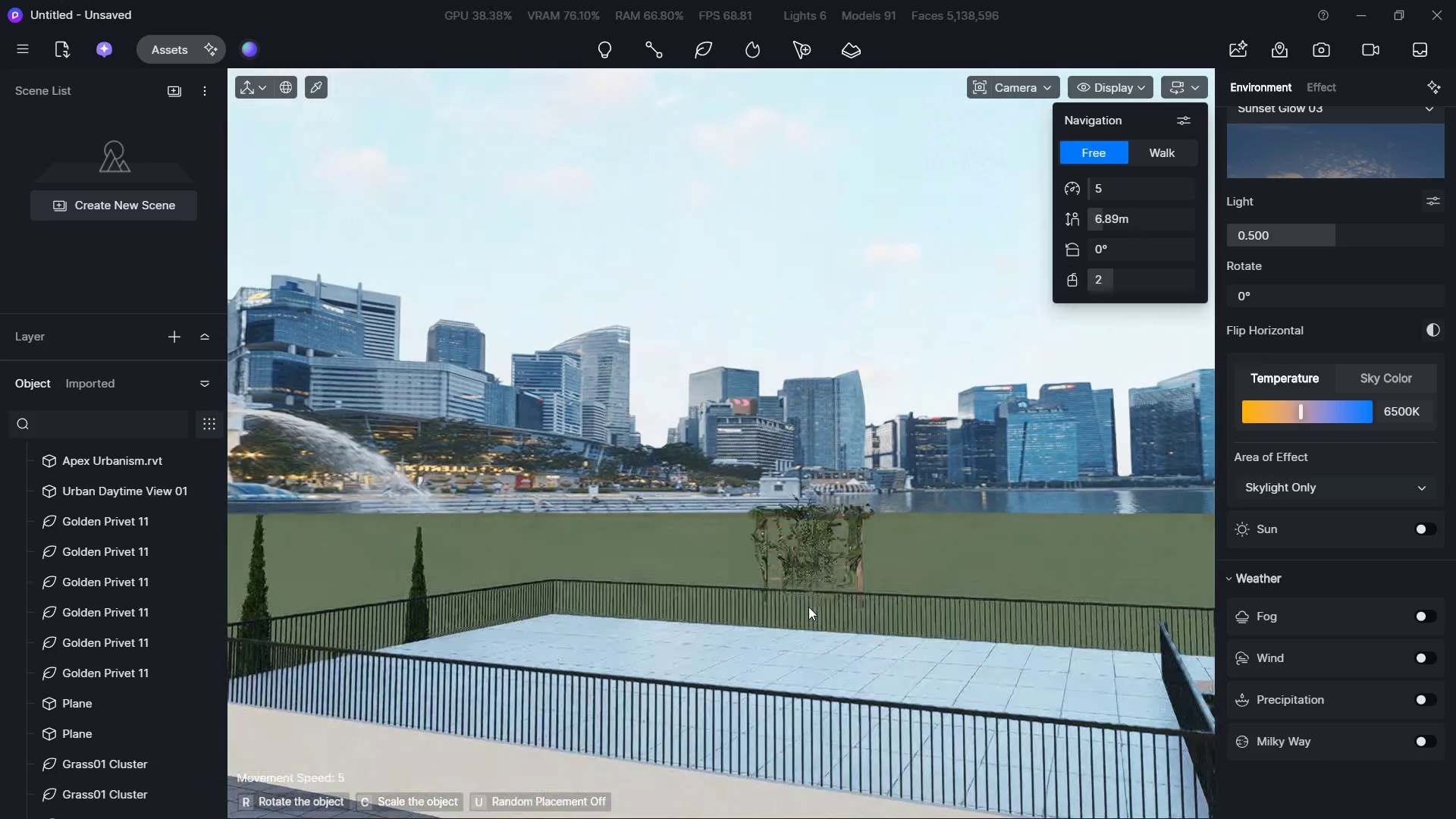 
type(sd)
 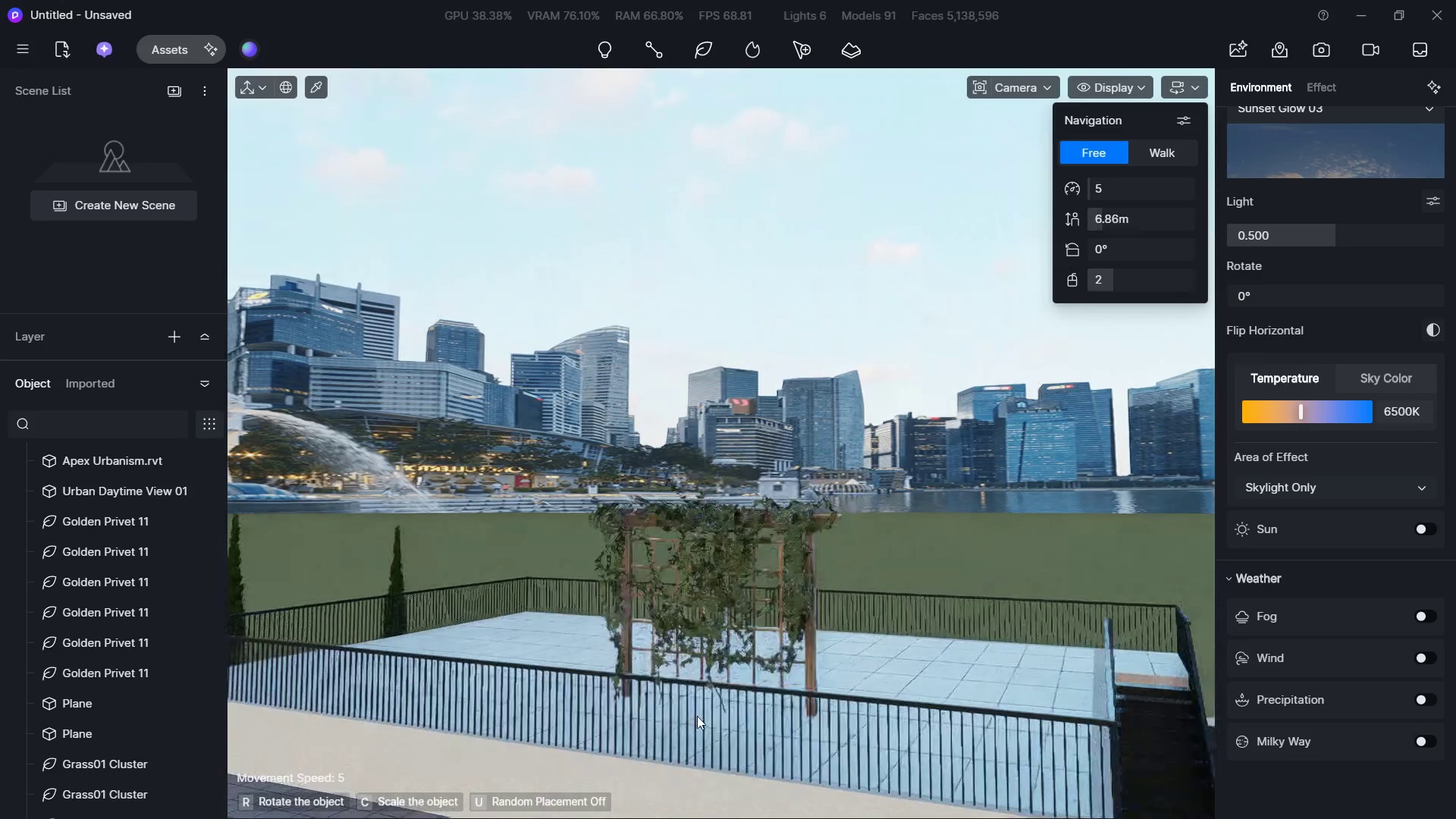 
hold_key(key=D, duration=0.8)
 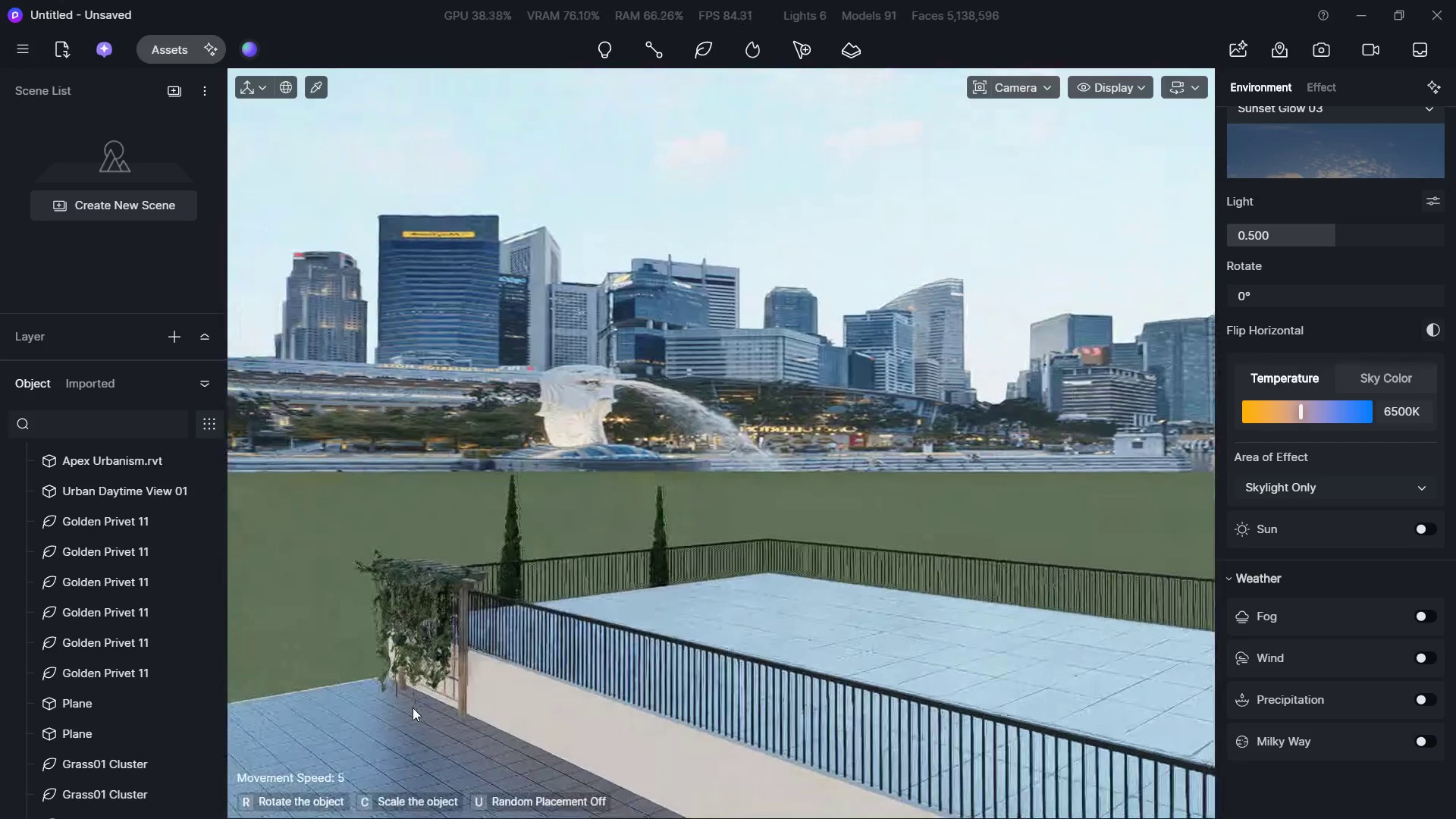 
hold_key(key=W, duration=0.45)
 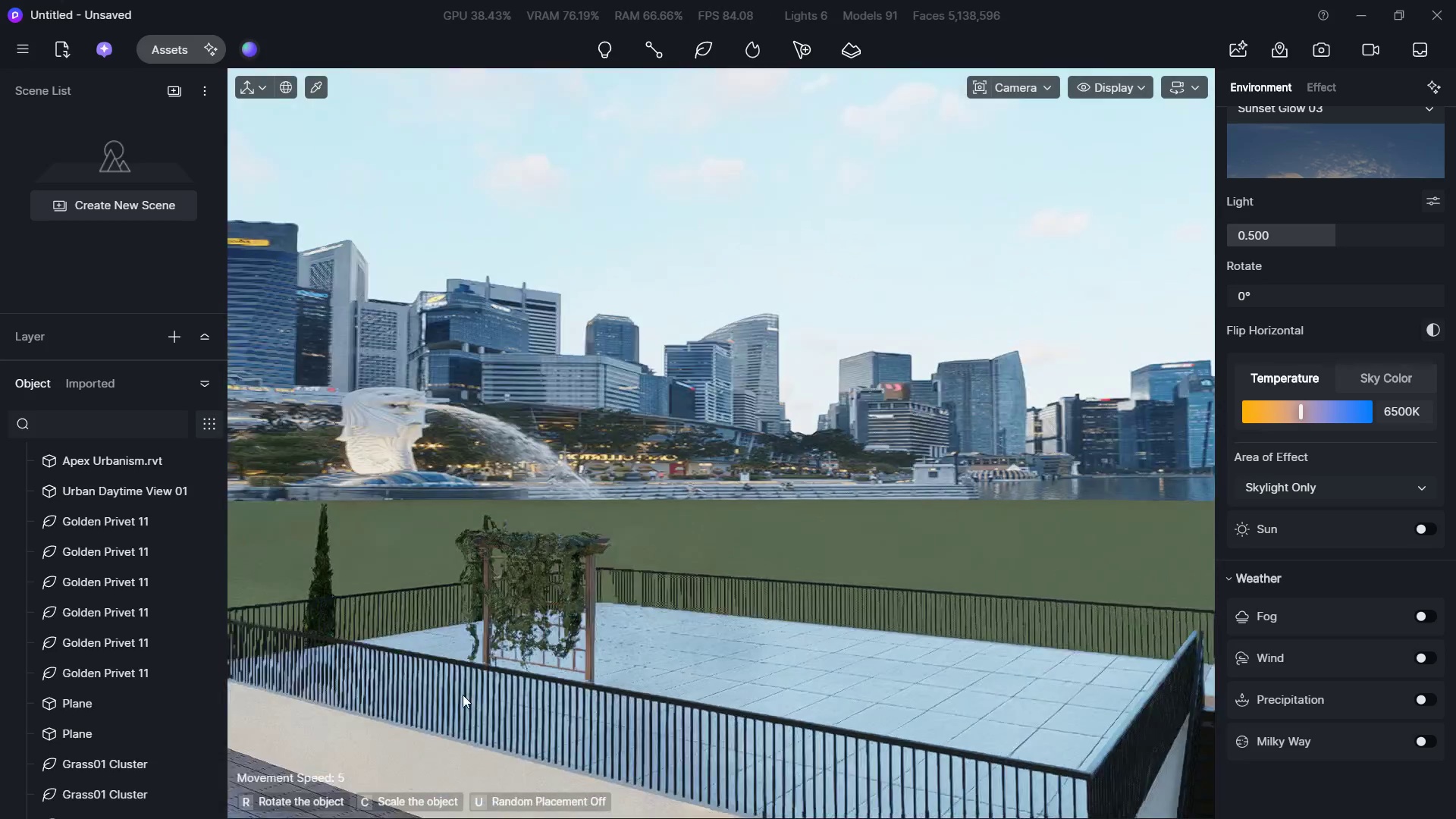 
hold_key(key=D, duration=1.59)
 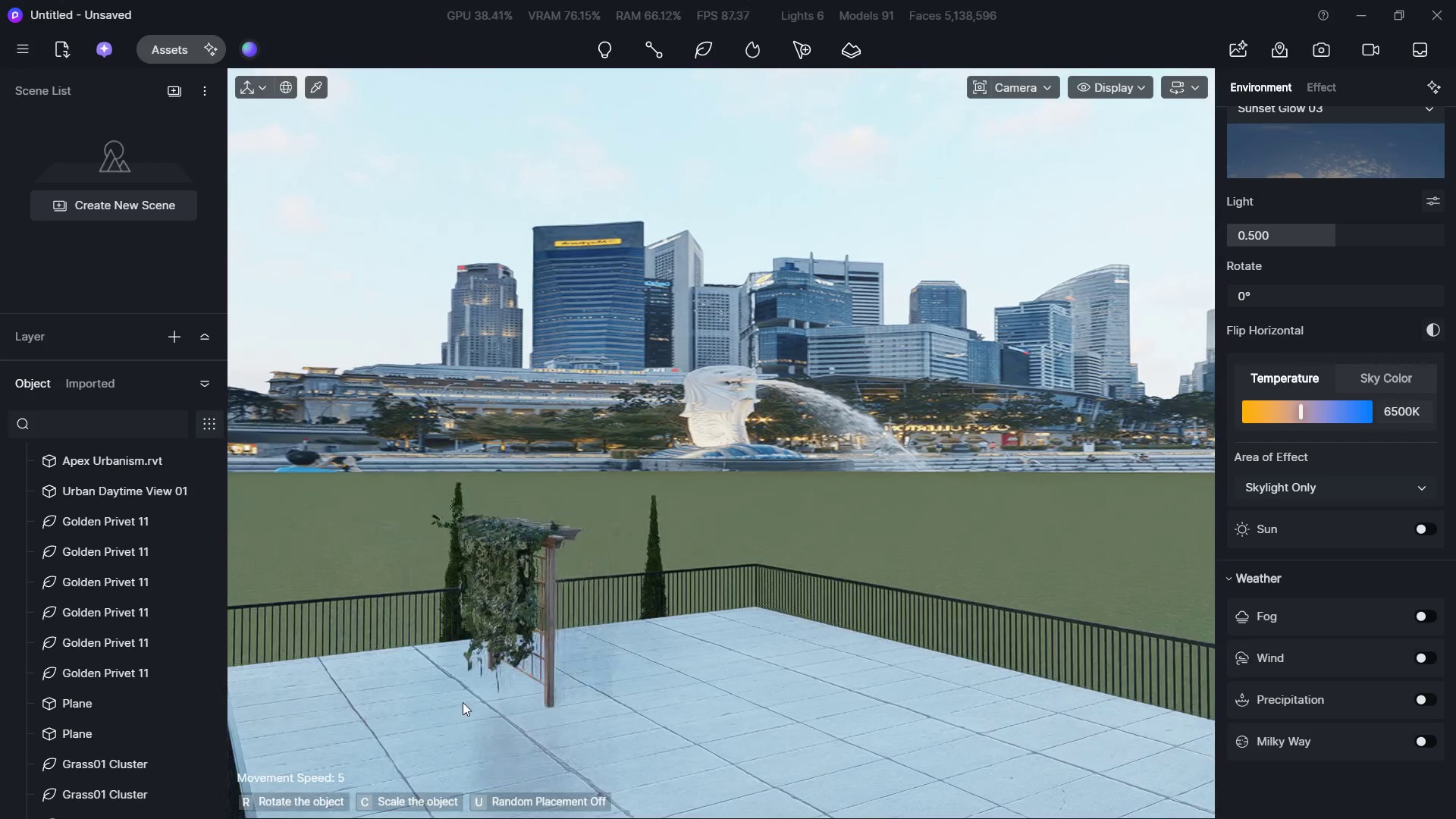 
hold_key(key=W, duration=1.44)
 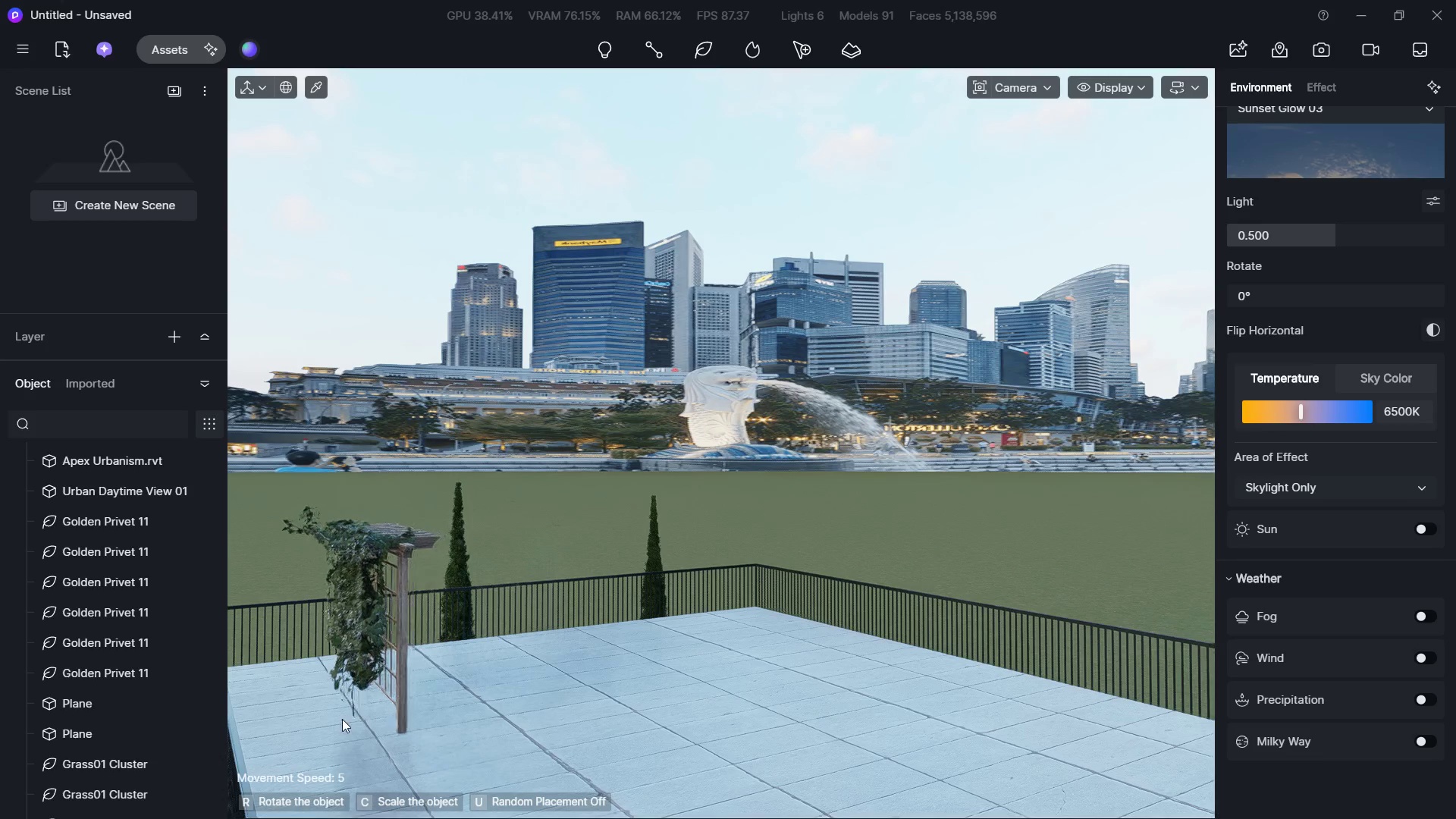 
hold_key(key=S, duration=0.58)
 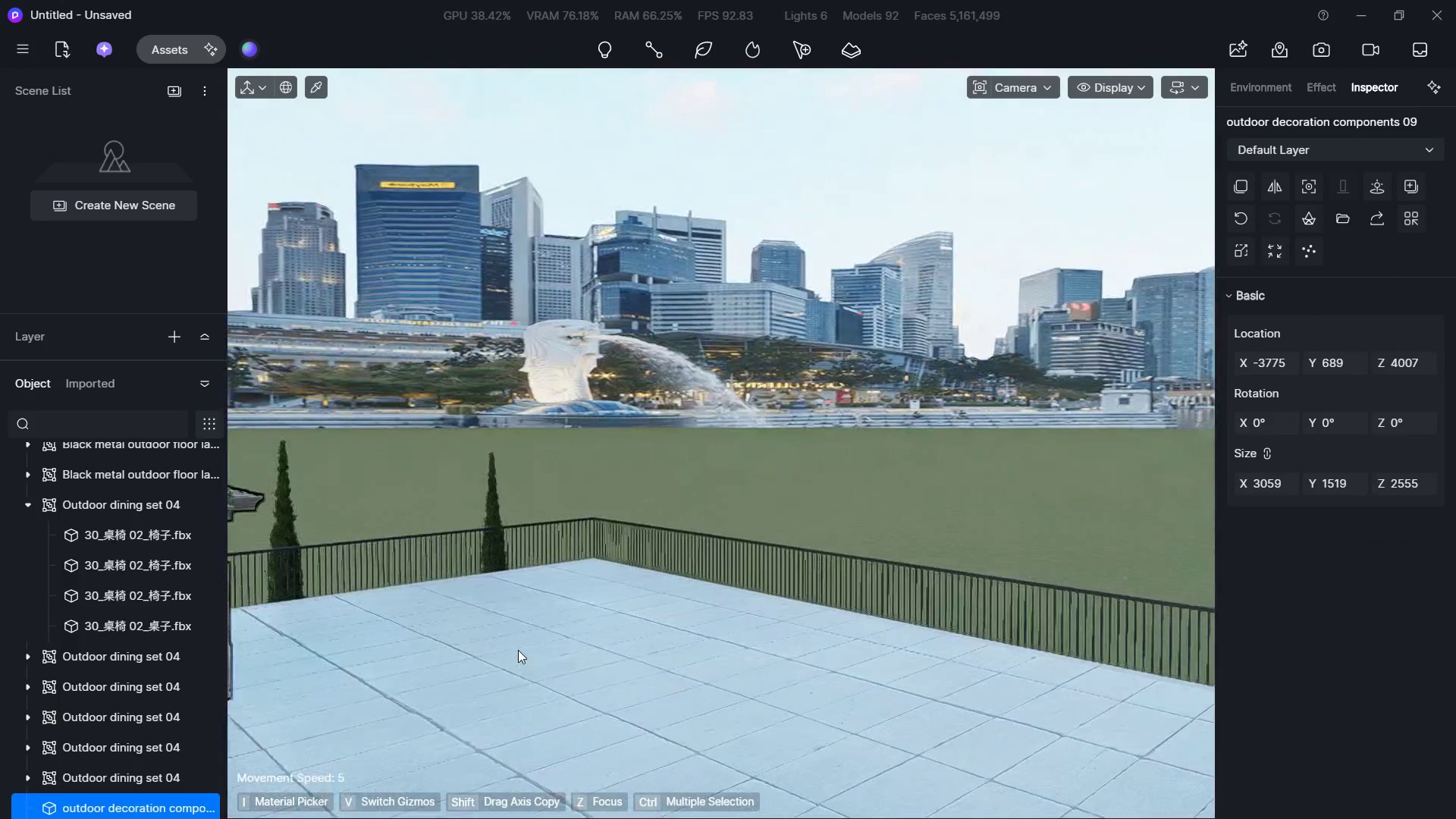 
hold_key(key=D, duration=0.48)
 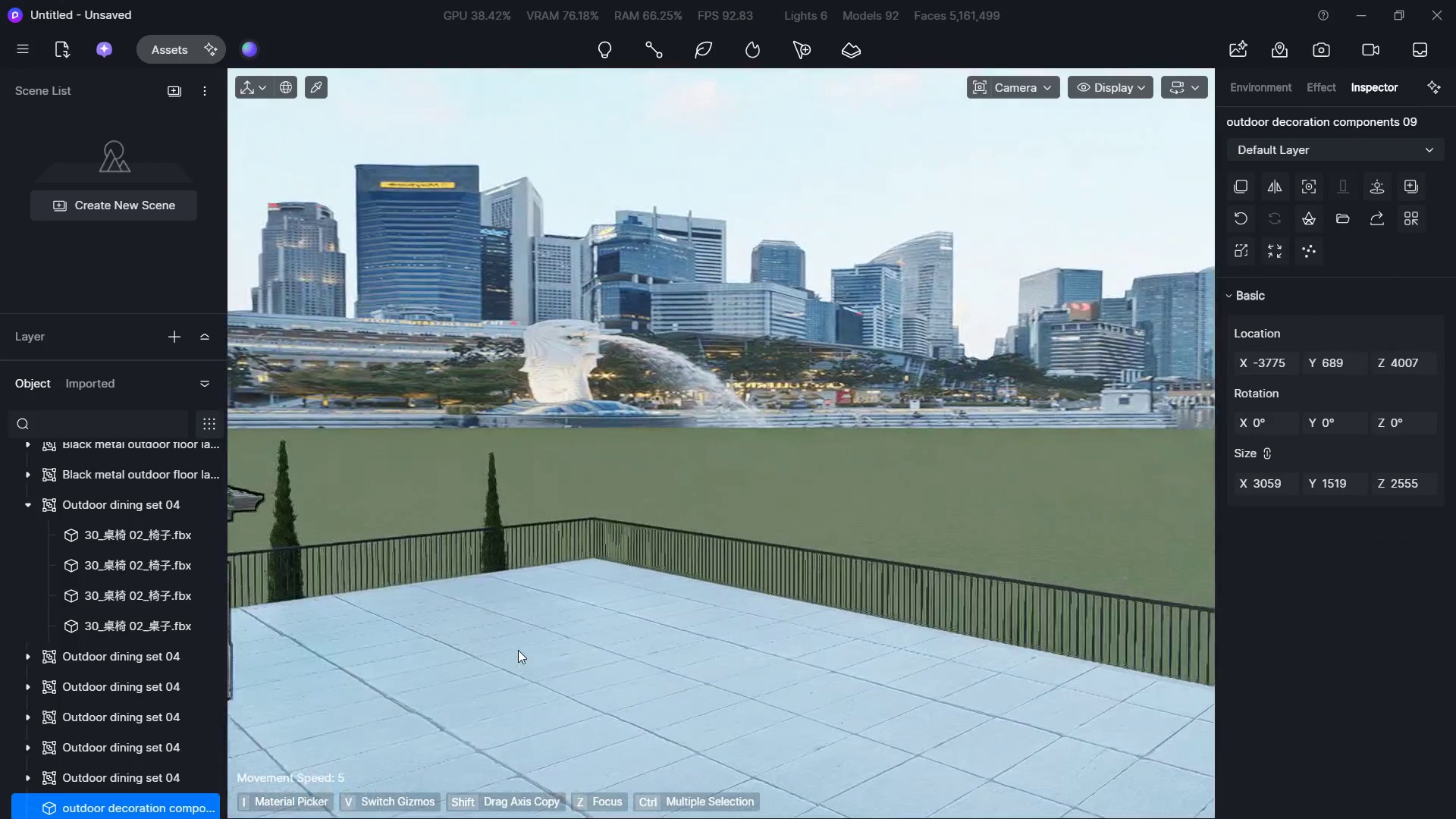 
hold_key(key=A, duration=2.09)
 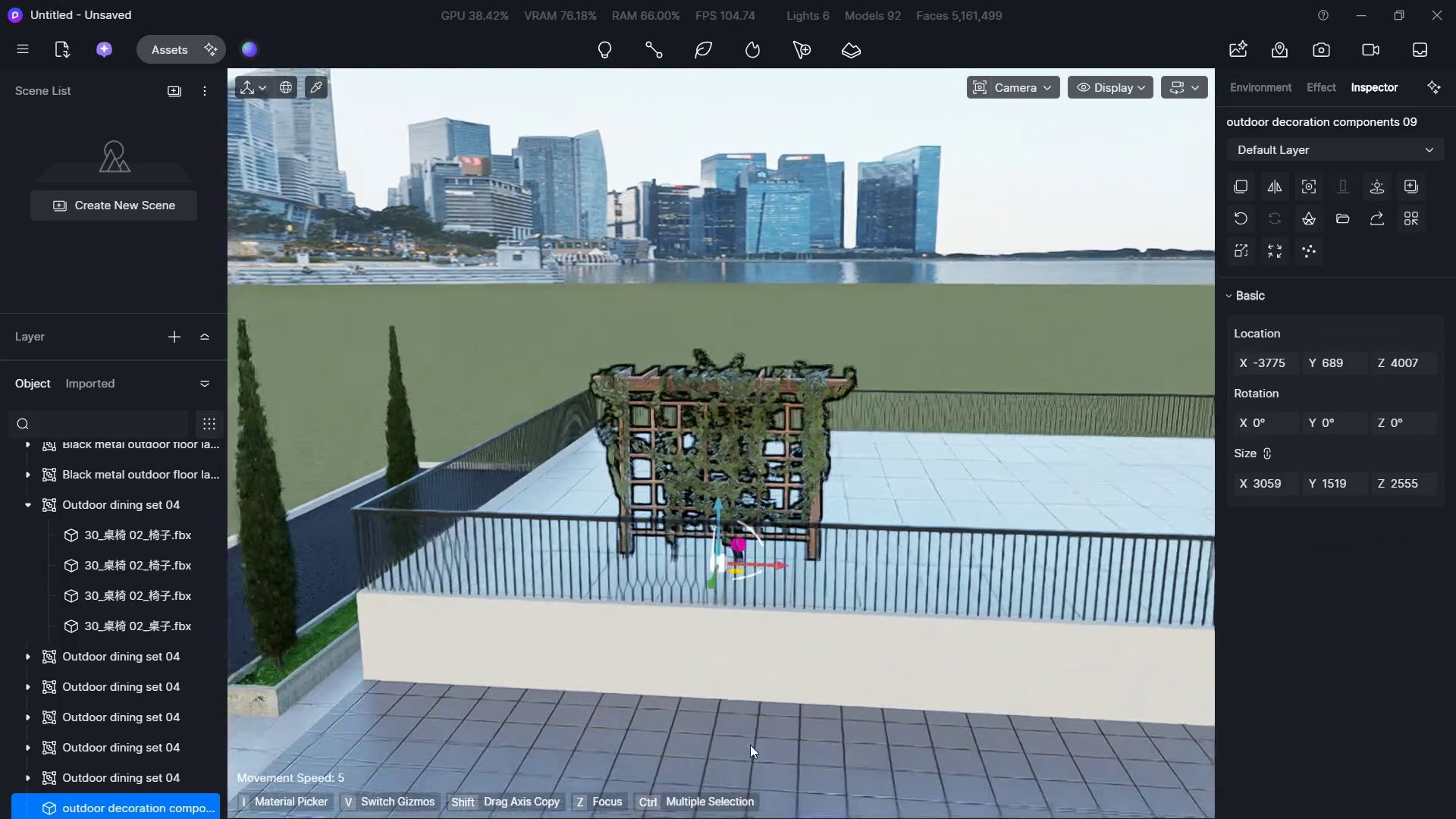 
hold_key(key=W, duration=0.38)
 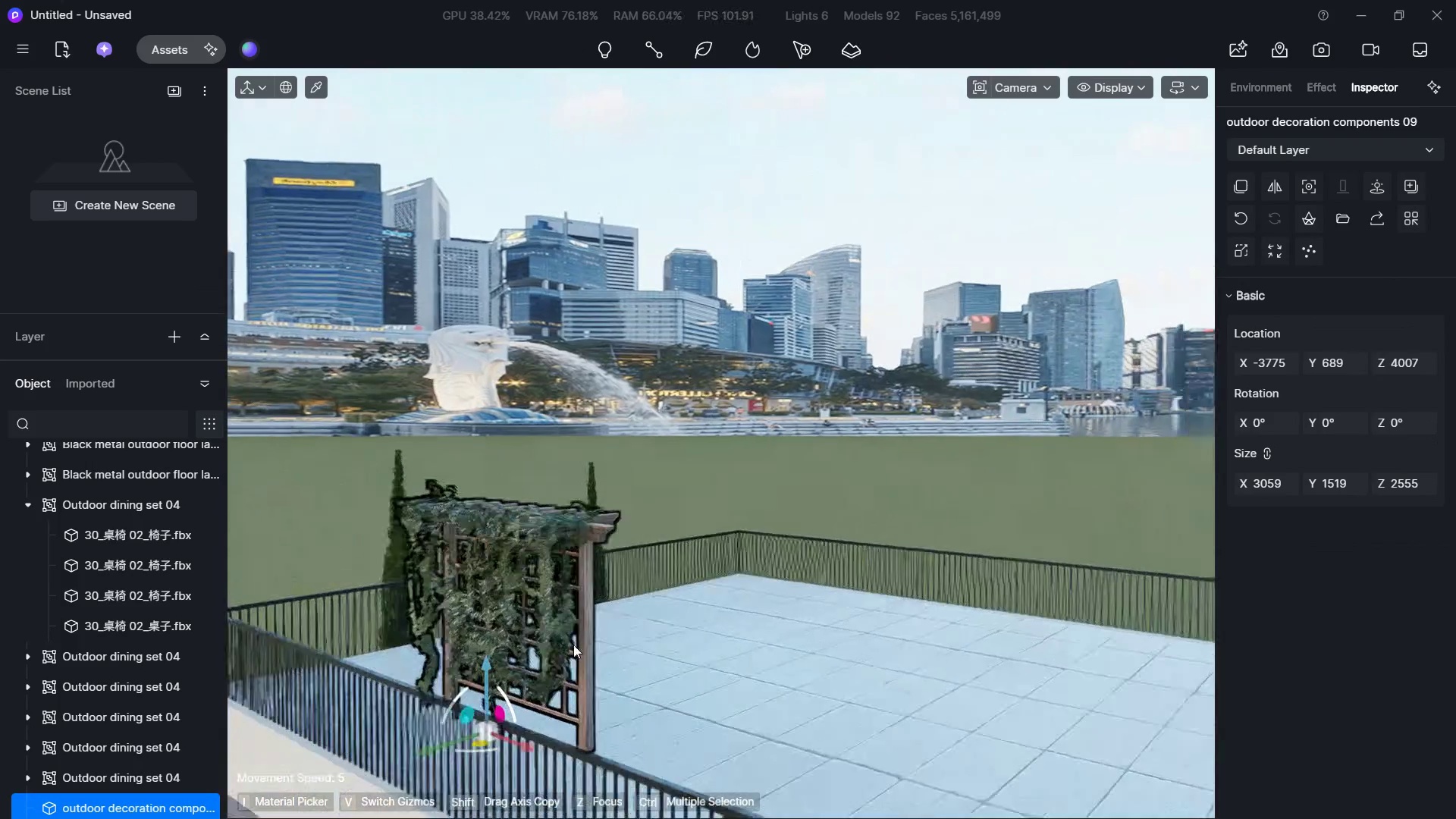 
hold_key(key=ShiftLeft, duration=1.25)
 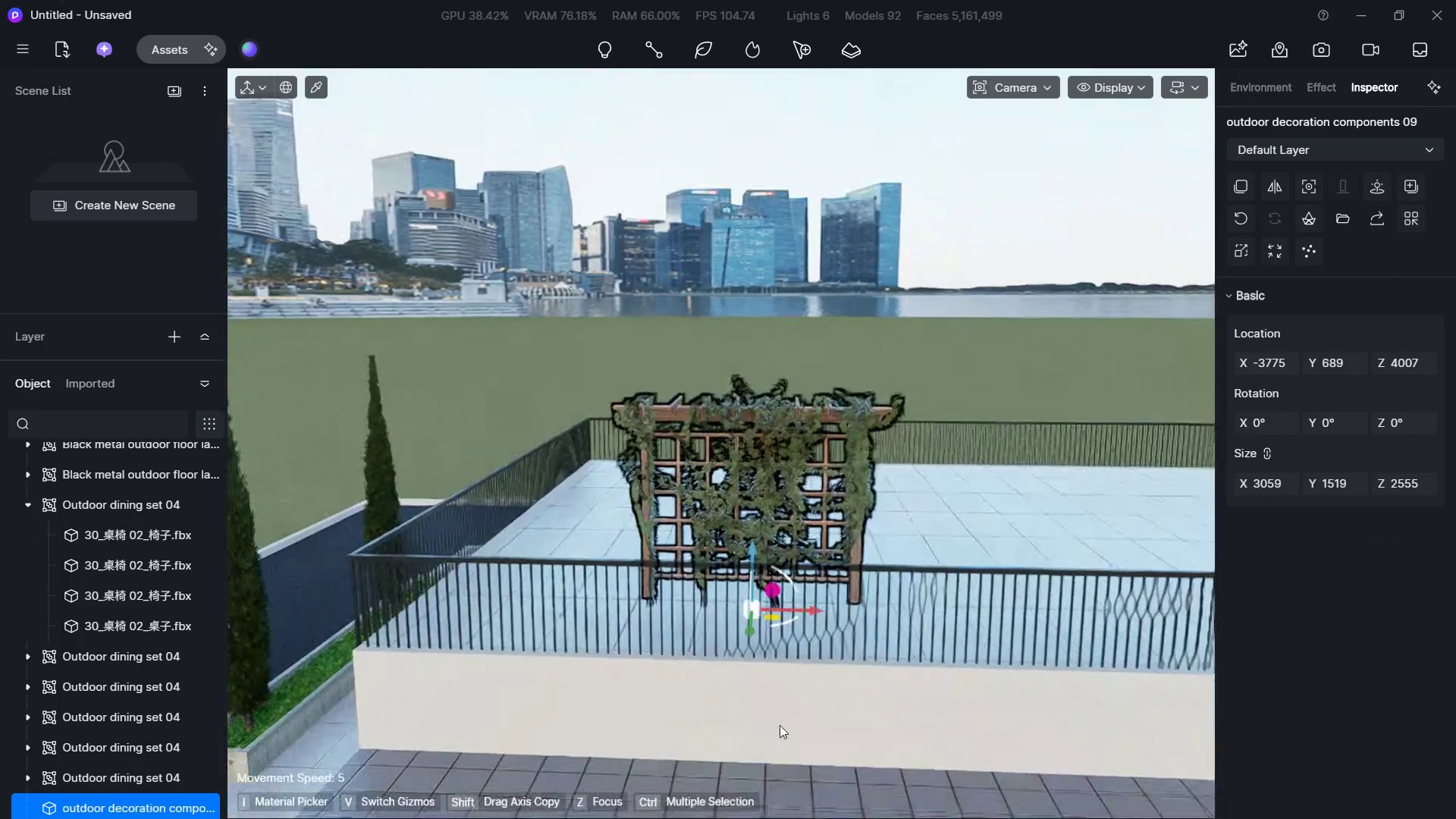 
hold_key(key=S, duration=0.92)
 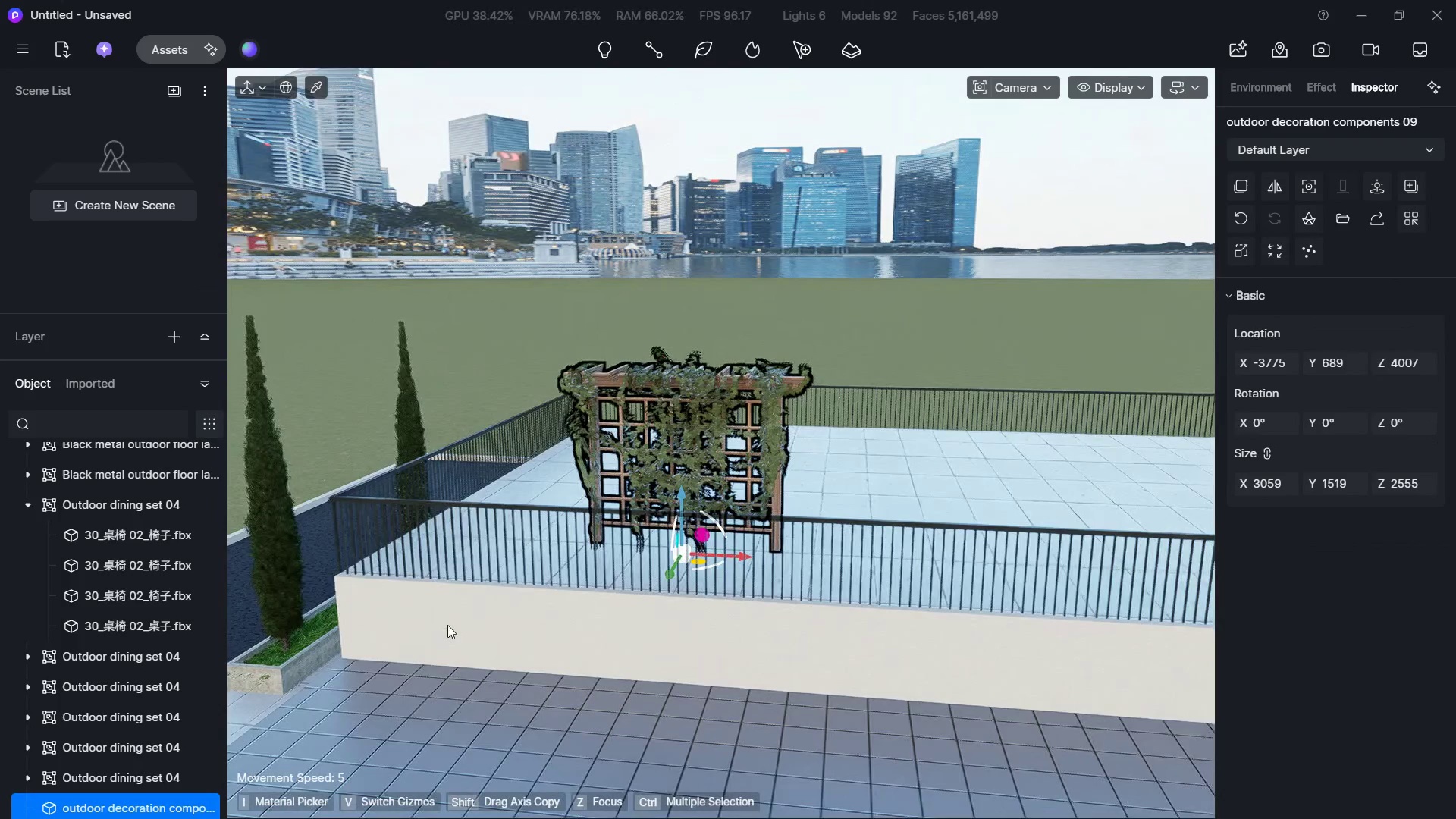 
hold_key(key=D, duration=0.7)
 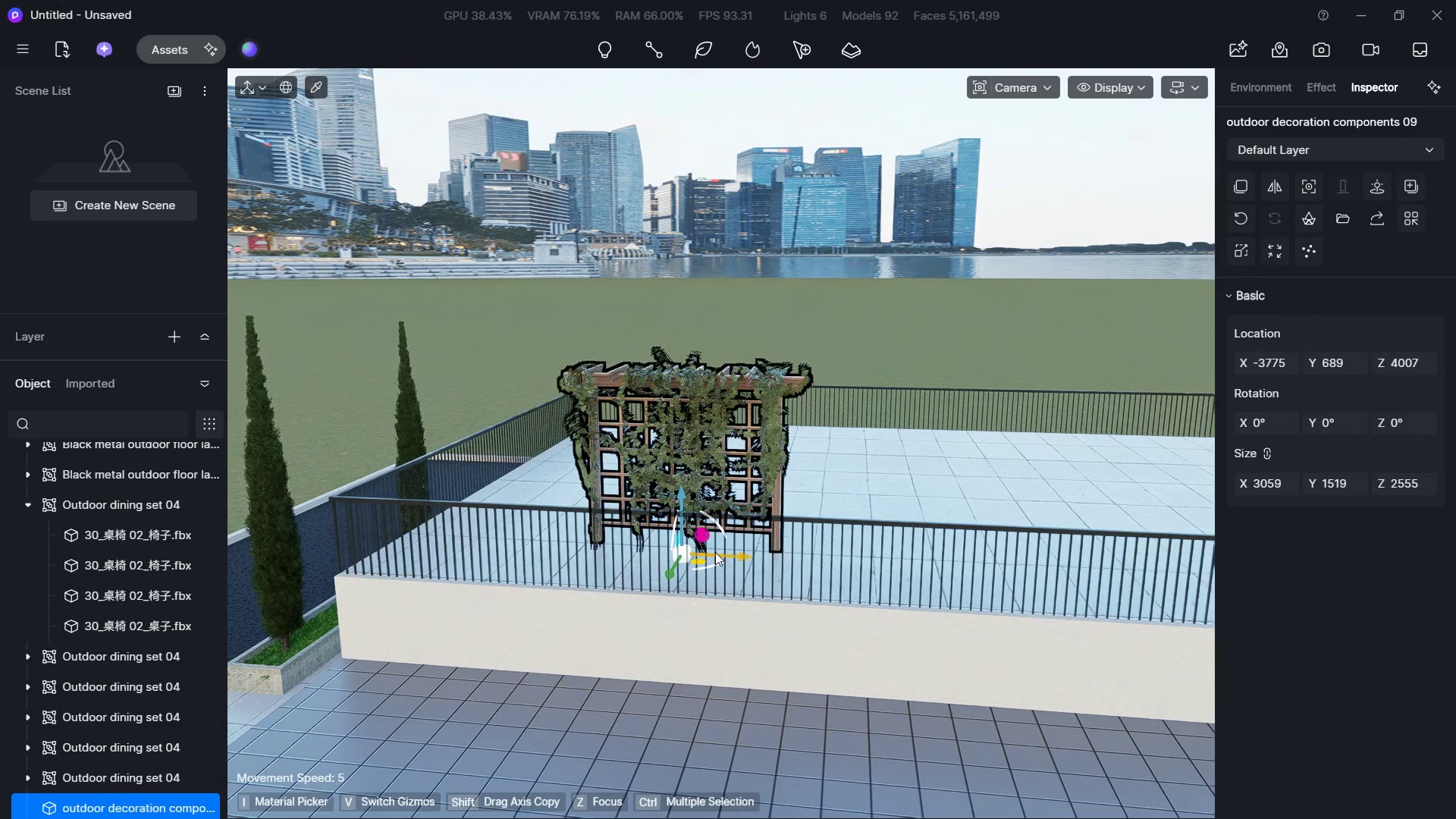 
left_click_drag(start_coordinate=[715, 552], to_coordinate=[633, 542])
 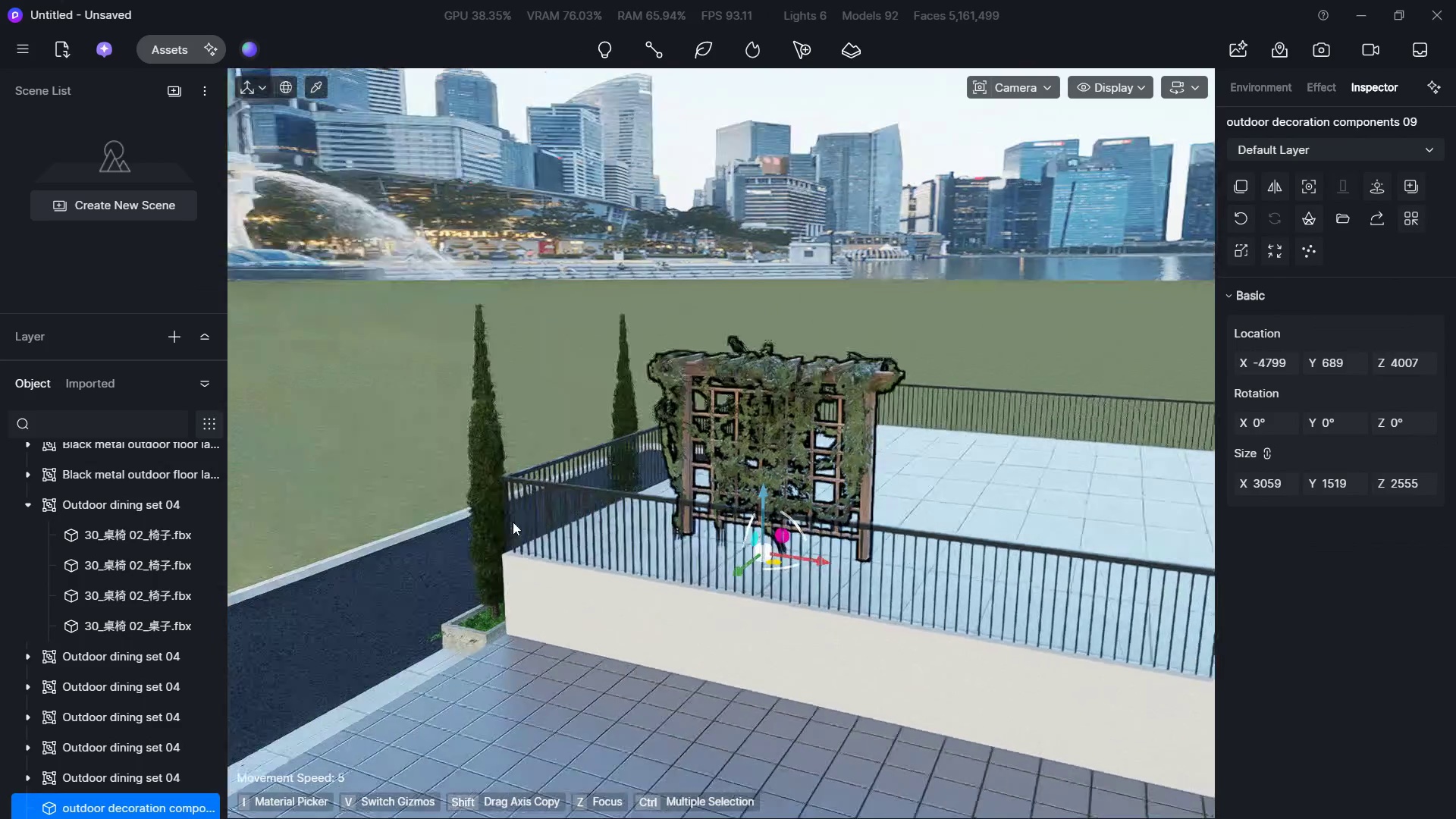 
hold_key(key=D, duration=1.55)
 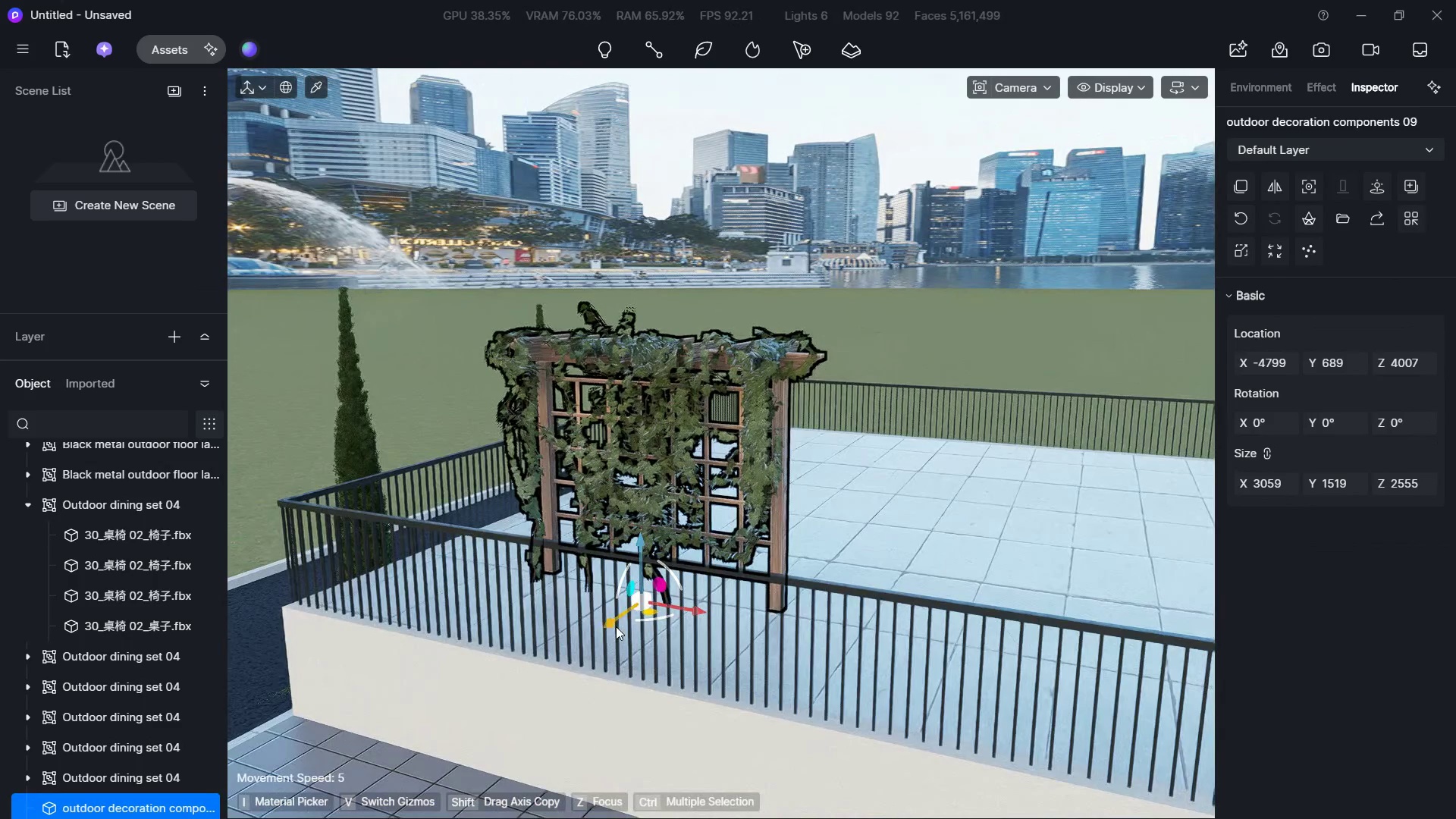 
hold_key(key=W, duration=1.23)
 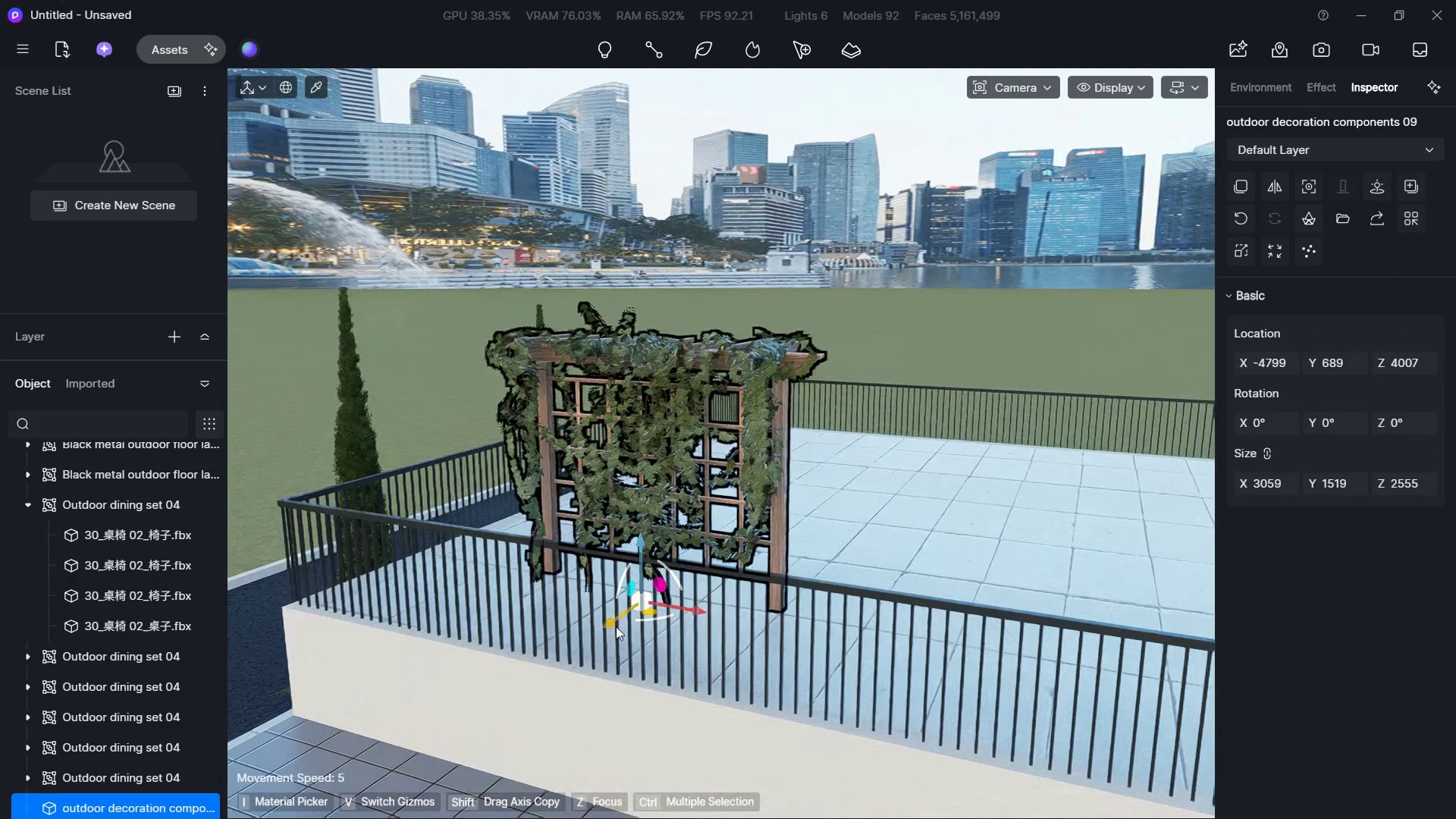 
hold_key(key=A, duration=0.78)
 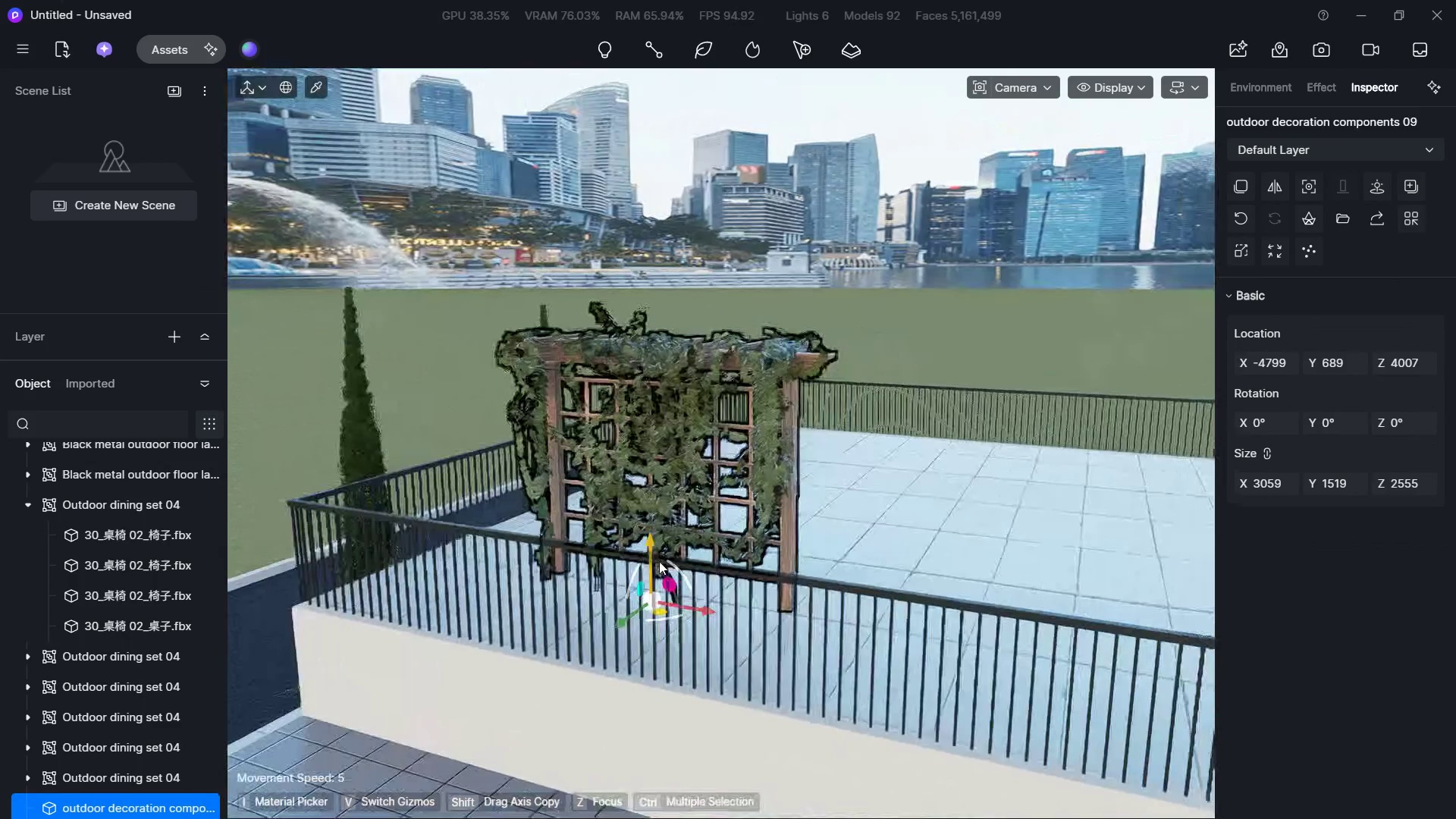 
hold_key(key=A, duration=20.86)
 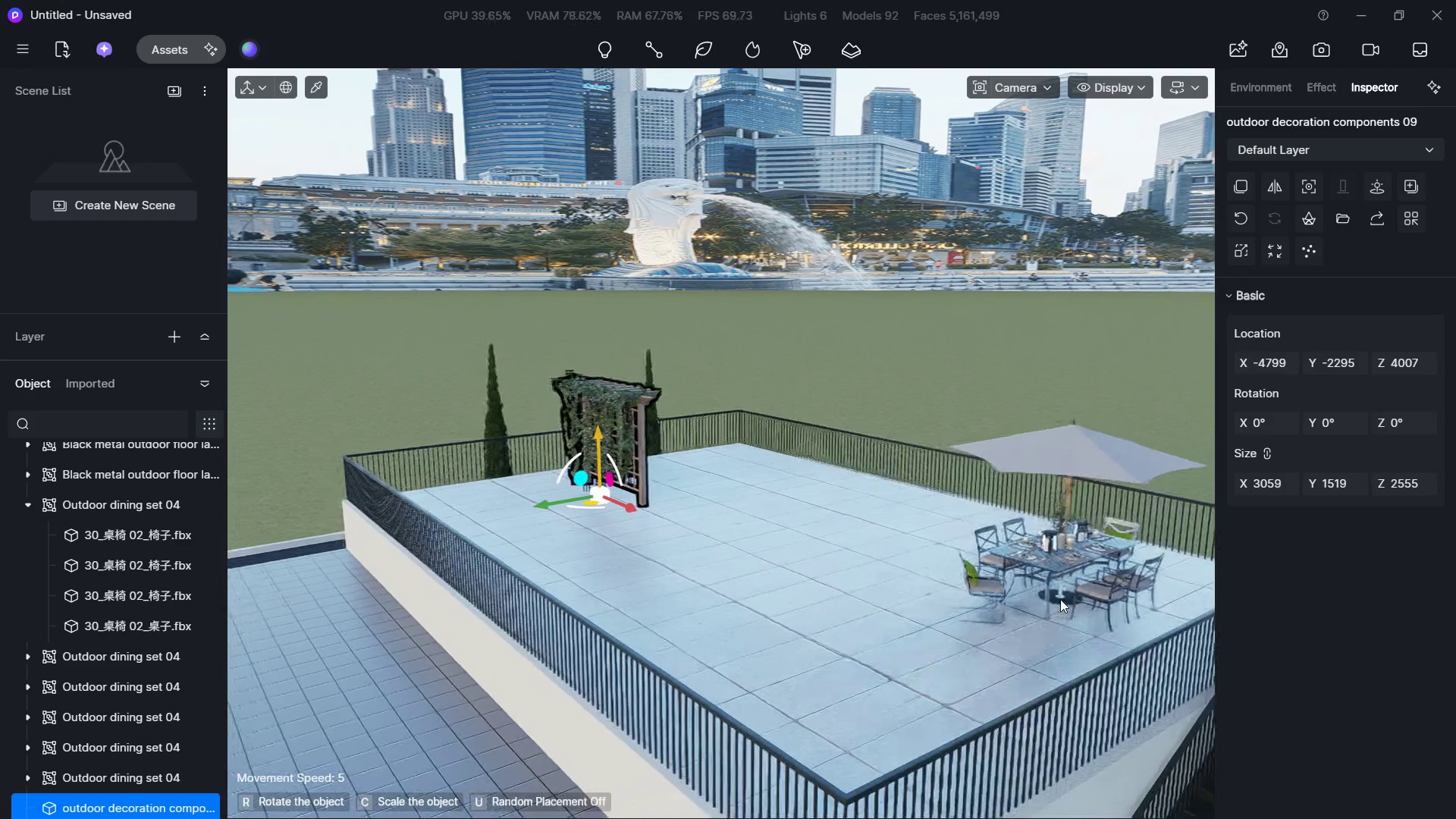 
left_click_drag(start_coordinate=[614, 621], to_coordinate=[752, 469])
 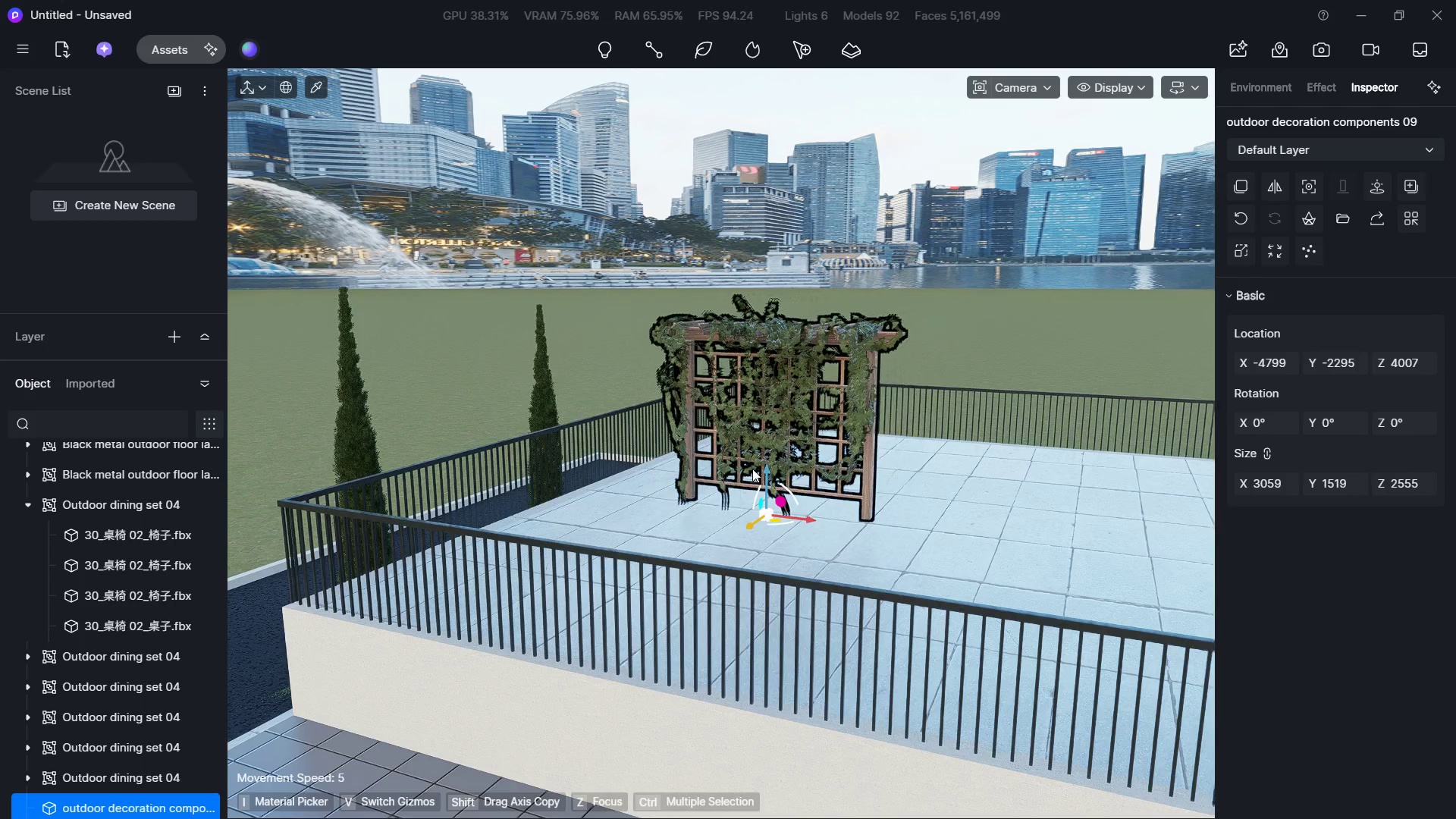 
hold_key(key=D, duration=1.11)
 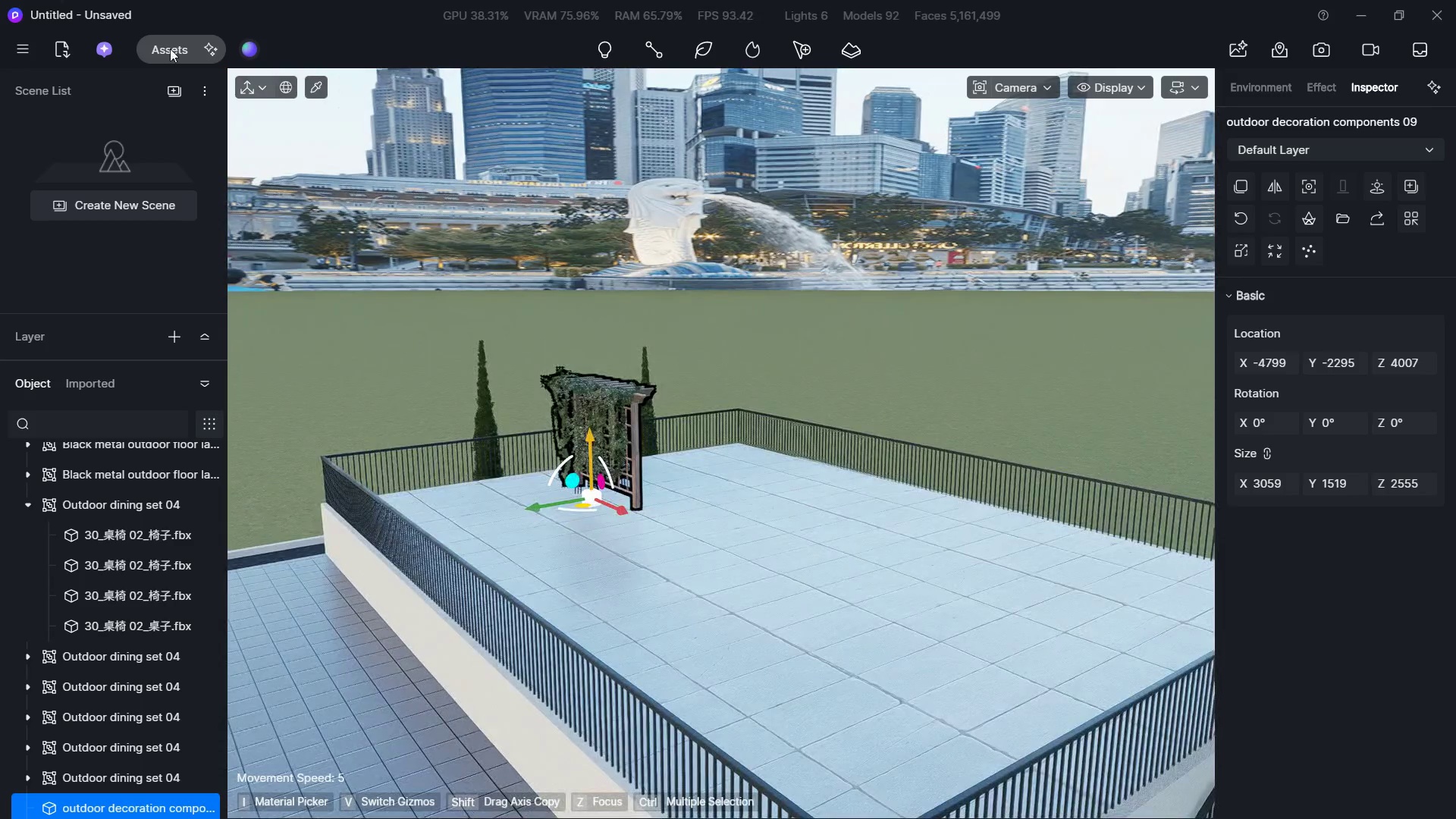 
hold_key(key=S, duration=1.06)
 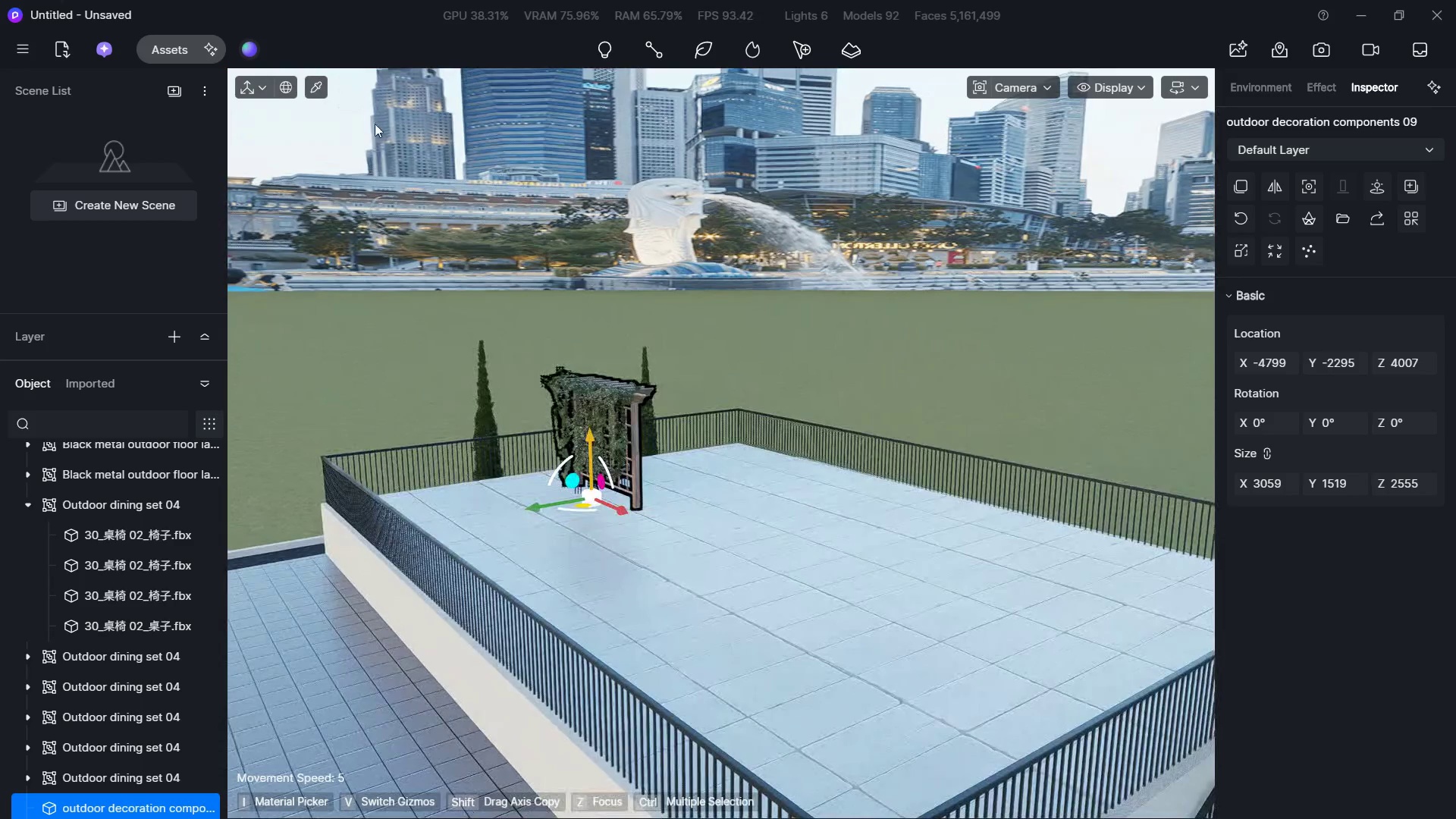 
hold_key(key=ShiftLeft, duration=0.67)
 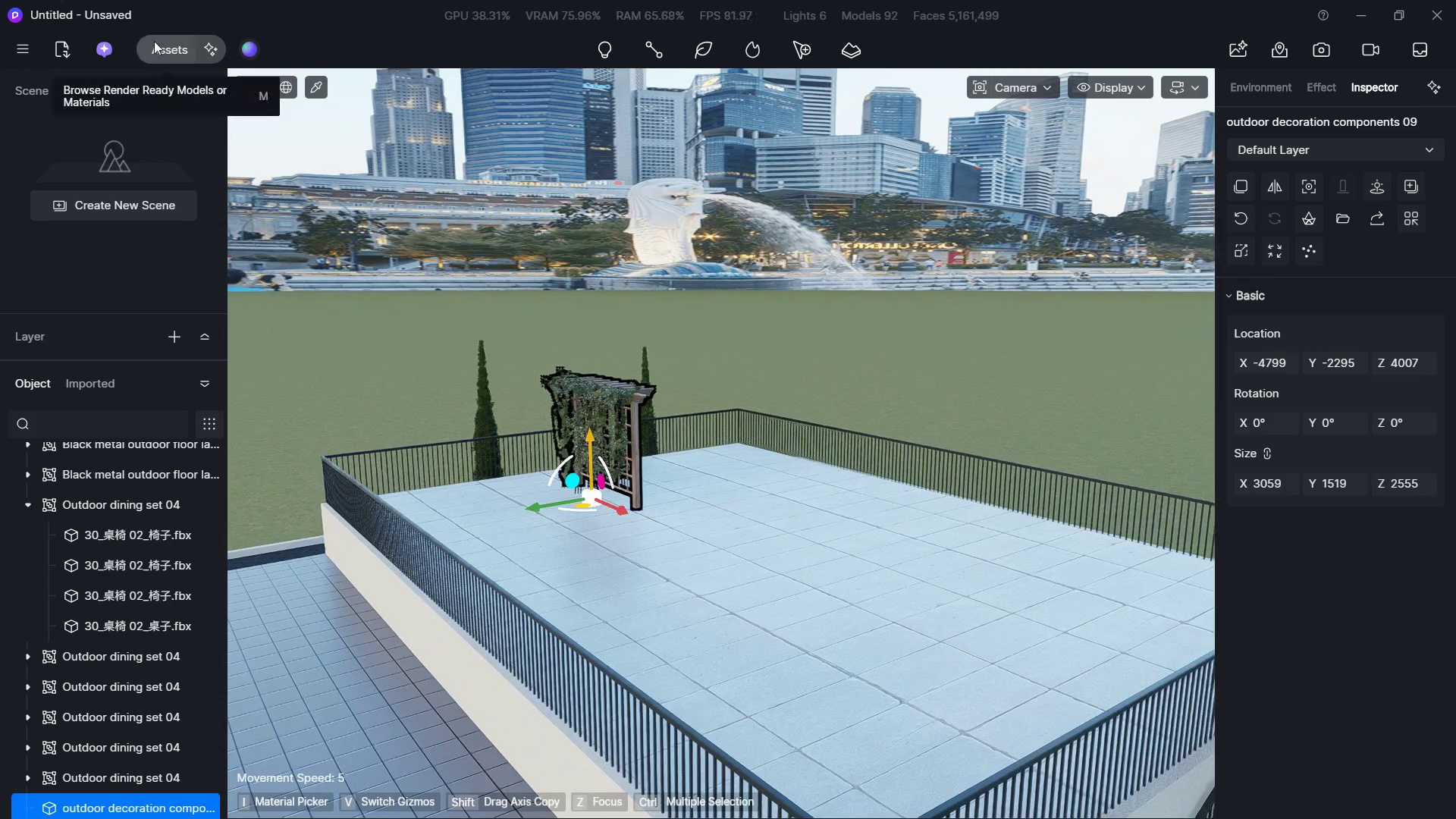 
left_click([152, 41])
 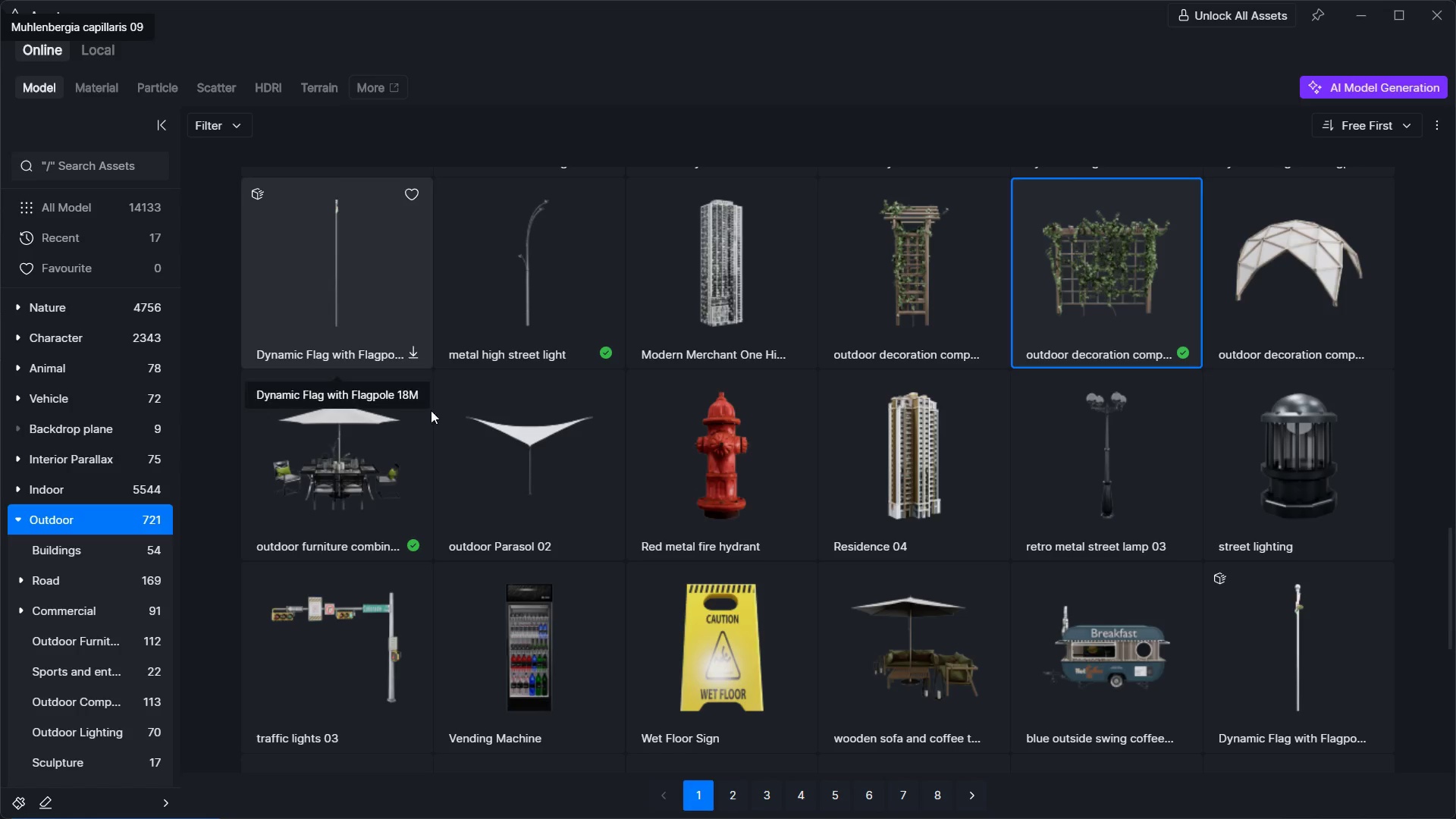 
left_click([373, 464])
 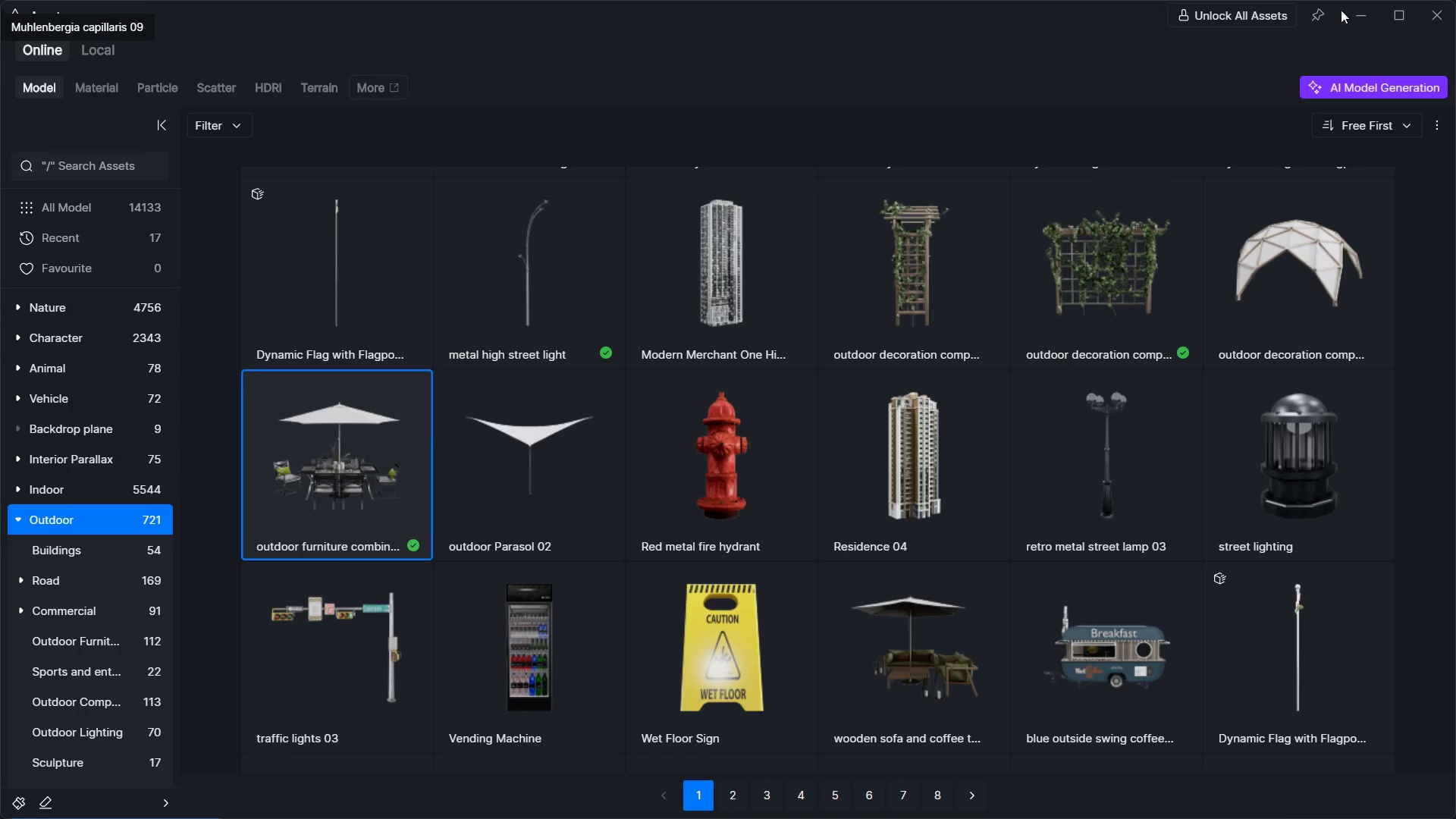 
left_click([1365, 9])
 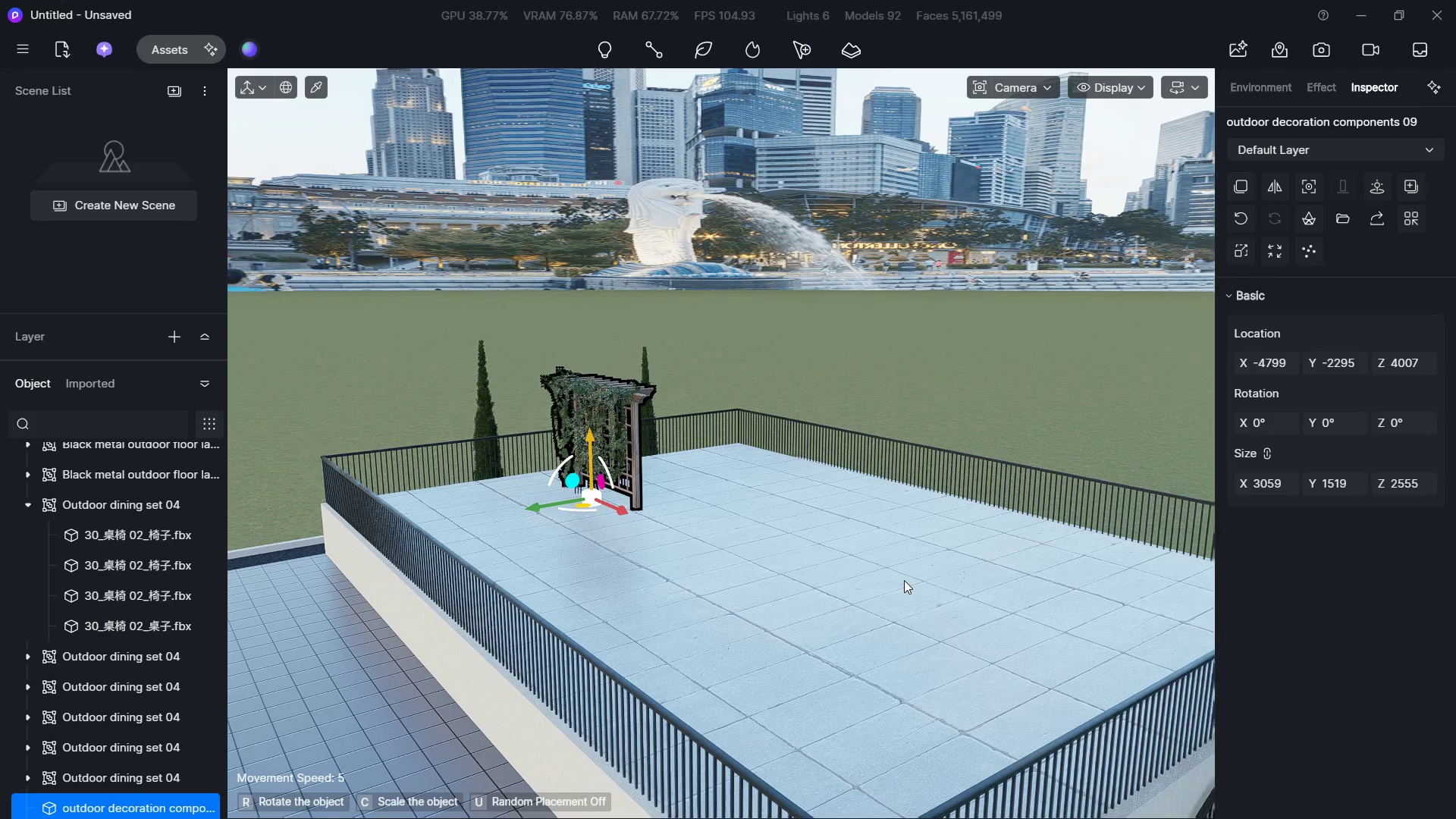 
key(S)
 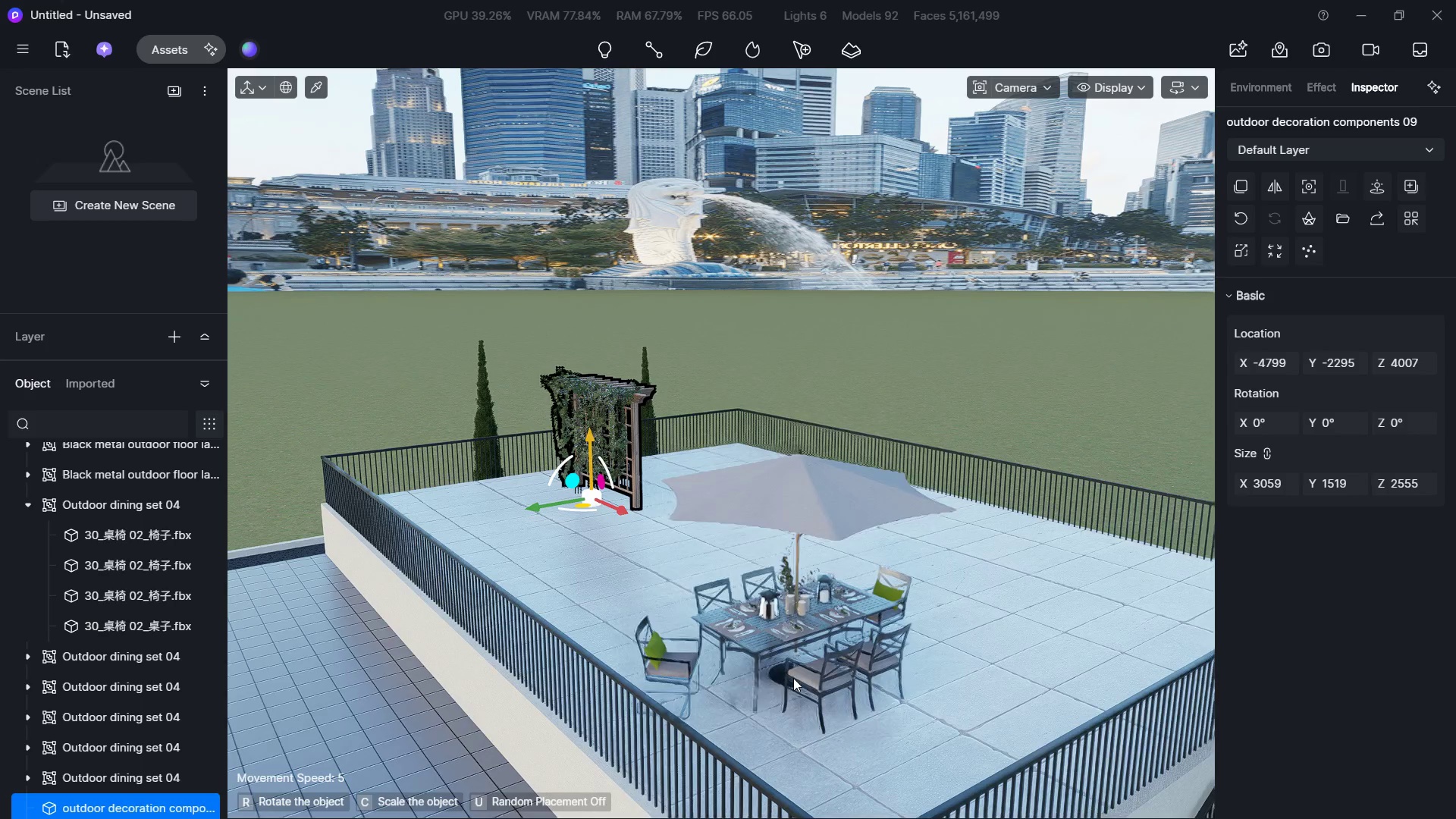 
hold_key(key=D, duration=0.33)
 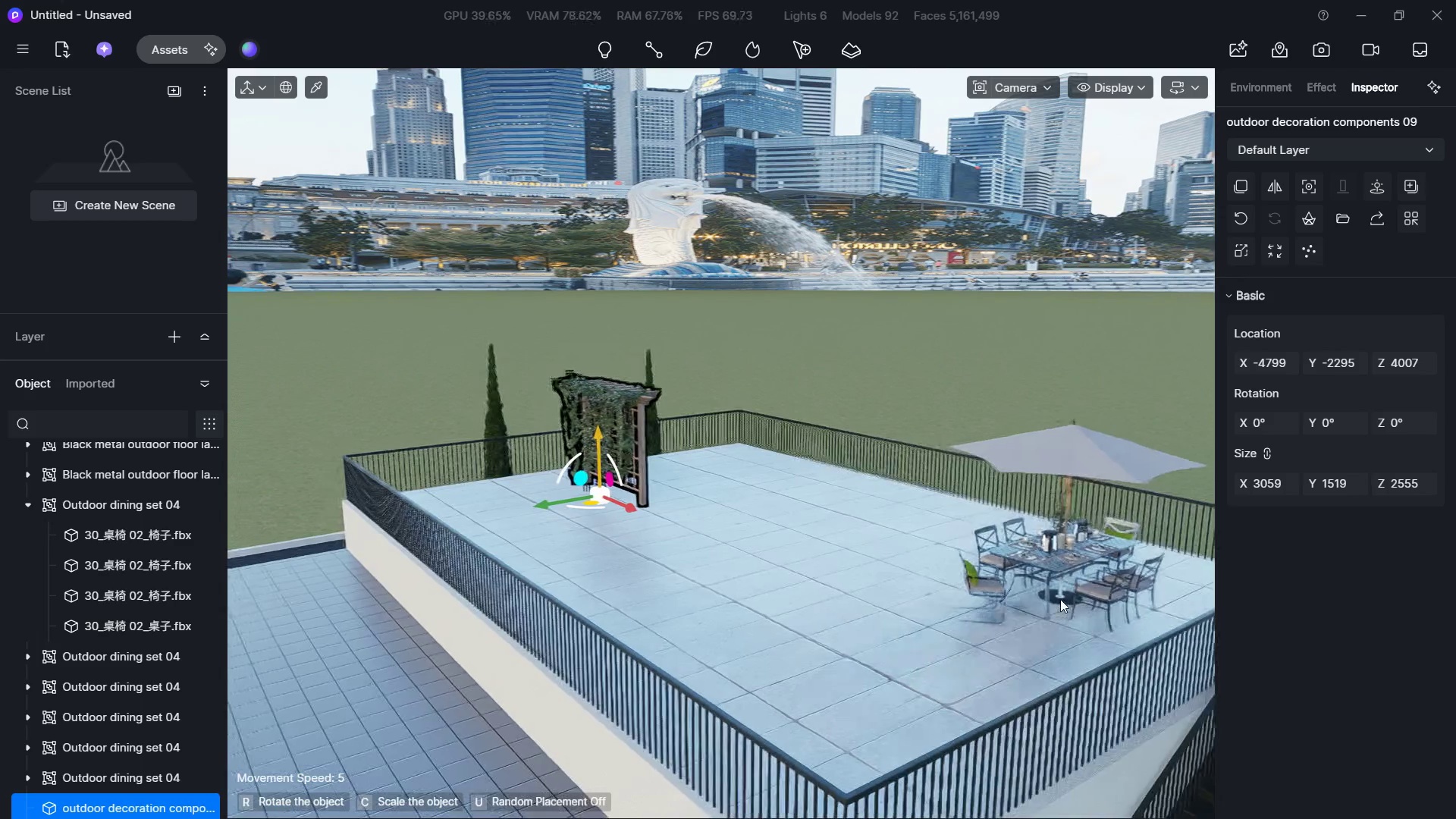 
hold_key(key=A, duration=0.34)
 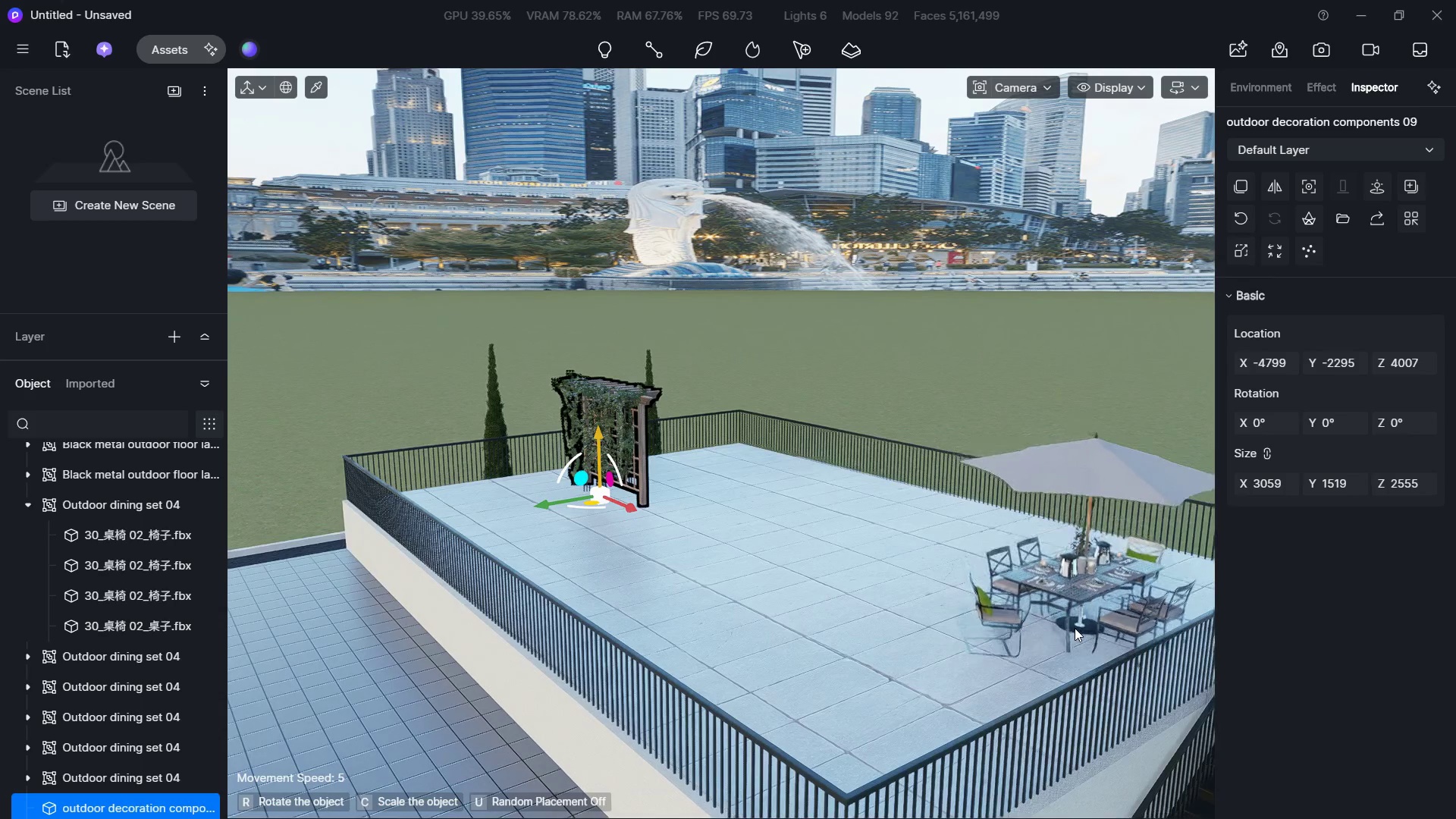 
left_click([1075, 628])
 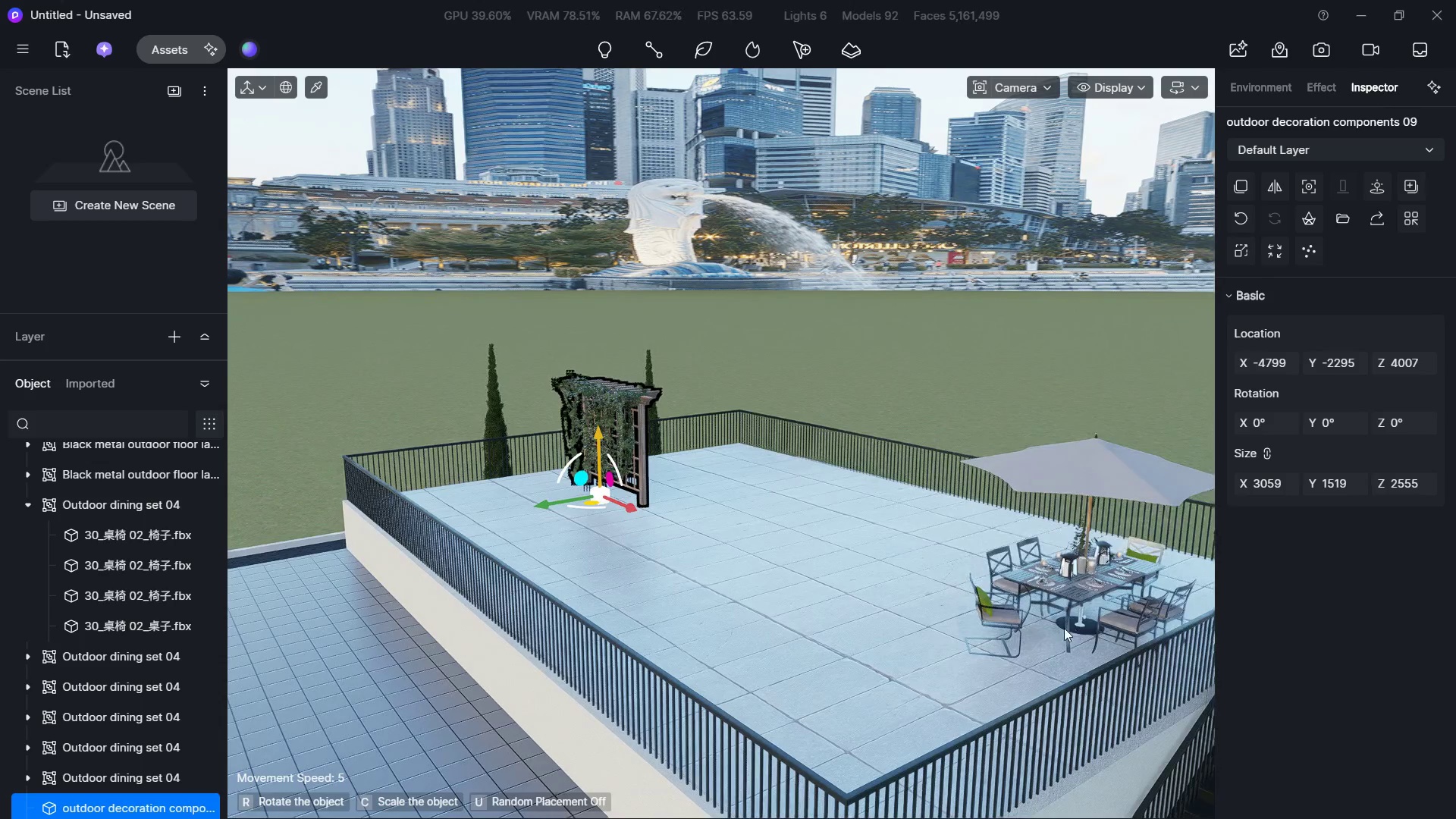 
hold_key(key=S, duration=0.78)
 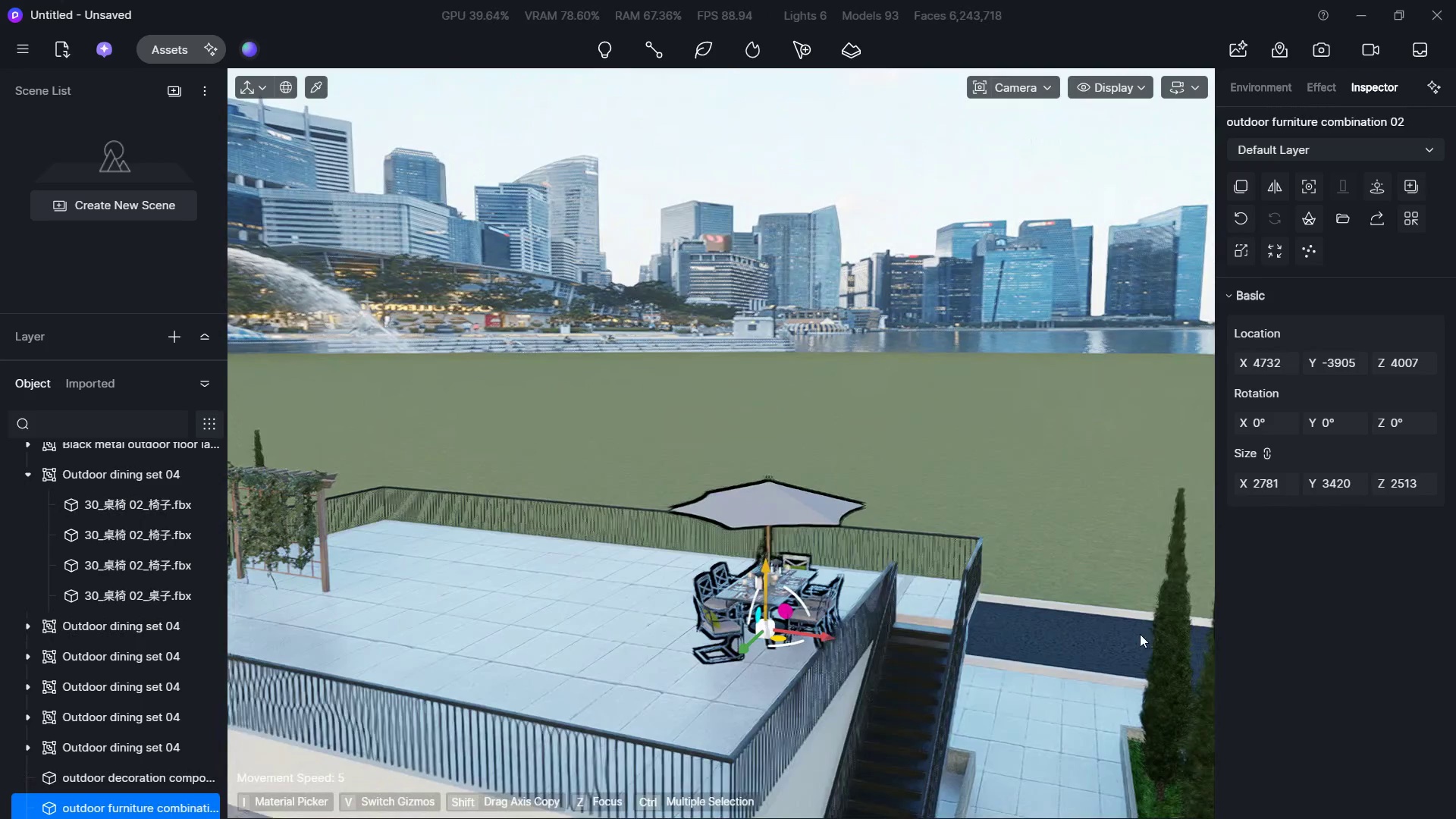 
hold_key(key=A, duration=1.24)
 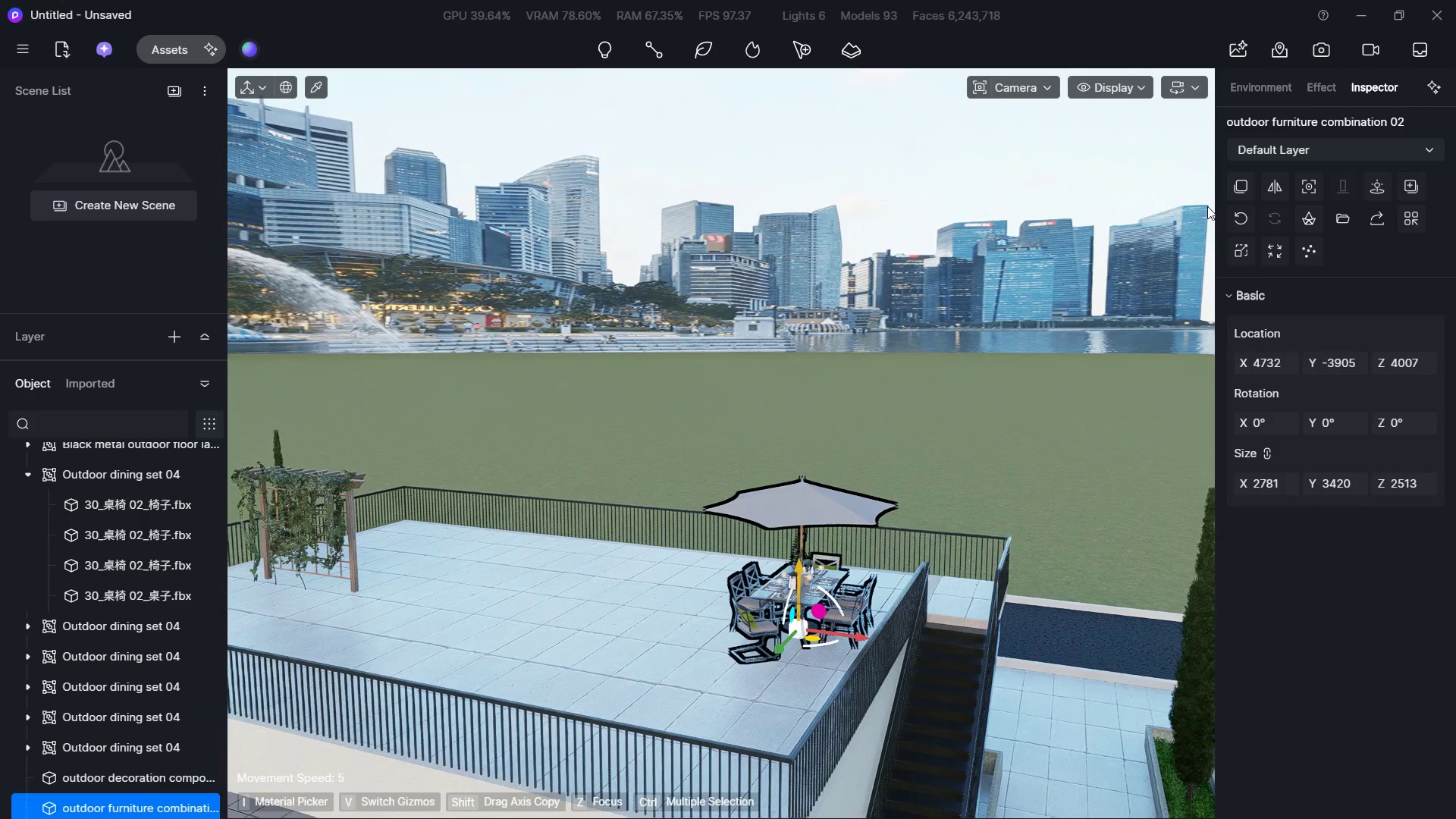 
hold_key(key=A, duration=2.16)
 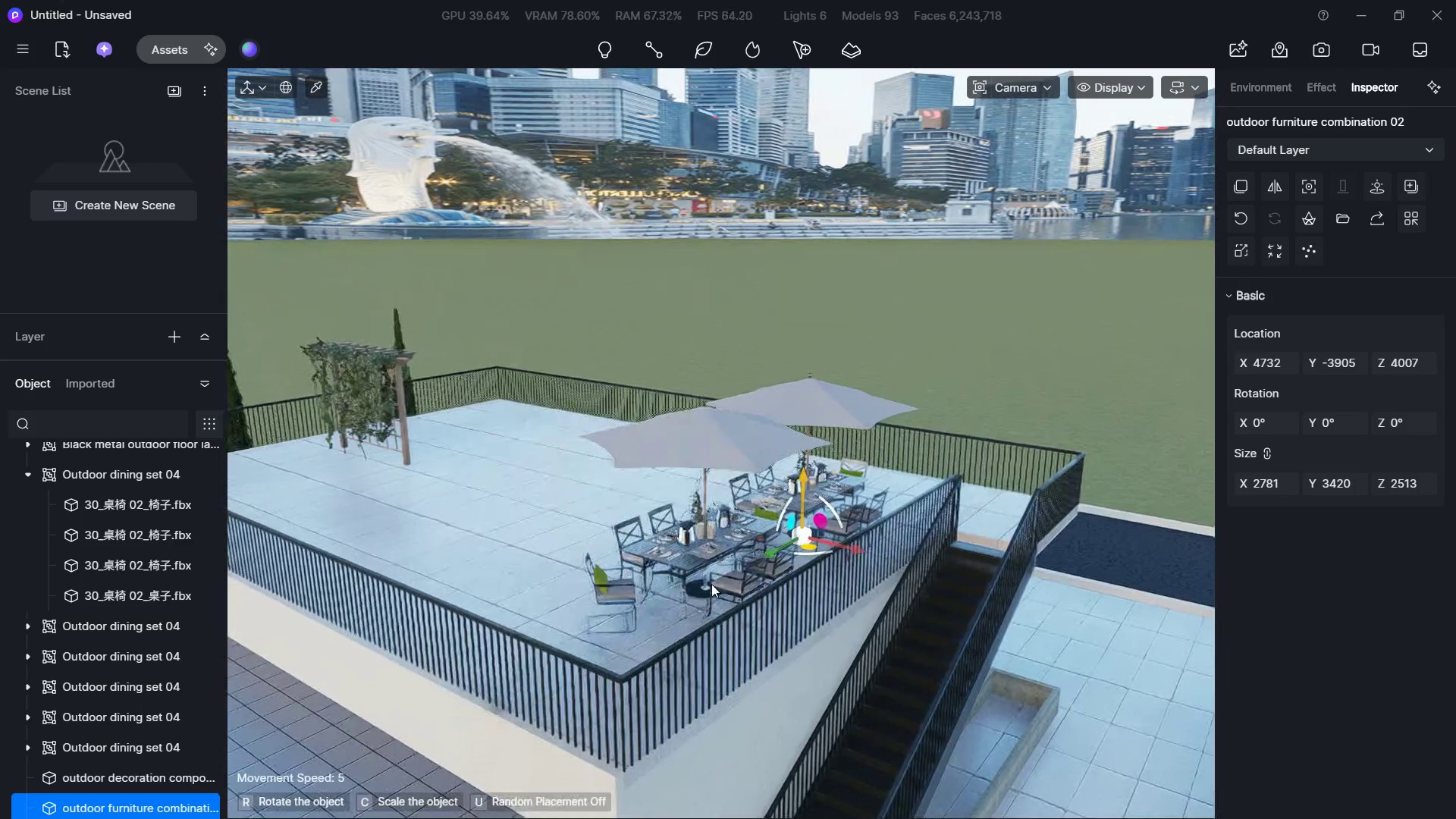 
left_click([1236, 190])
 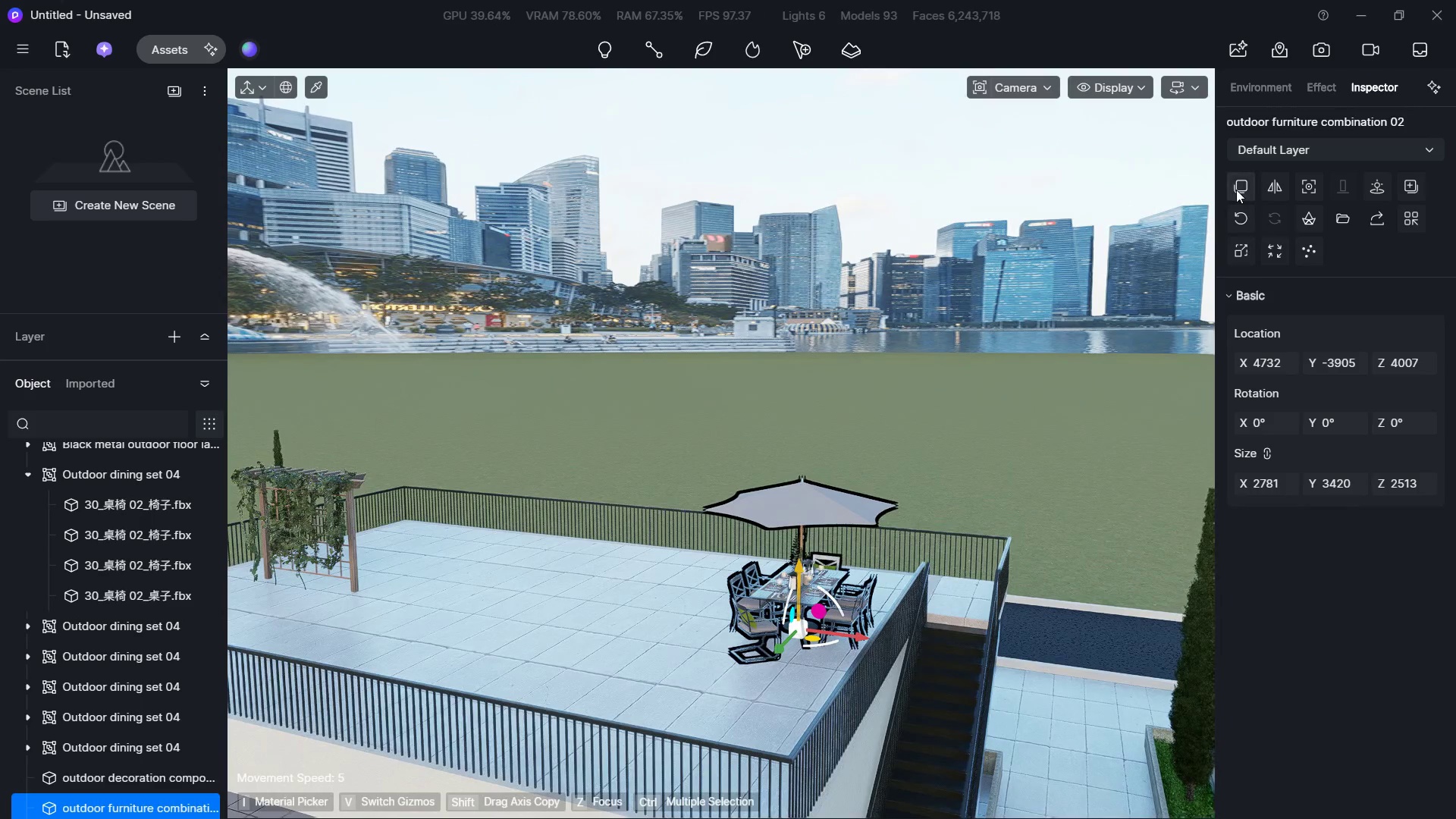 
hold_key(key=D, duration=1.34)
 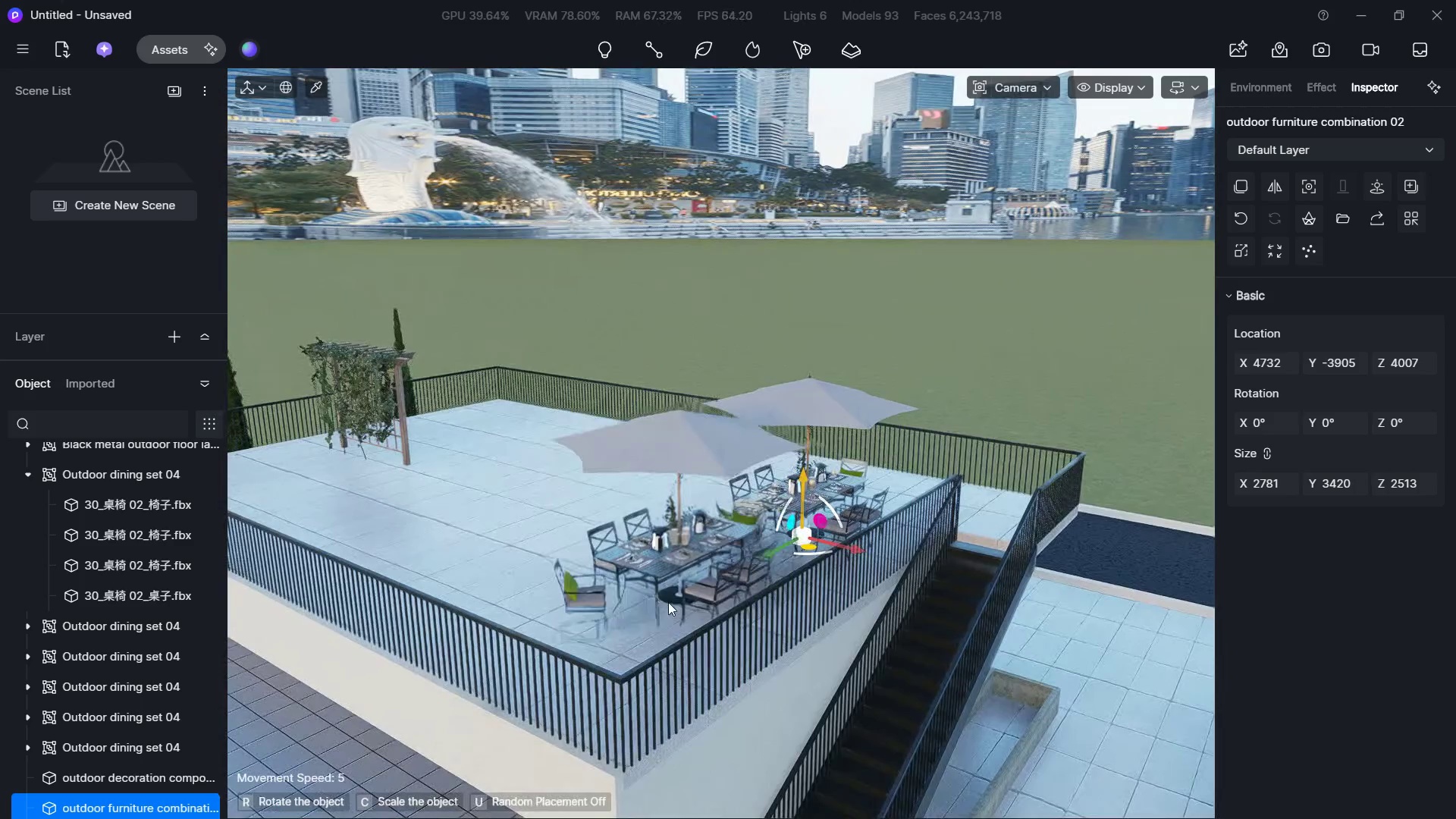 
type(ws)
 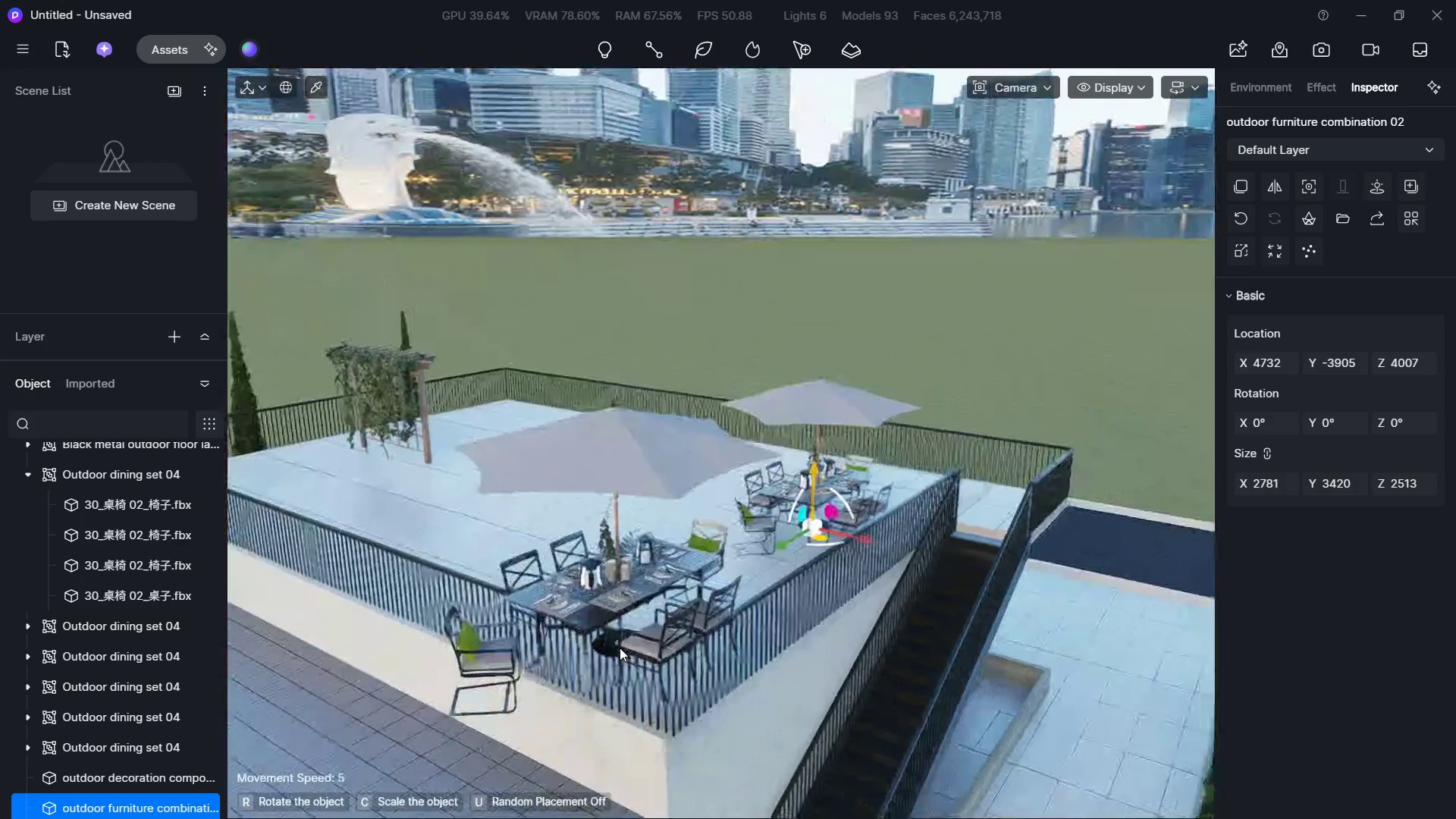 
hold_key(key=W, duration=0.33)
 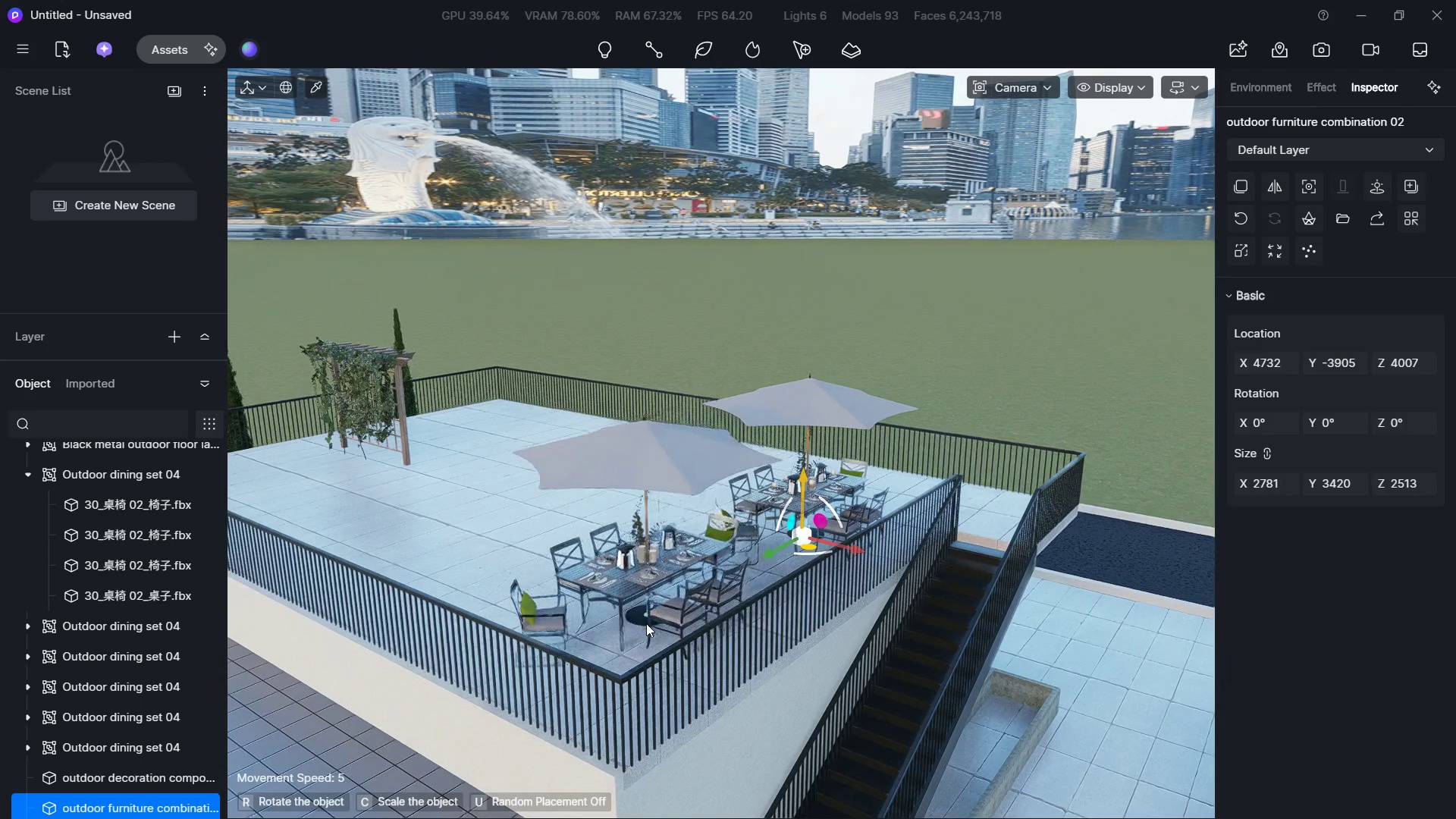 
left_click([645, 626])
 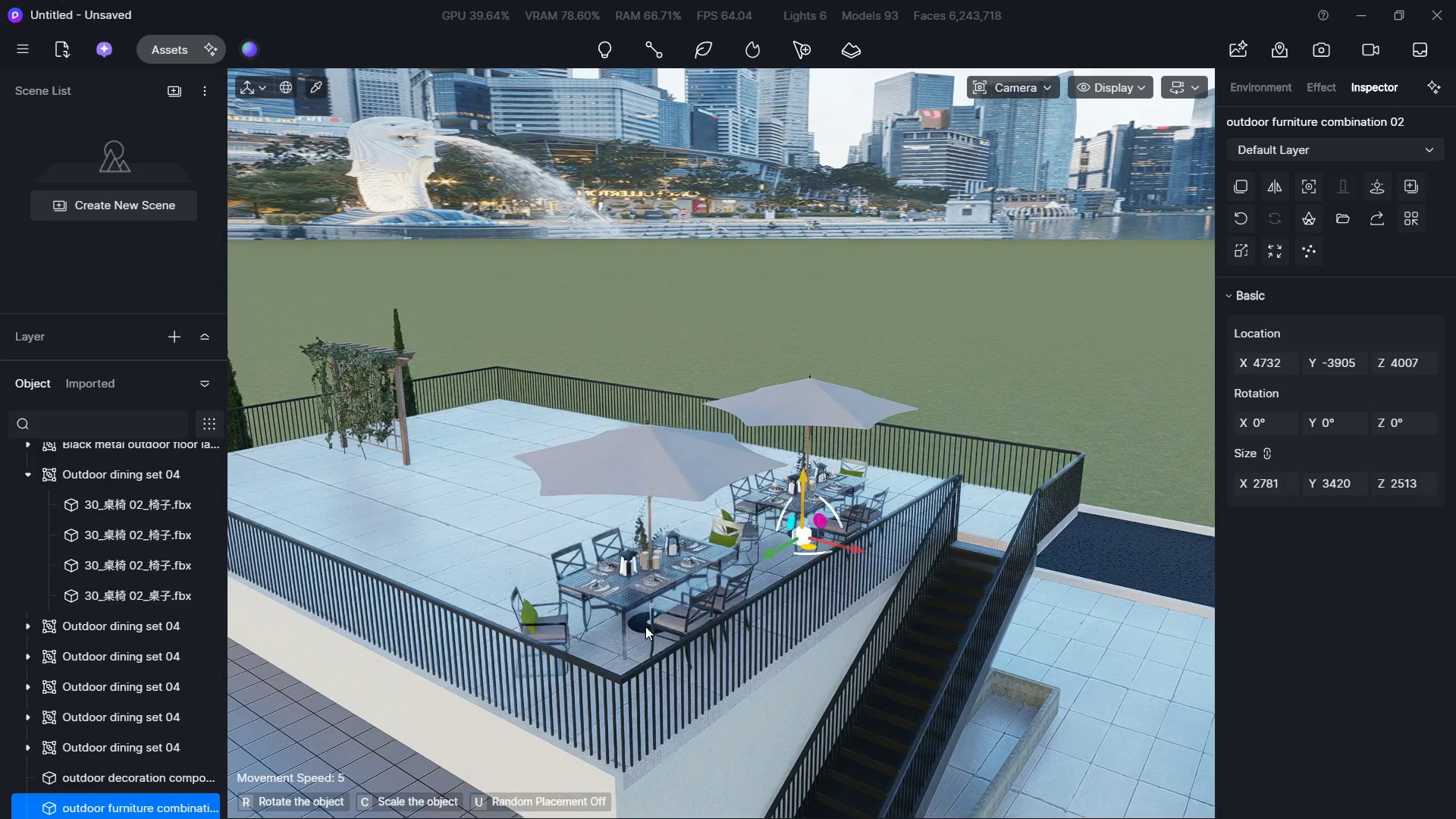 
hold_key(key=A, duration=1.22)
 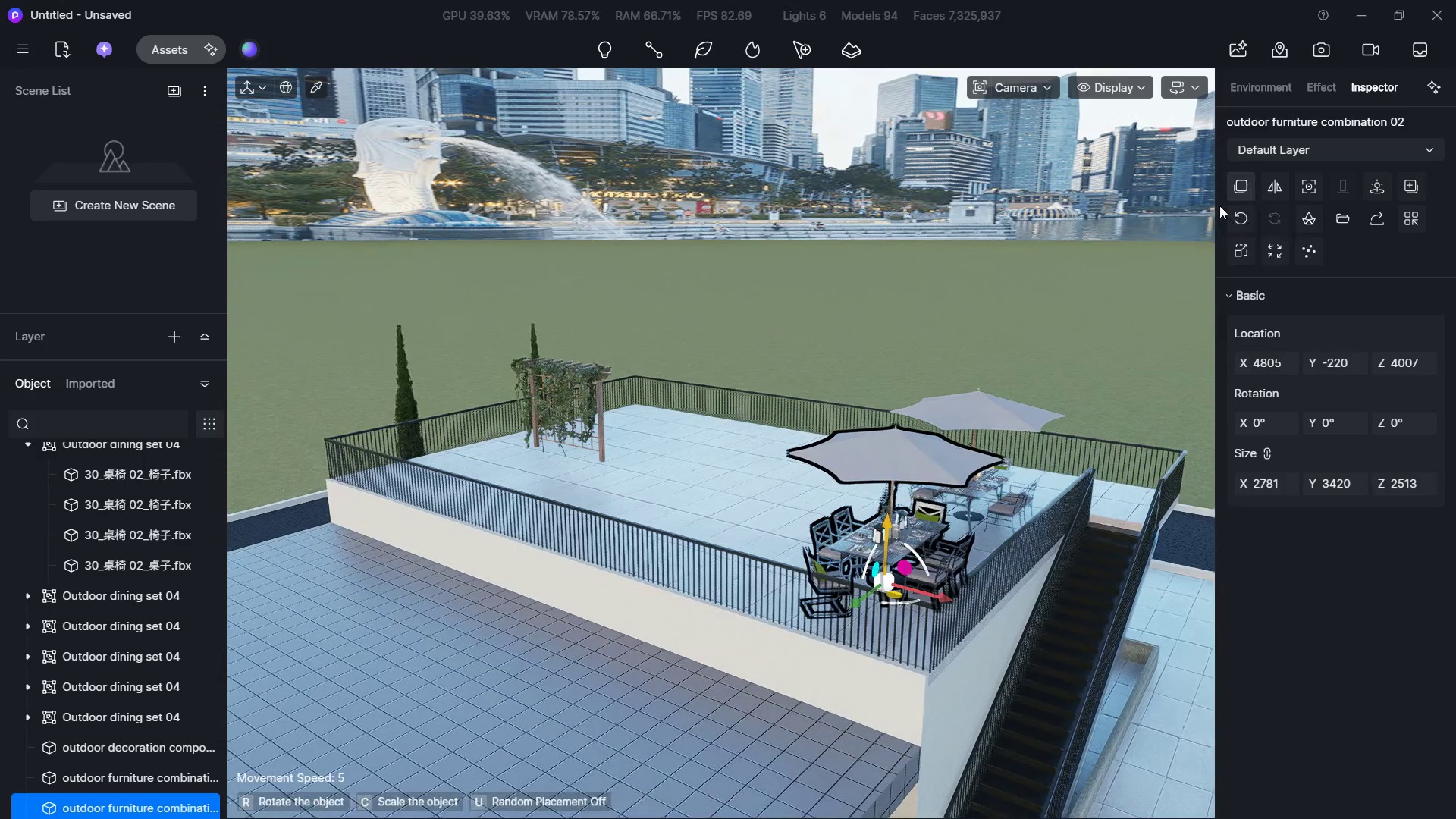 
hold_key(key=S, duration=1.11)
 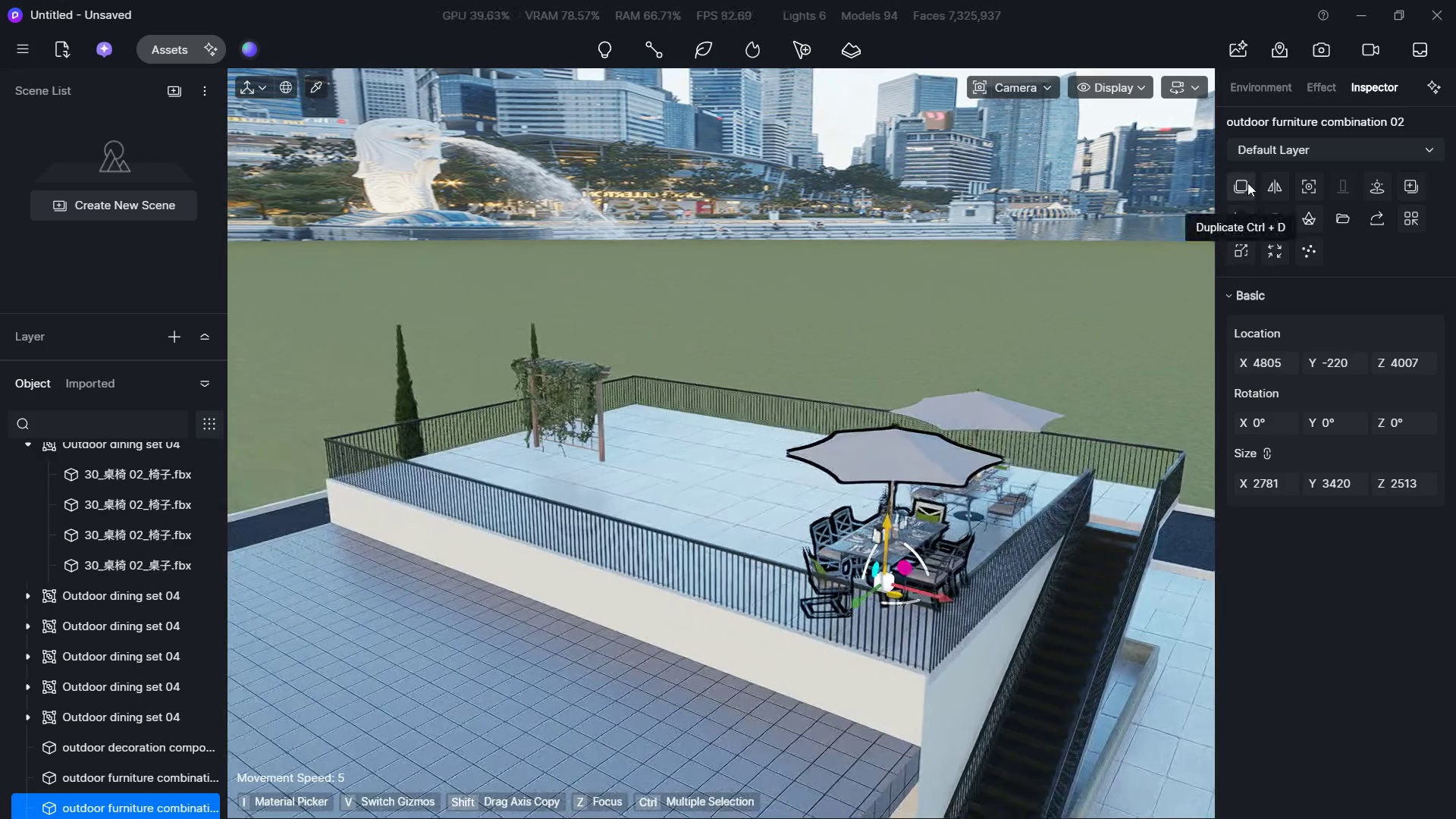 
left_click([1247, 183])
 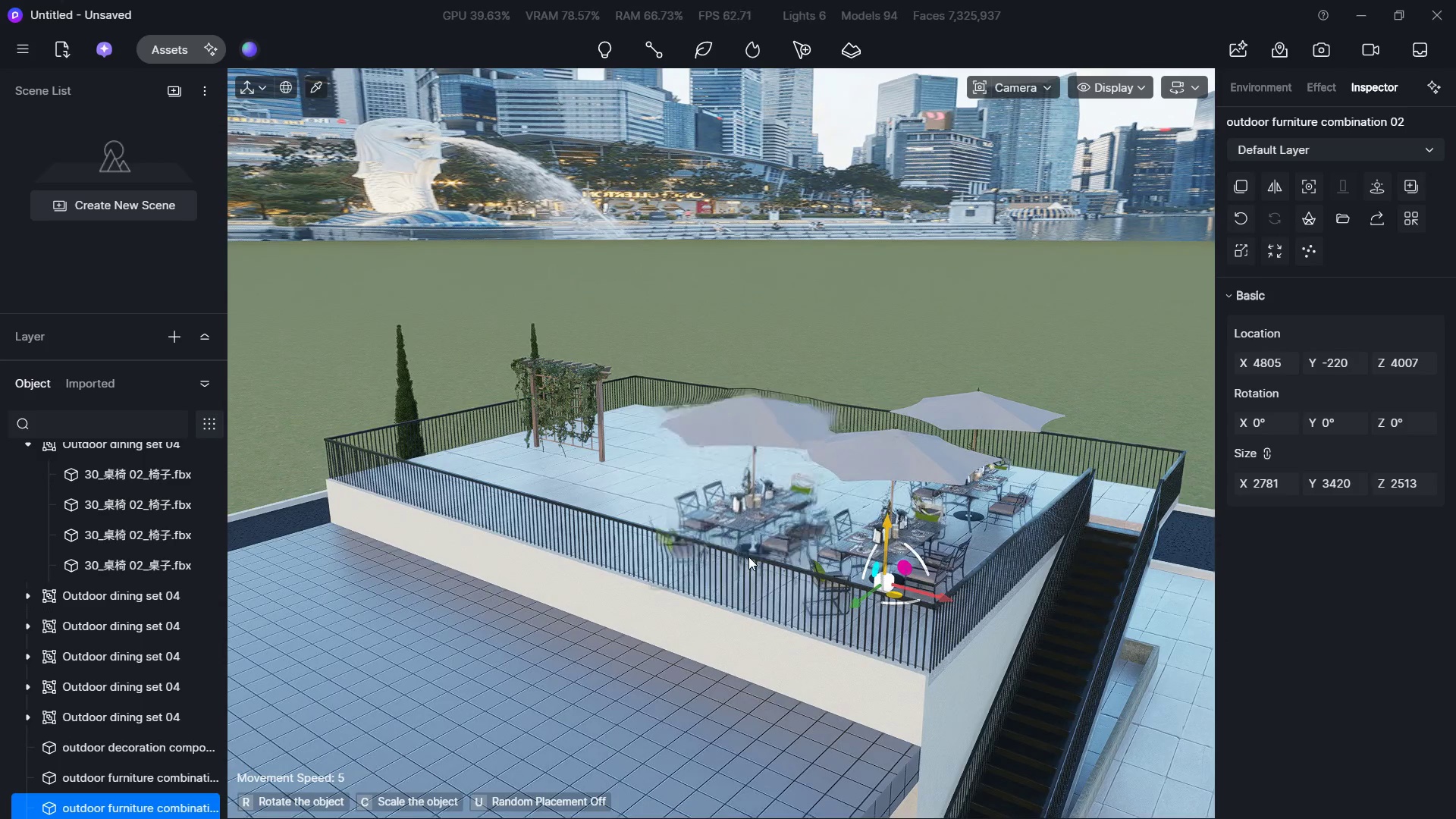 
hold_key(key=W, duration=0.59)
 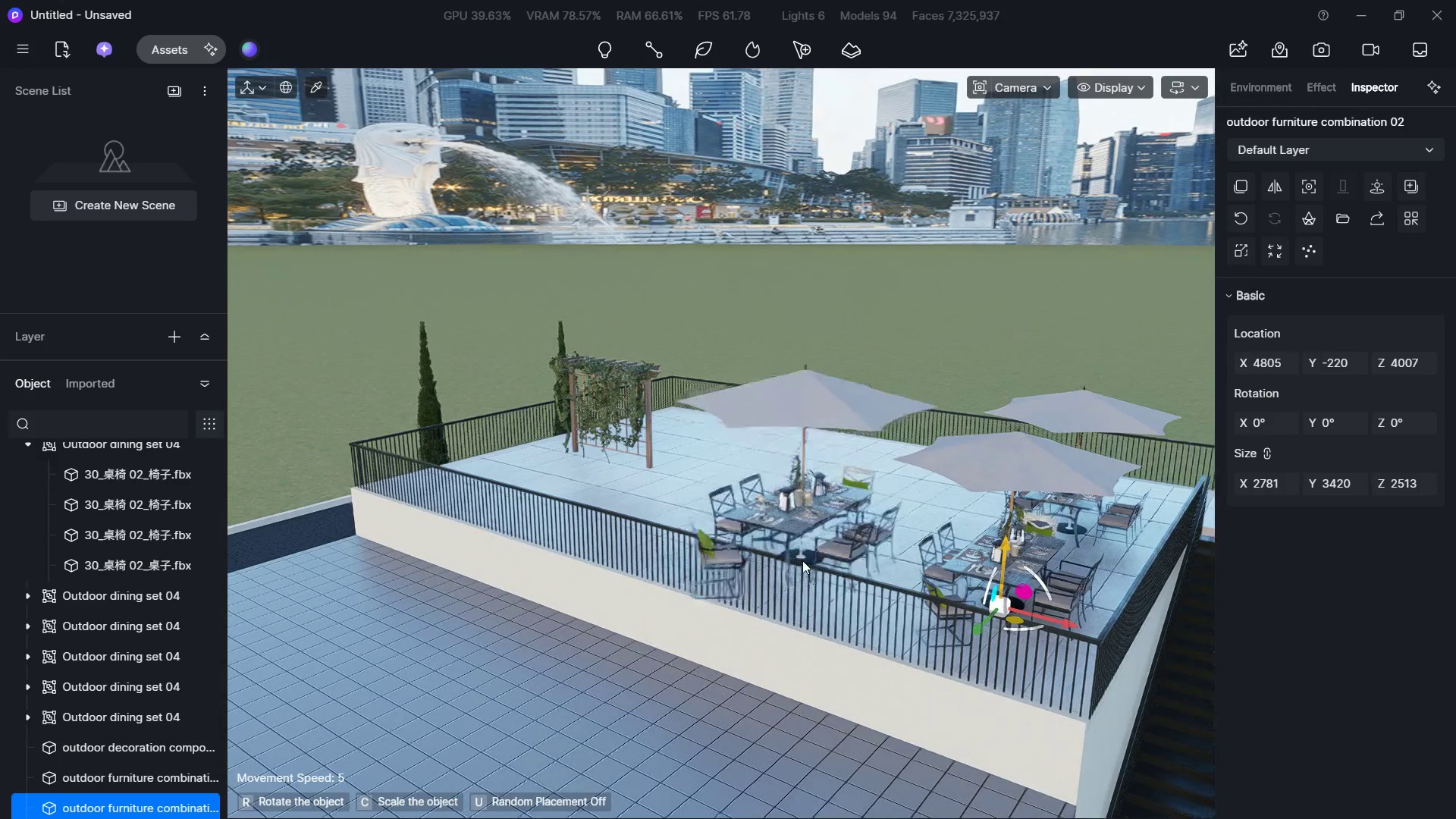 
hold_key(key=A, duration=0.47)
 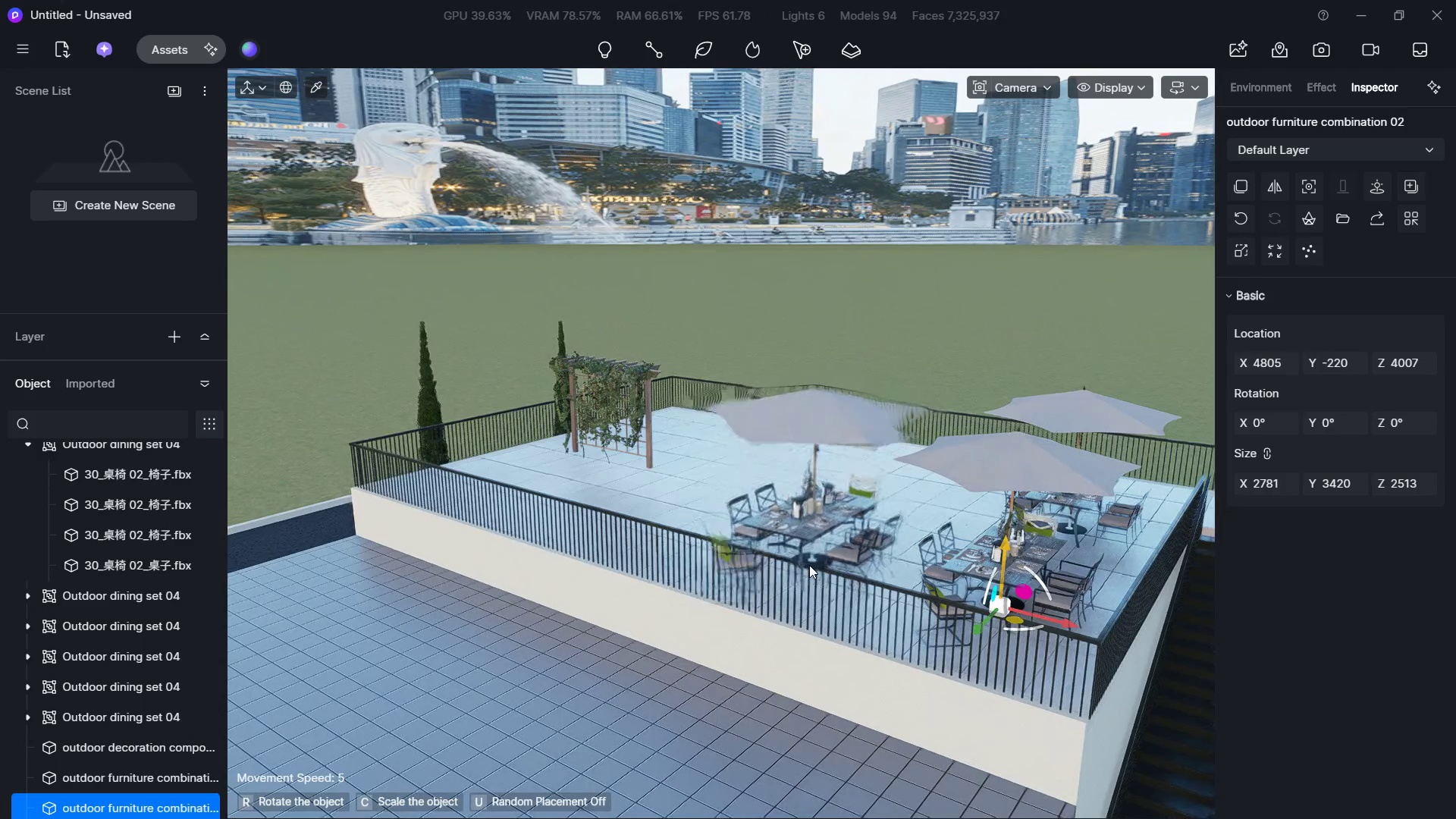 
hold_key(key=W, duration=0.41)
 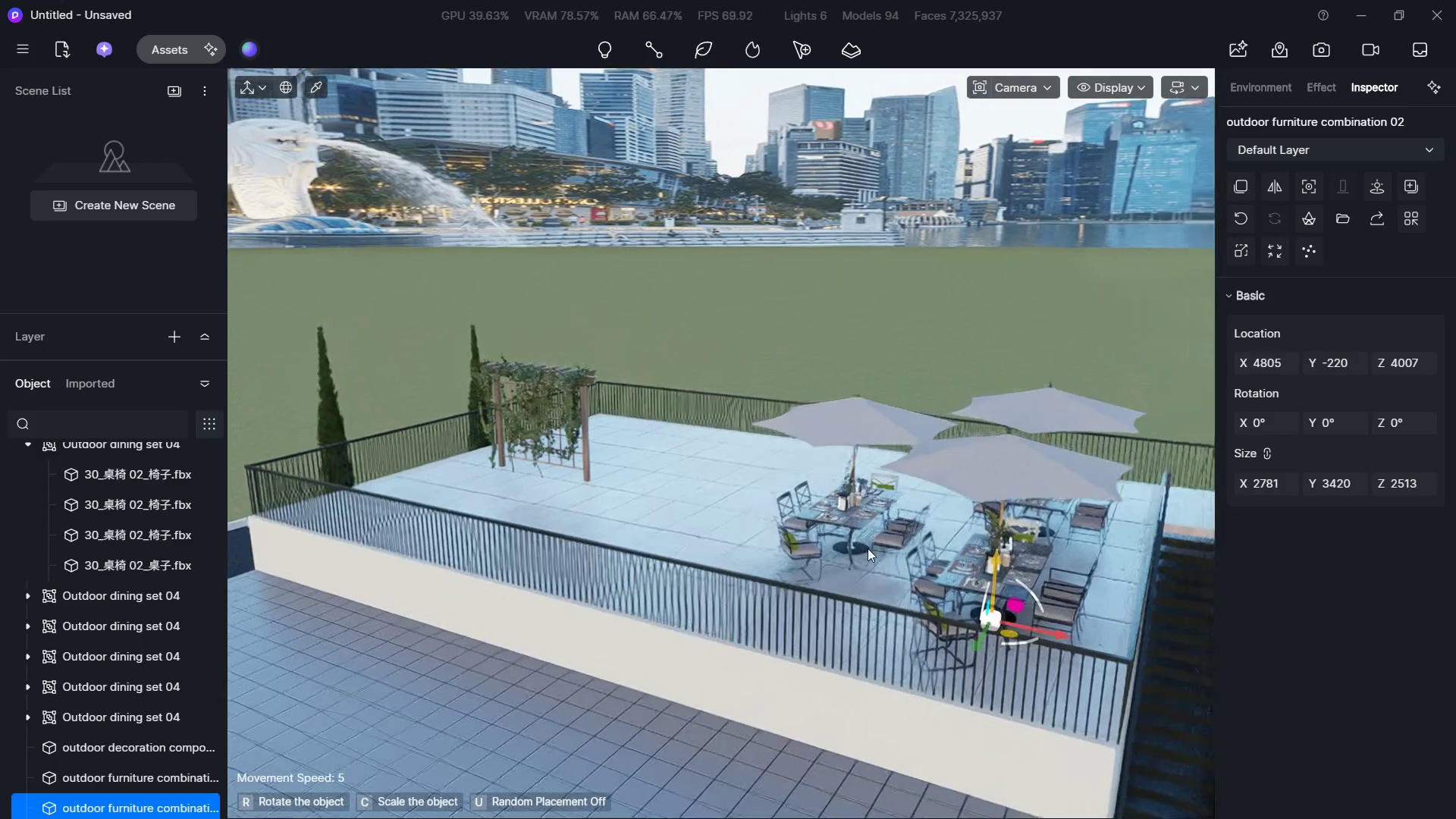 
hold_key(key=A, duration=0.31)
 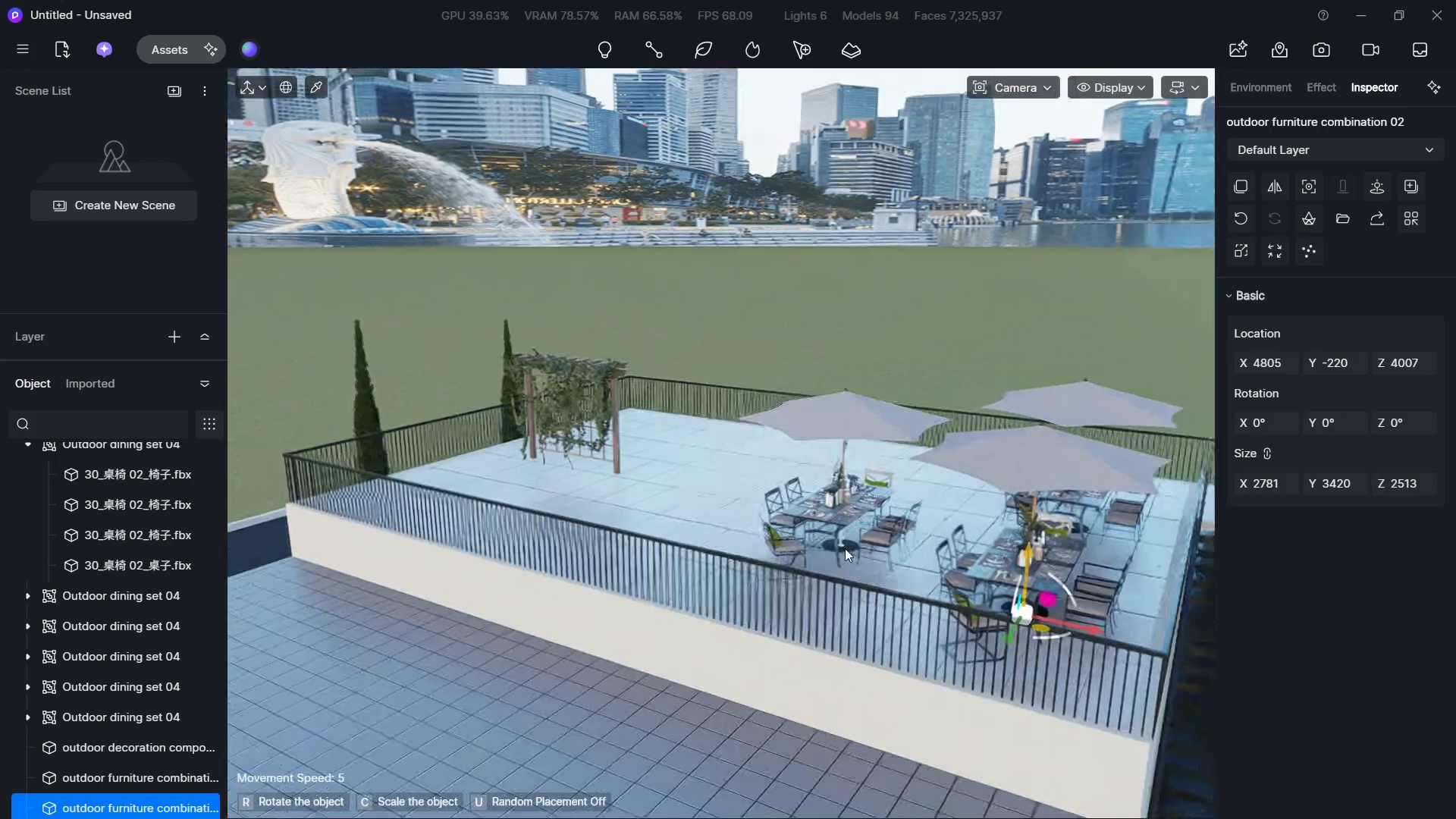 
hold_key(key=Q, duration=1.25)
 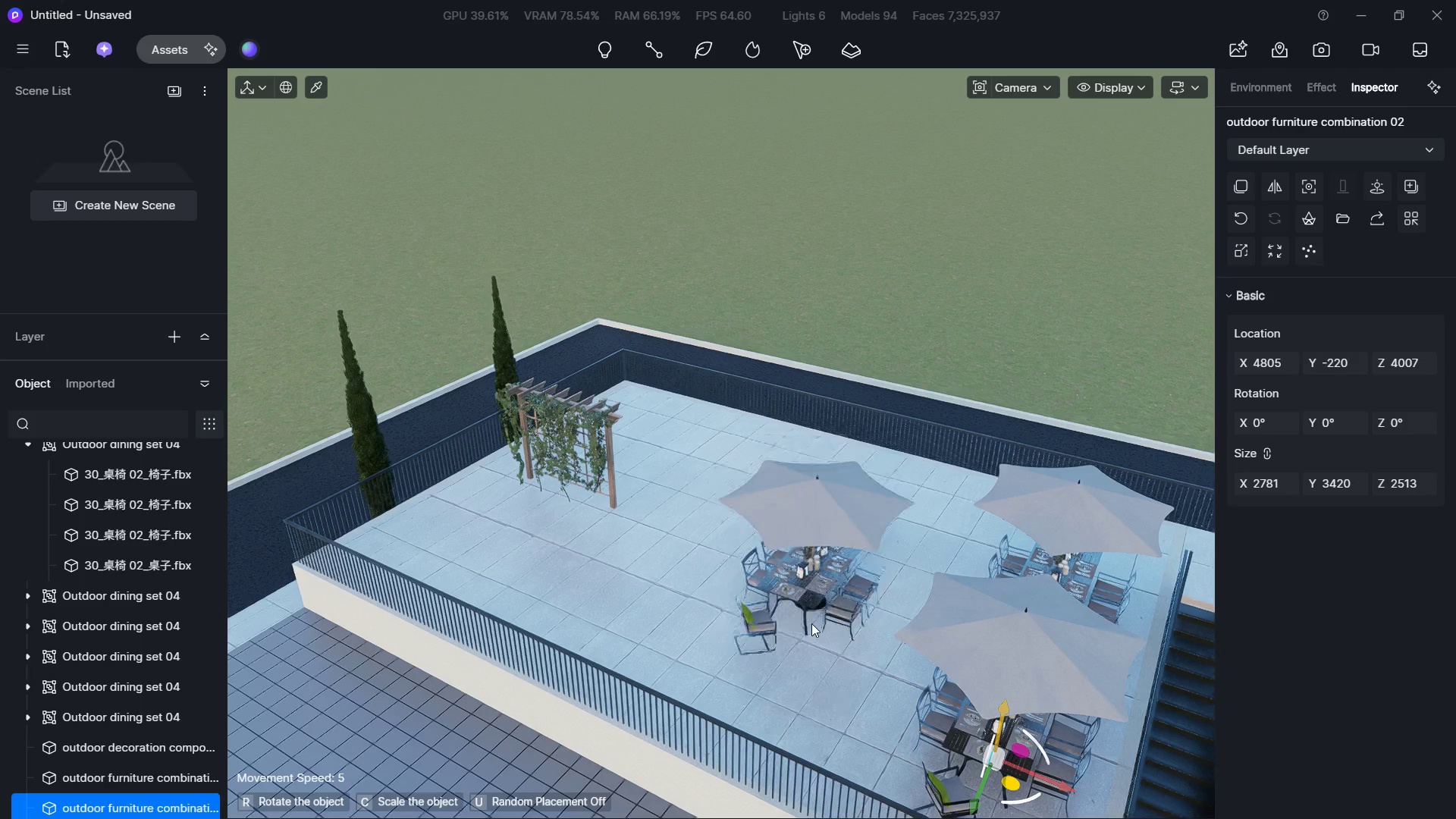 
hold_key(key=ShiftLeft, duration=0.77)
 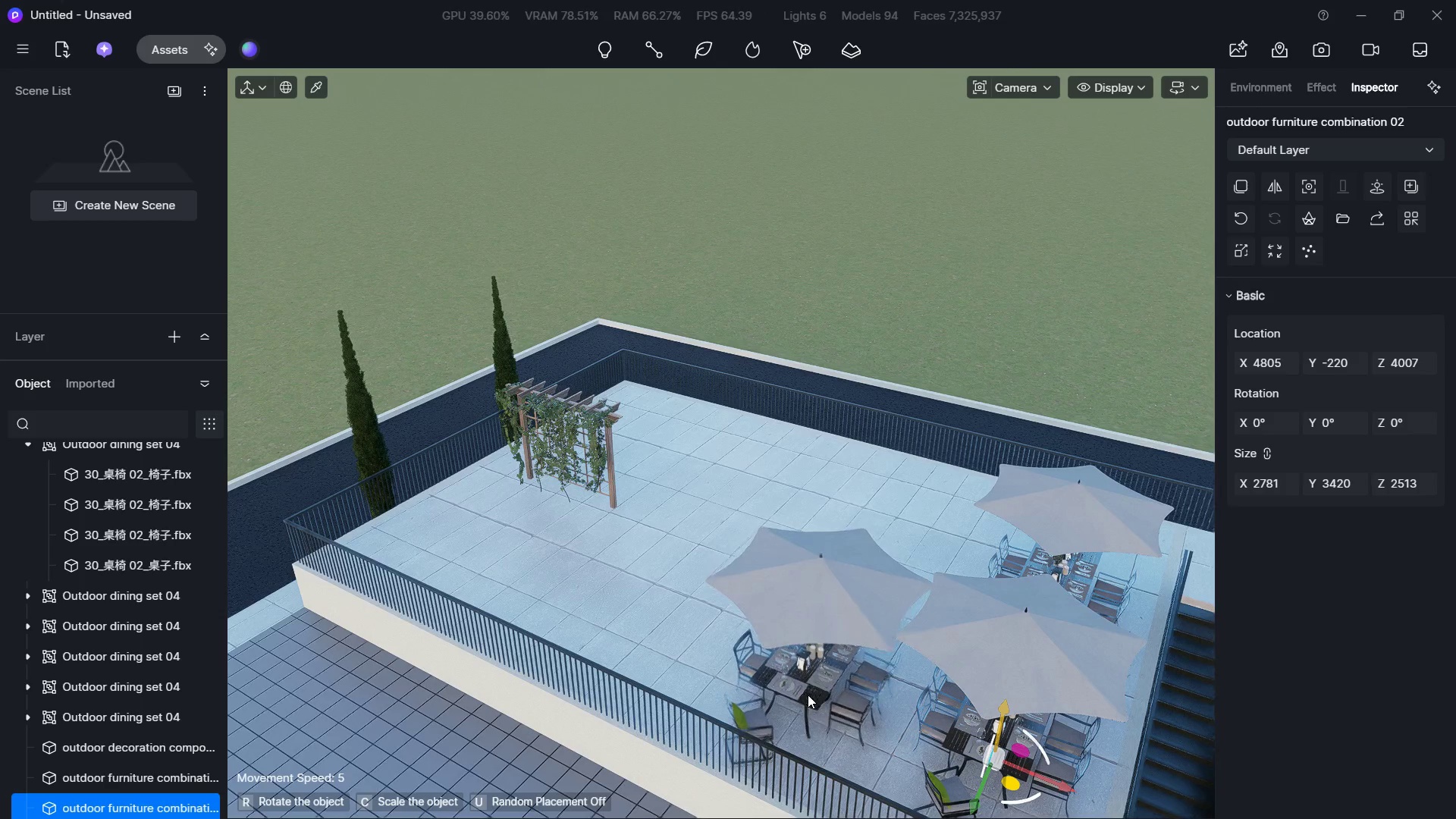 
left_click([799, 692])
 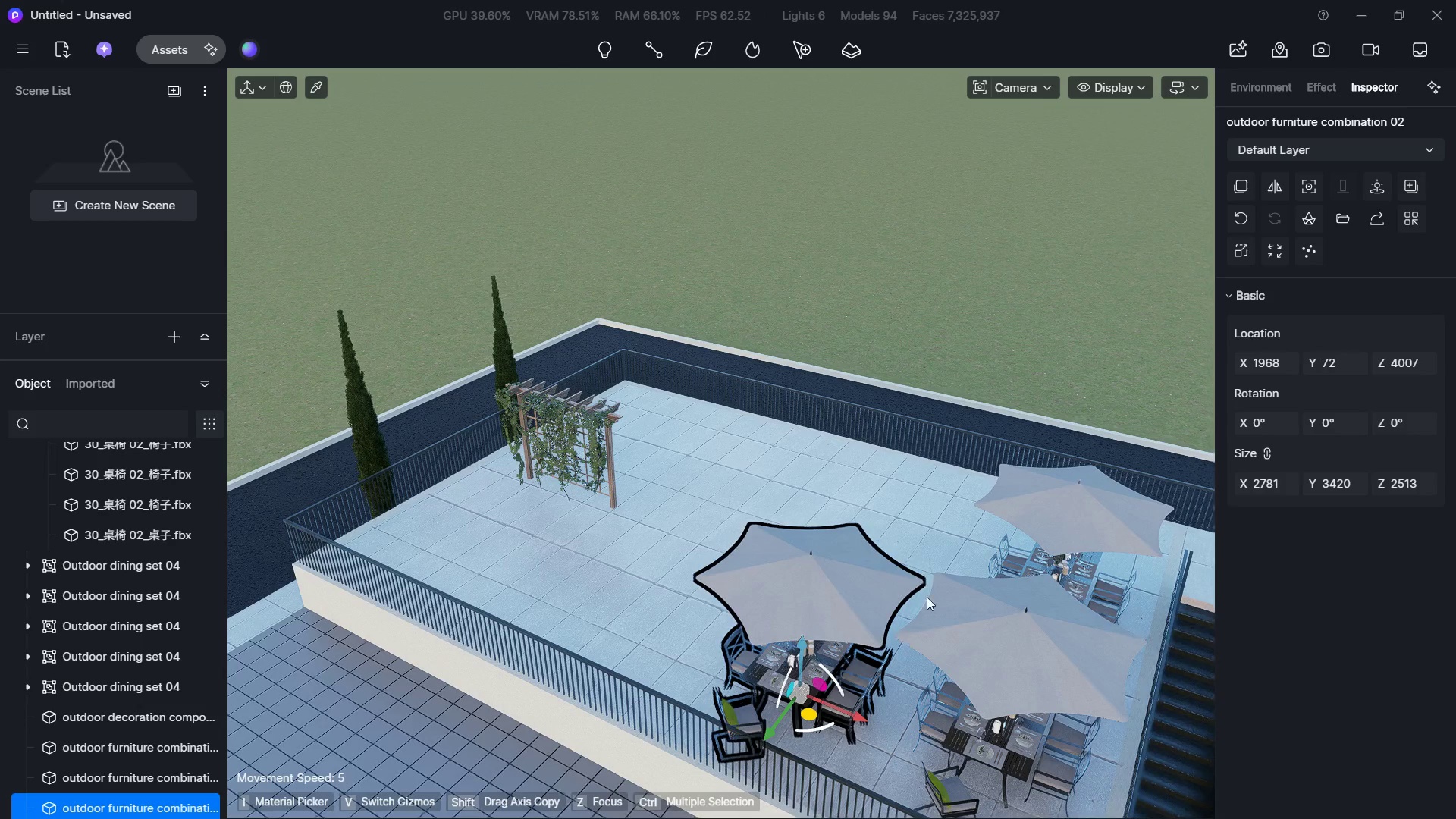 
key(Control+ControlLeft)
 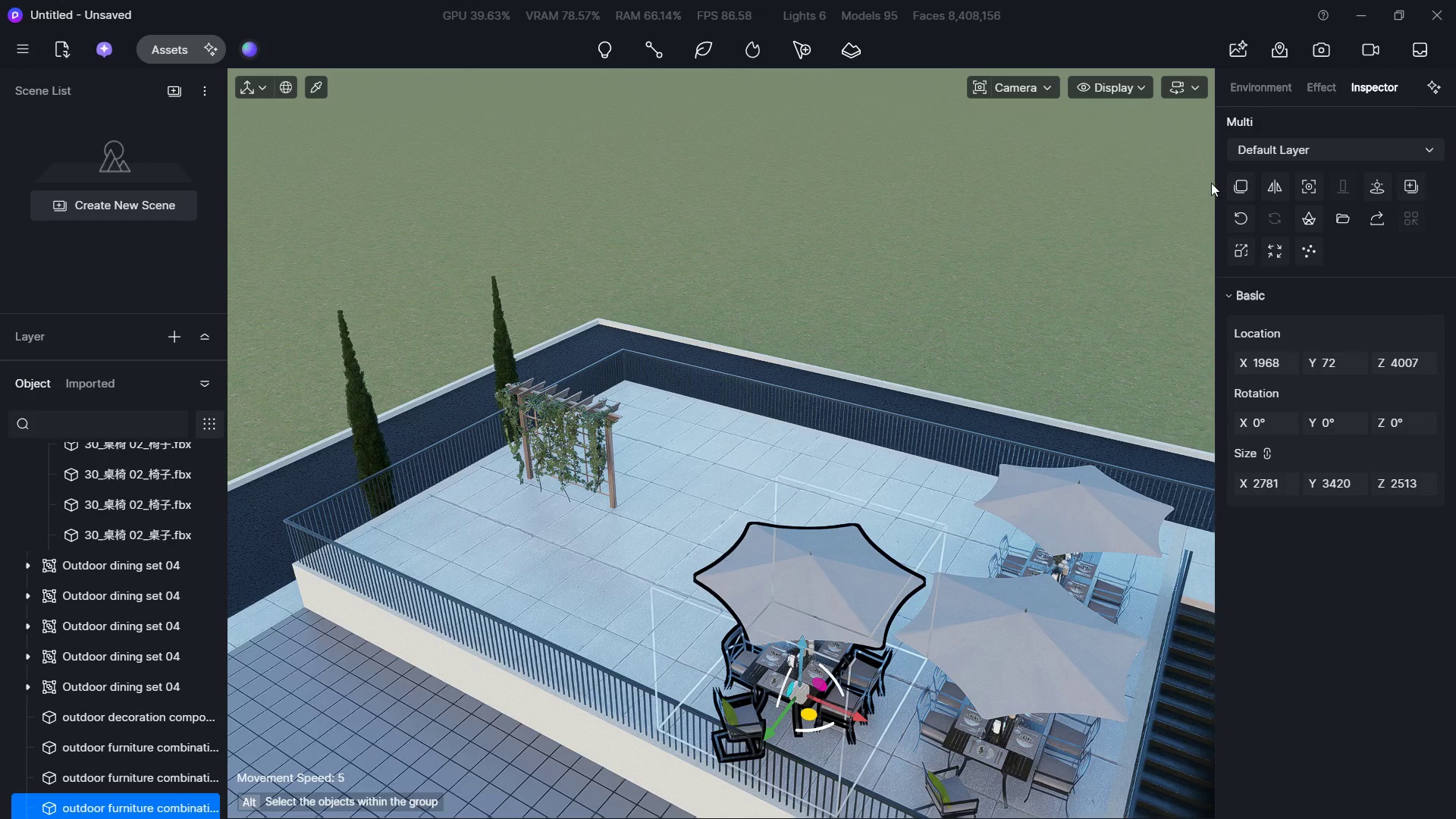 
left_click([1238, 183])
 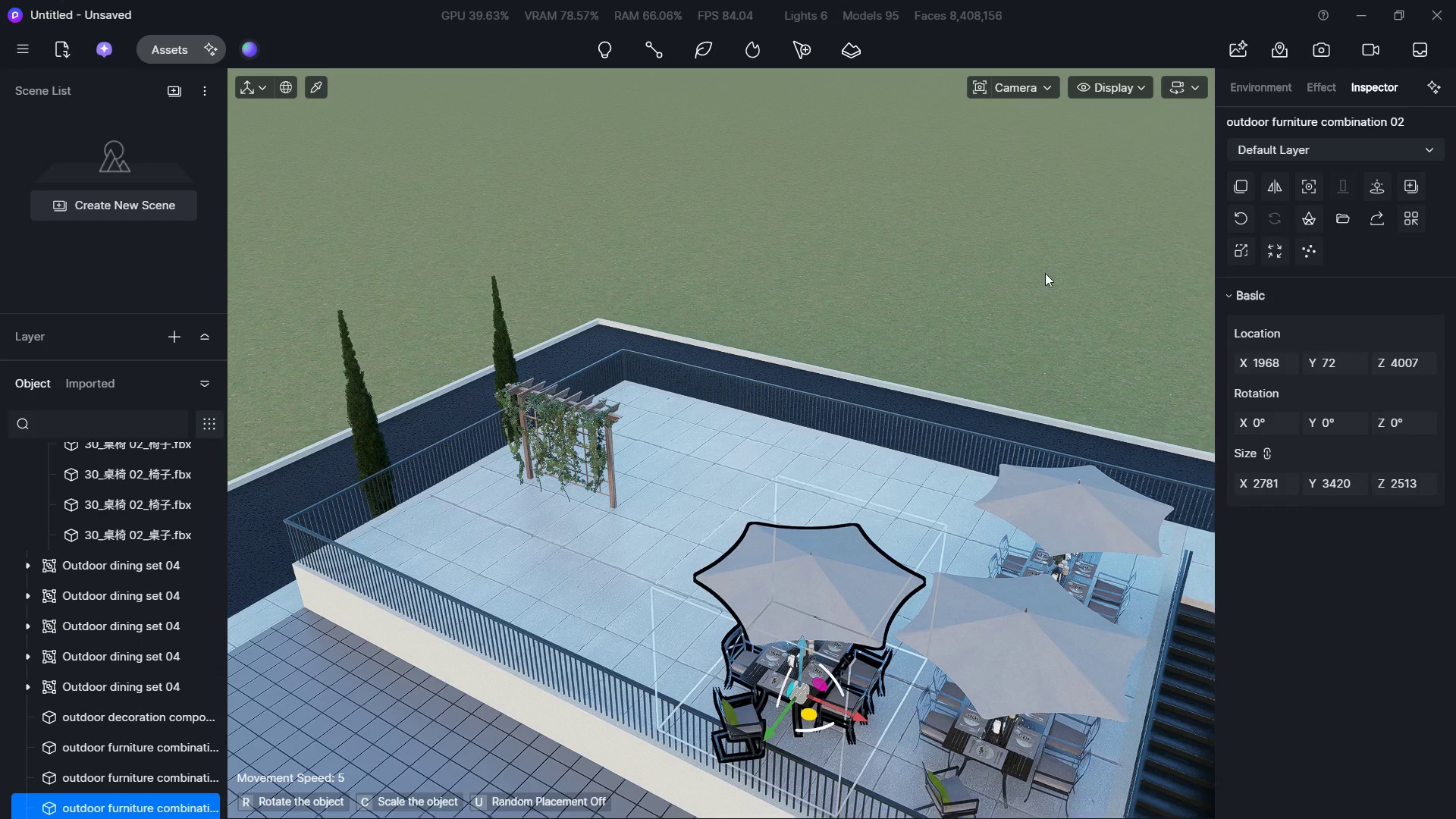 
hold_key(key=W, duration=1.64)
 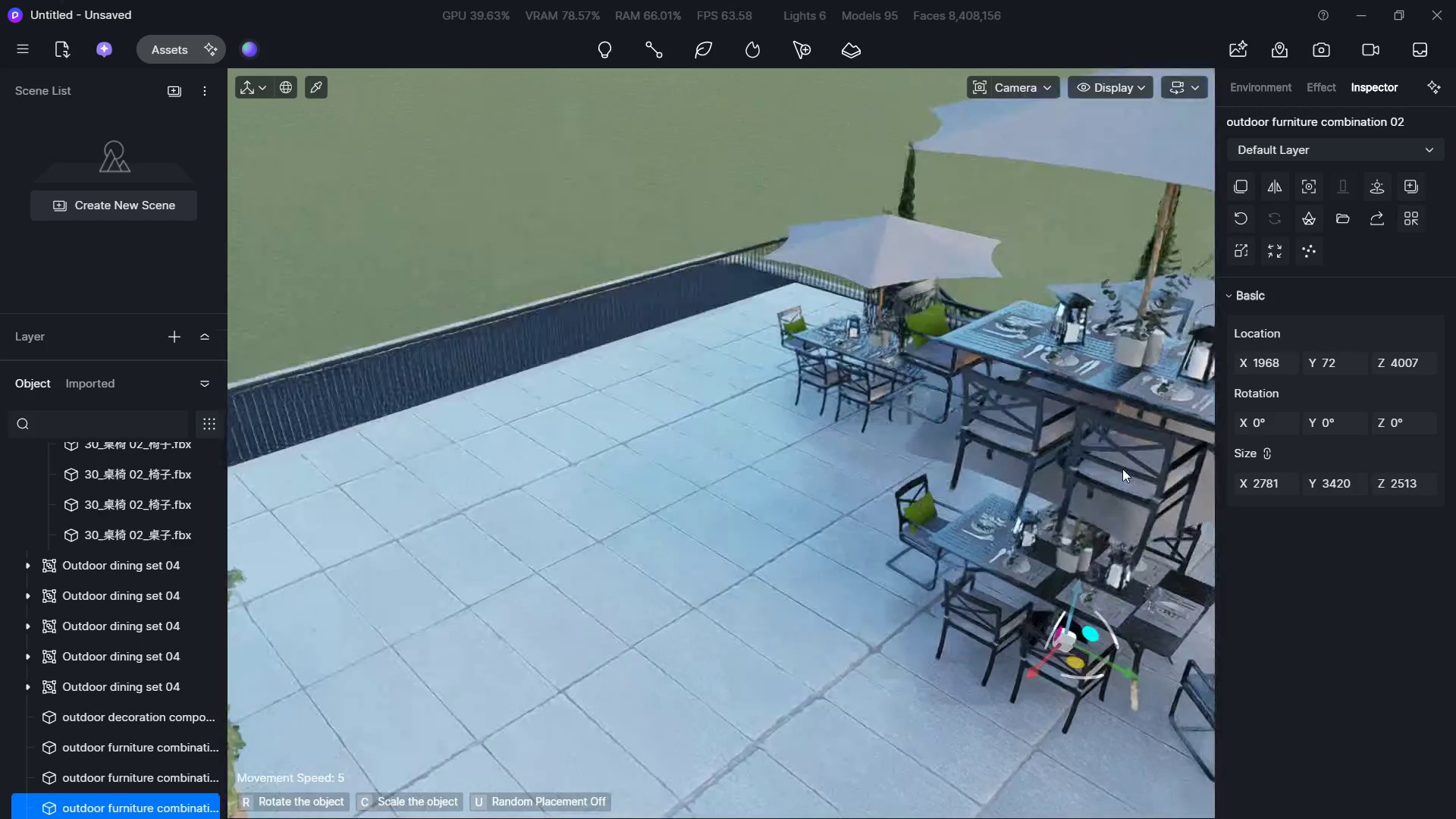 
hold_key(key=A, duration=1.59)
 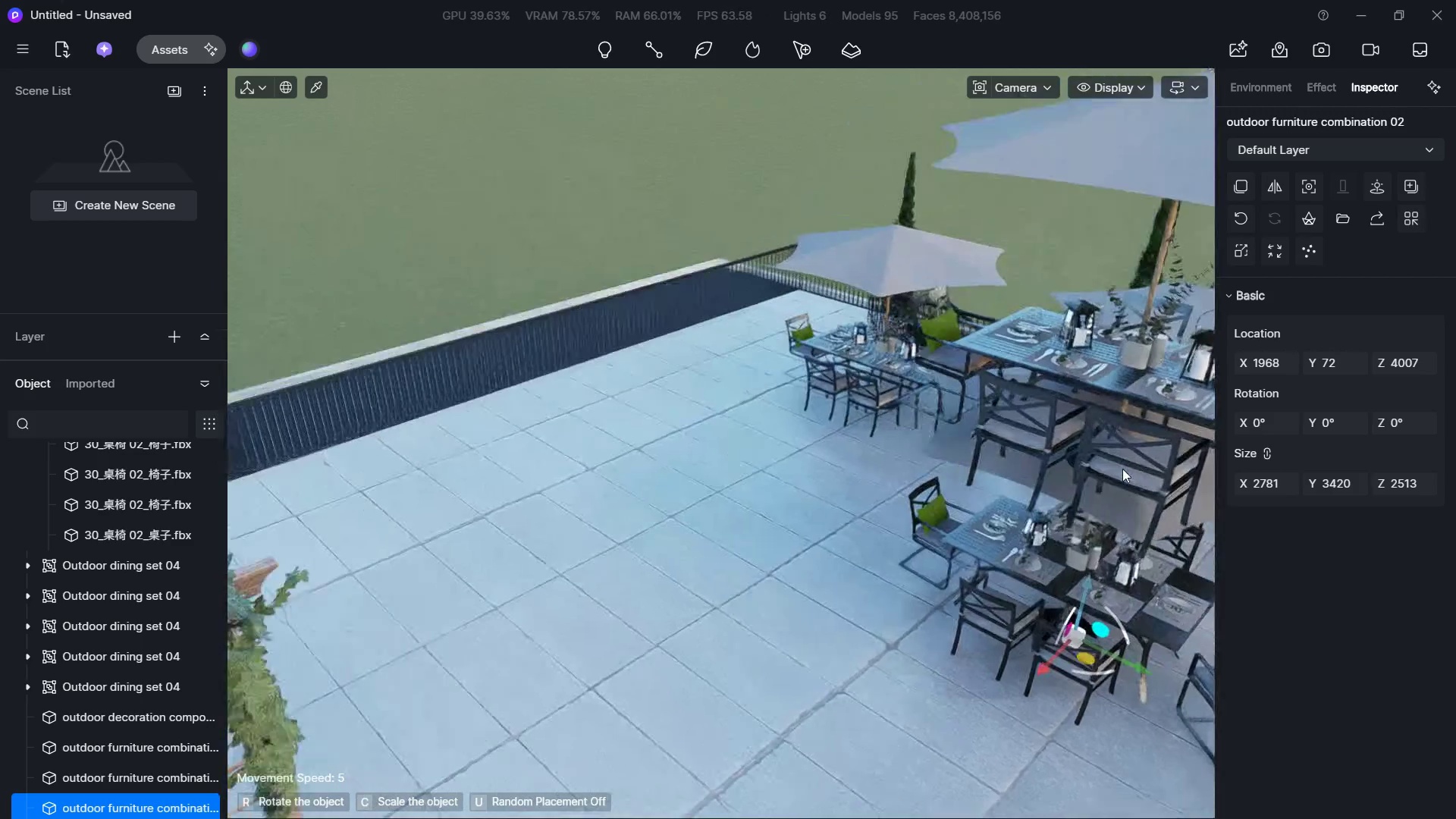 
hold_key(key=ShiftLeft, duration=0.55)
 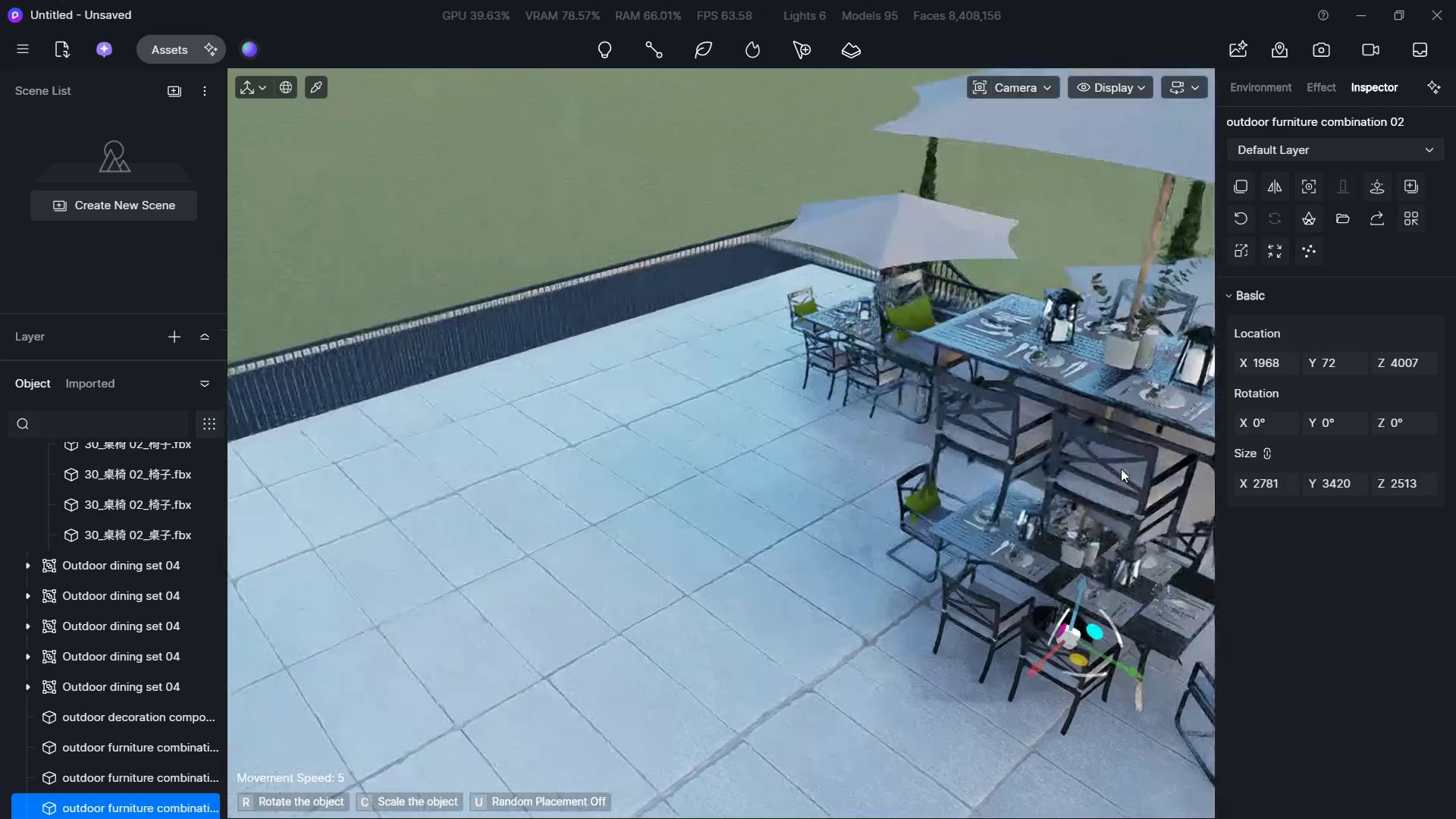 
key(D)
 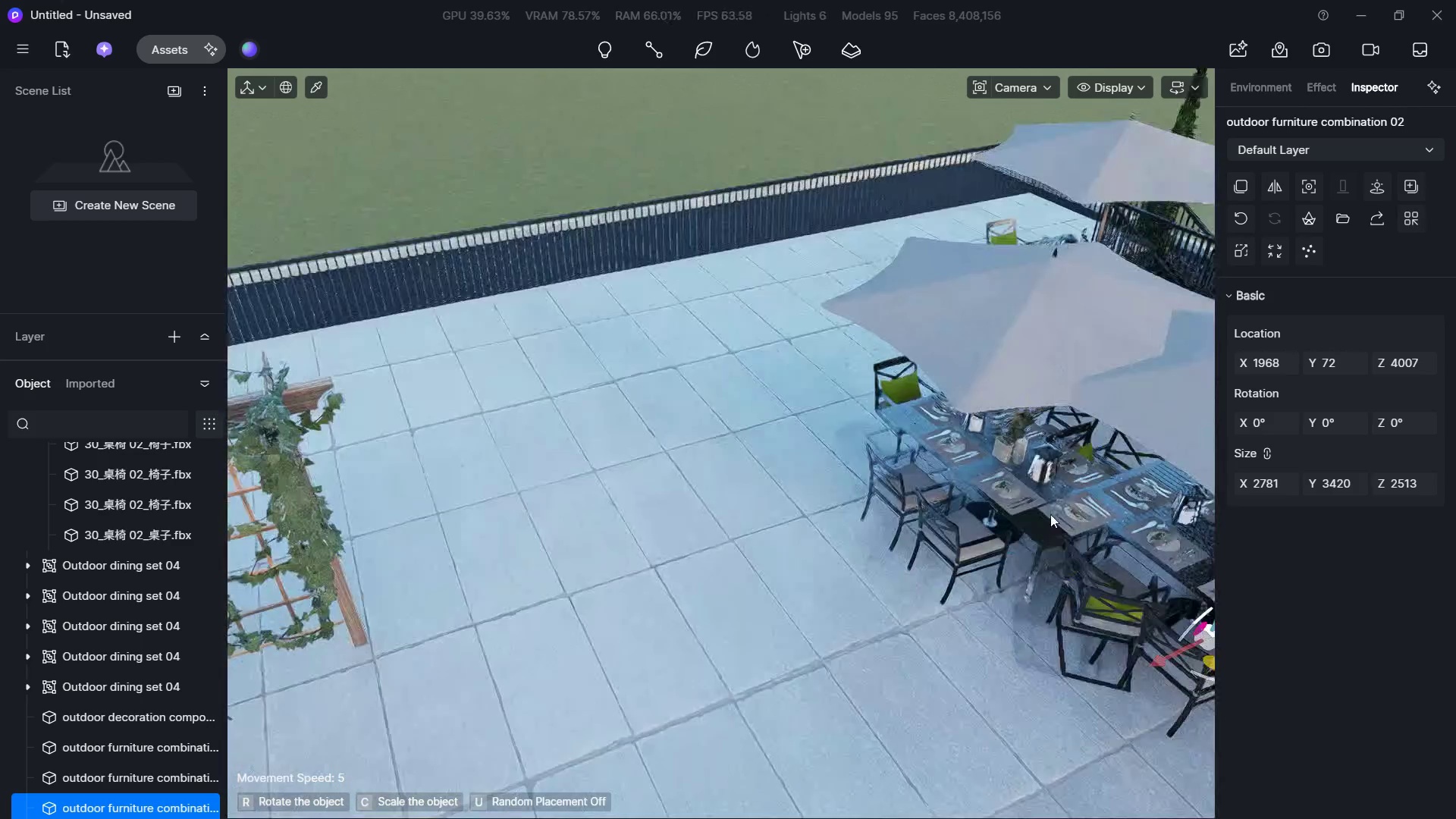 
hold_key(key=A, duration=0.66)
 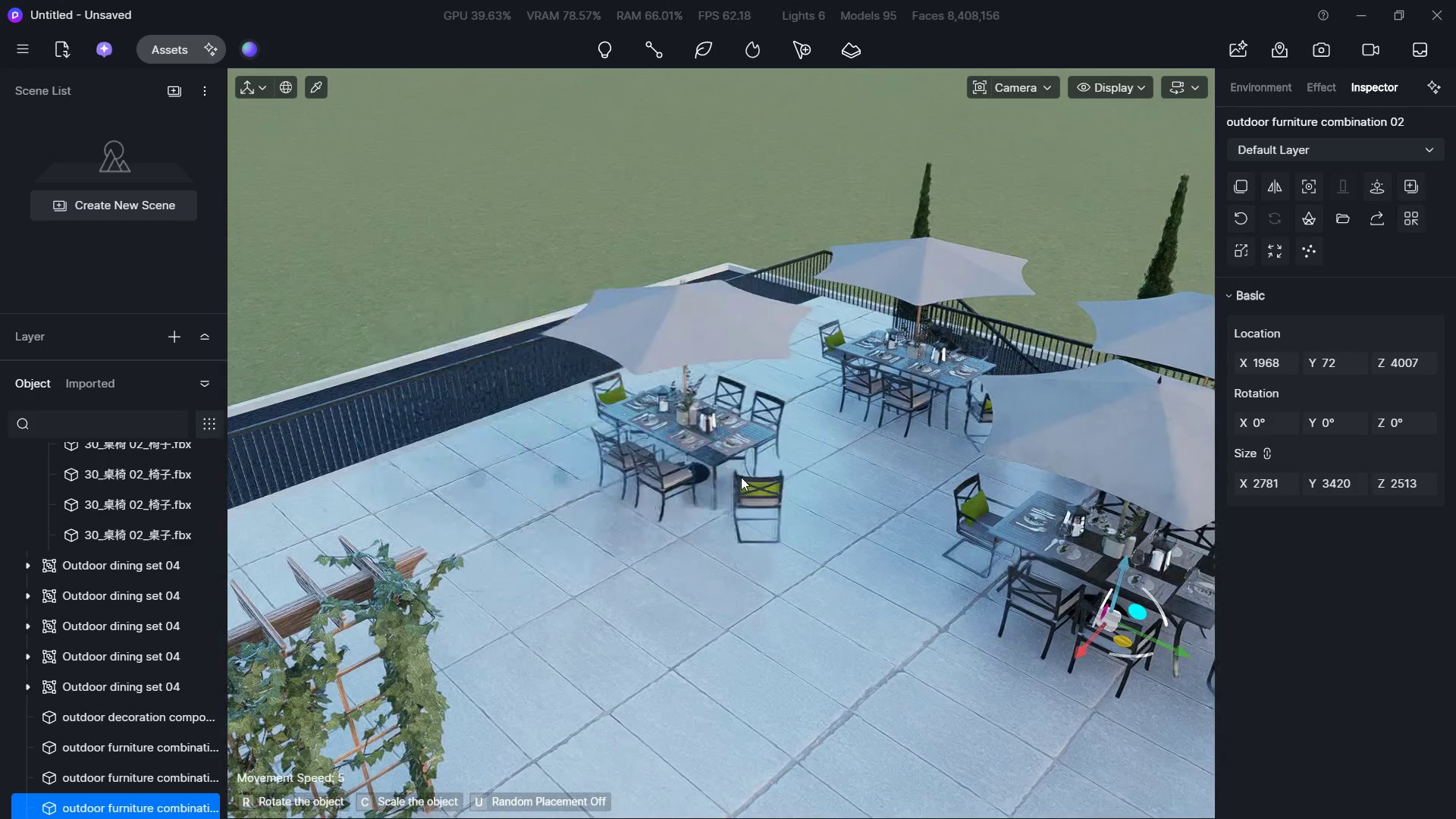 
hold_key(key=S, duration=0.44)
 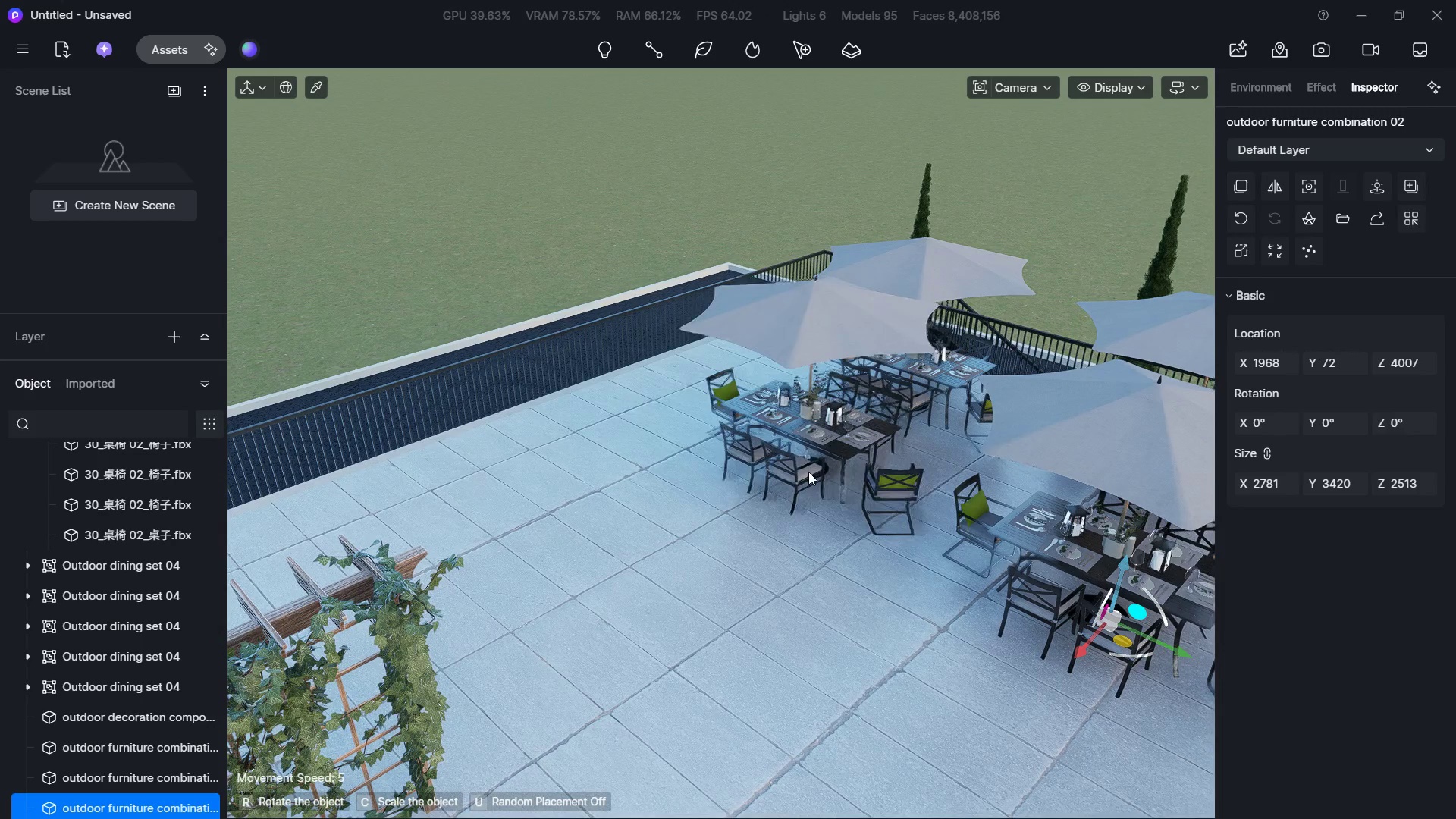 
left_click([800, 475])
 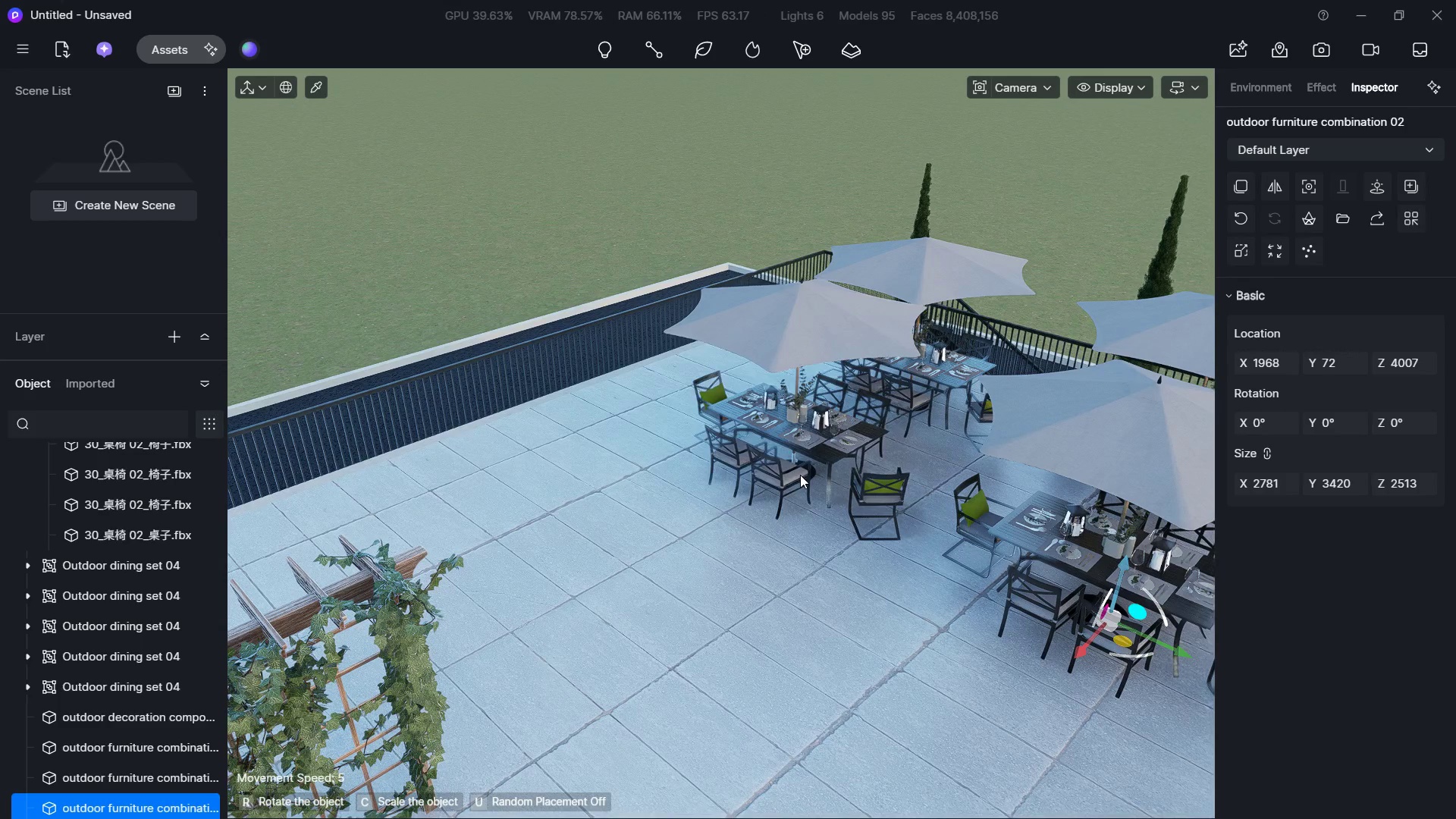 
hold_key(key=S, duration=1.3)
 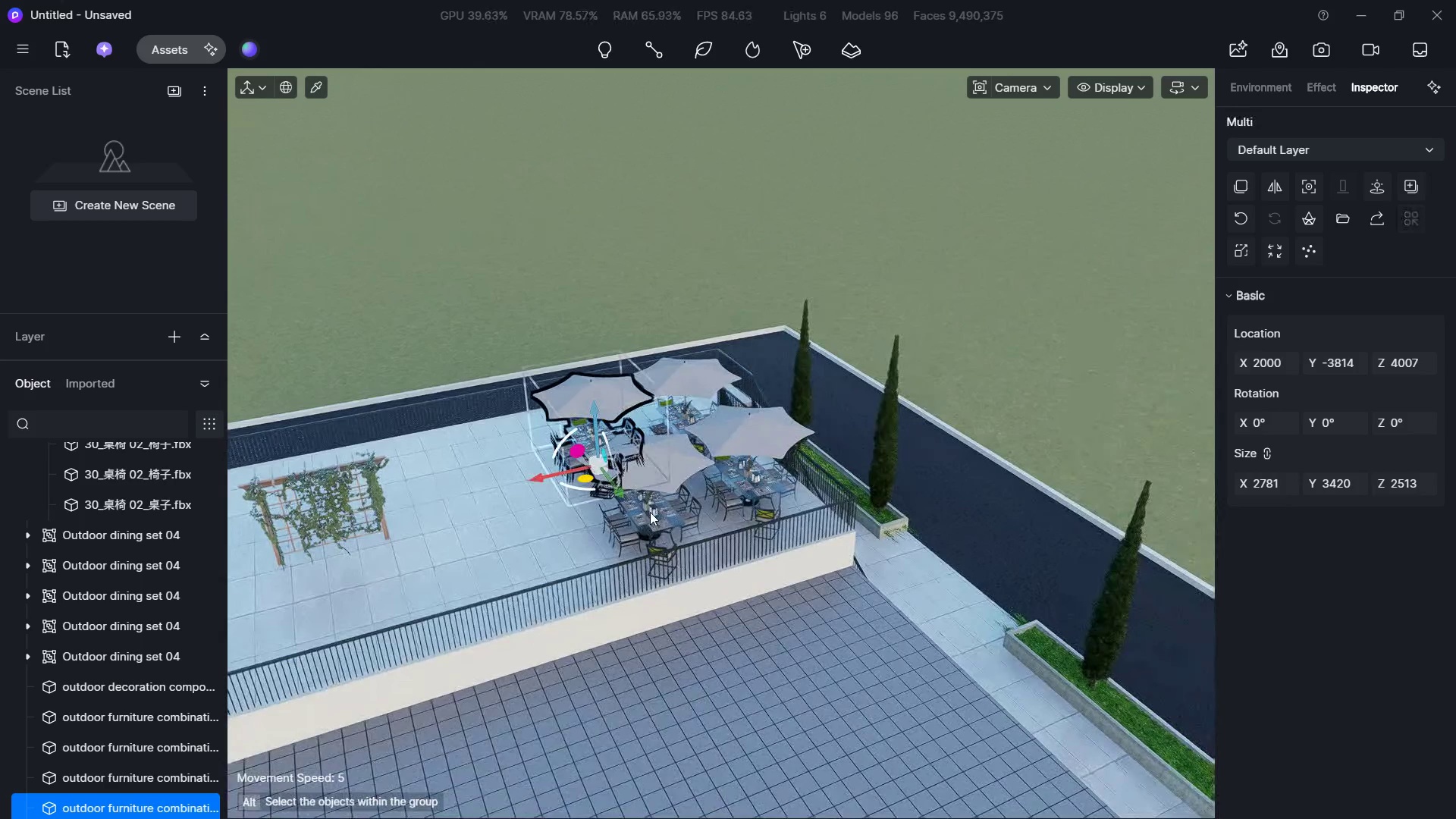 
hold_key(key=ShiftLeft, duration=1.08)
 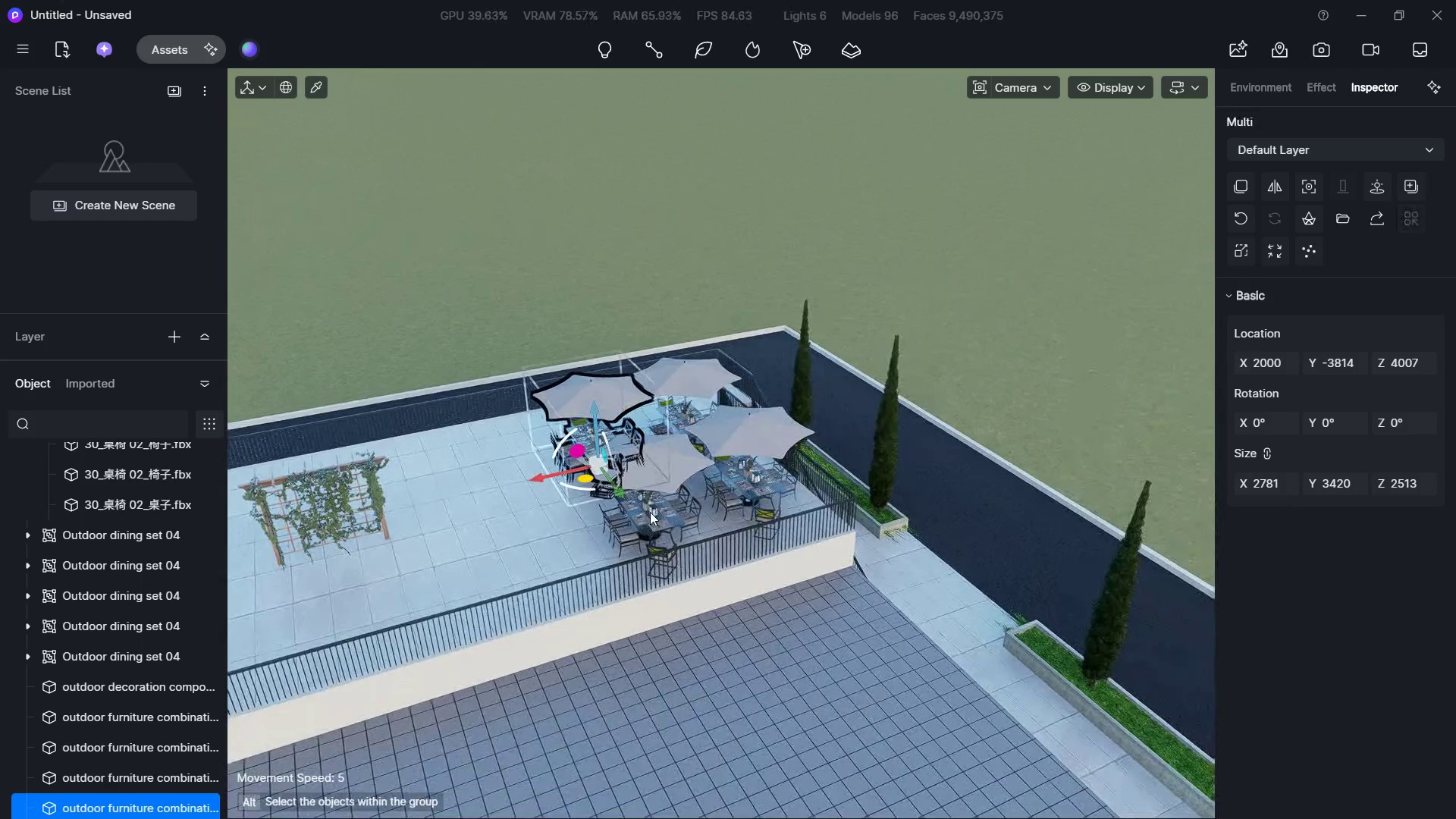 
hold_key(key=D, duration=0.8)
 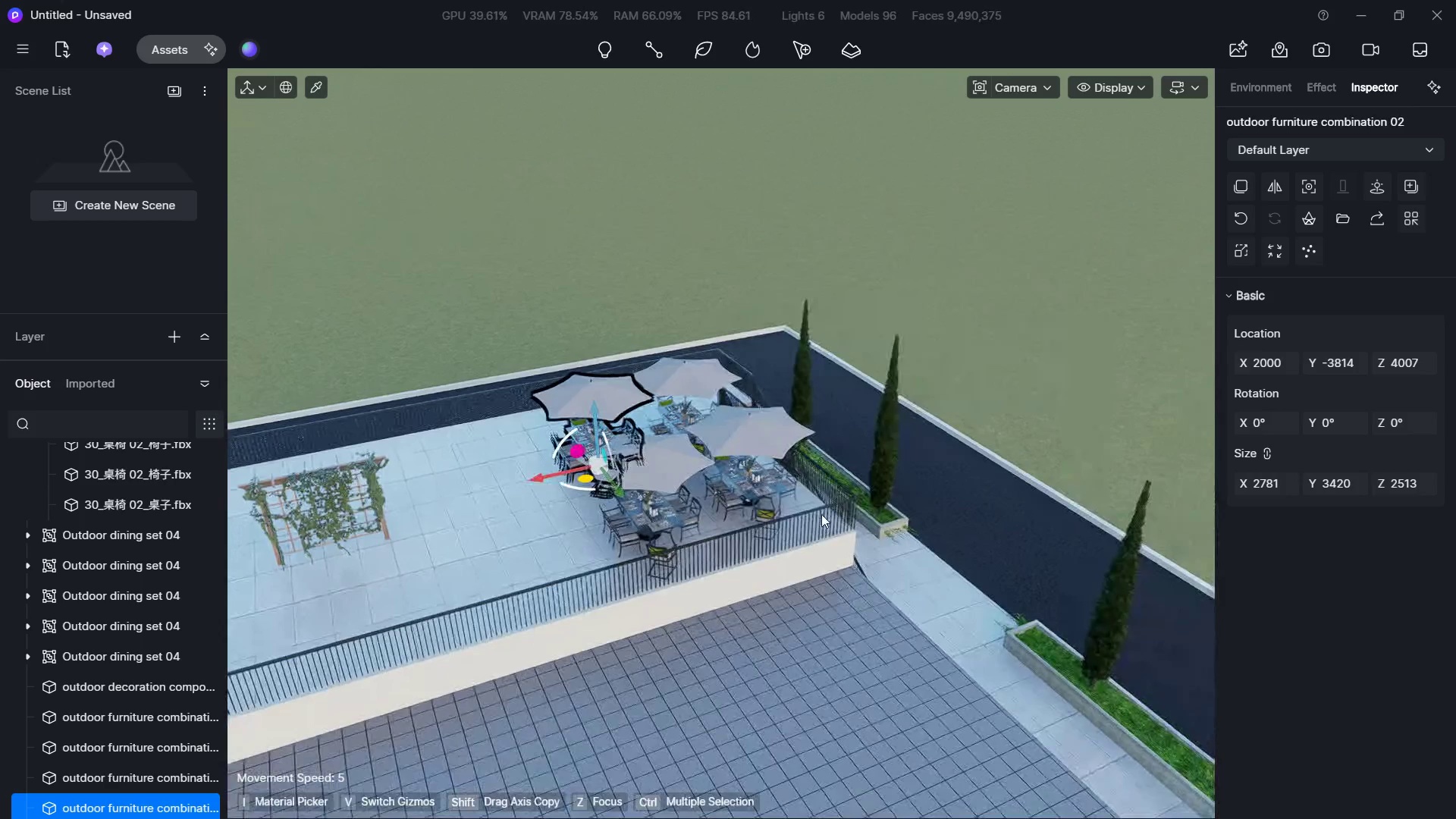 
hold_key(key=ControlLeft, duration=1.7)
left_click([650, 512])
 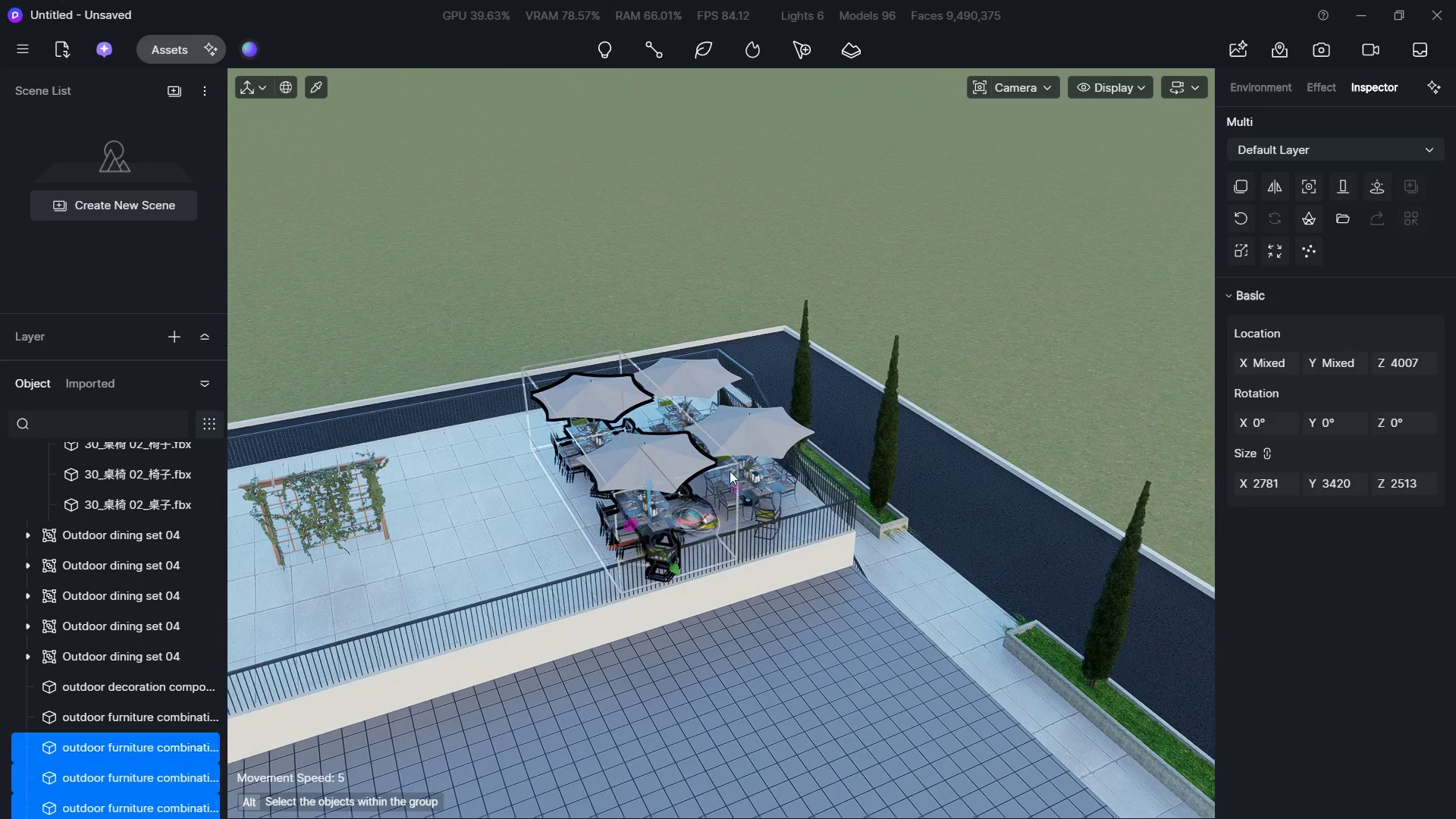 
double_click([670, 400])
 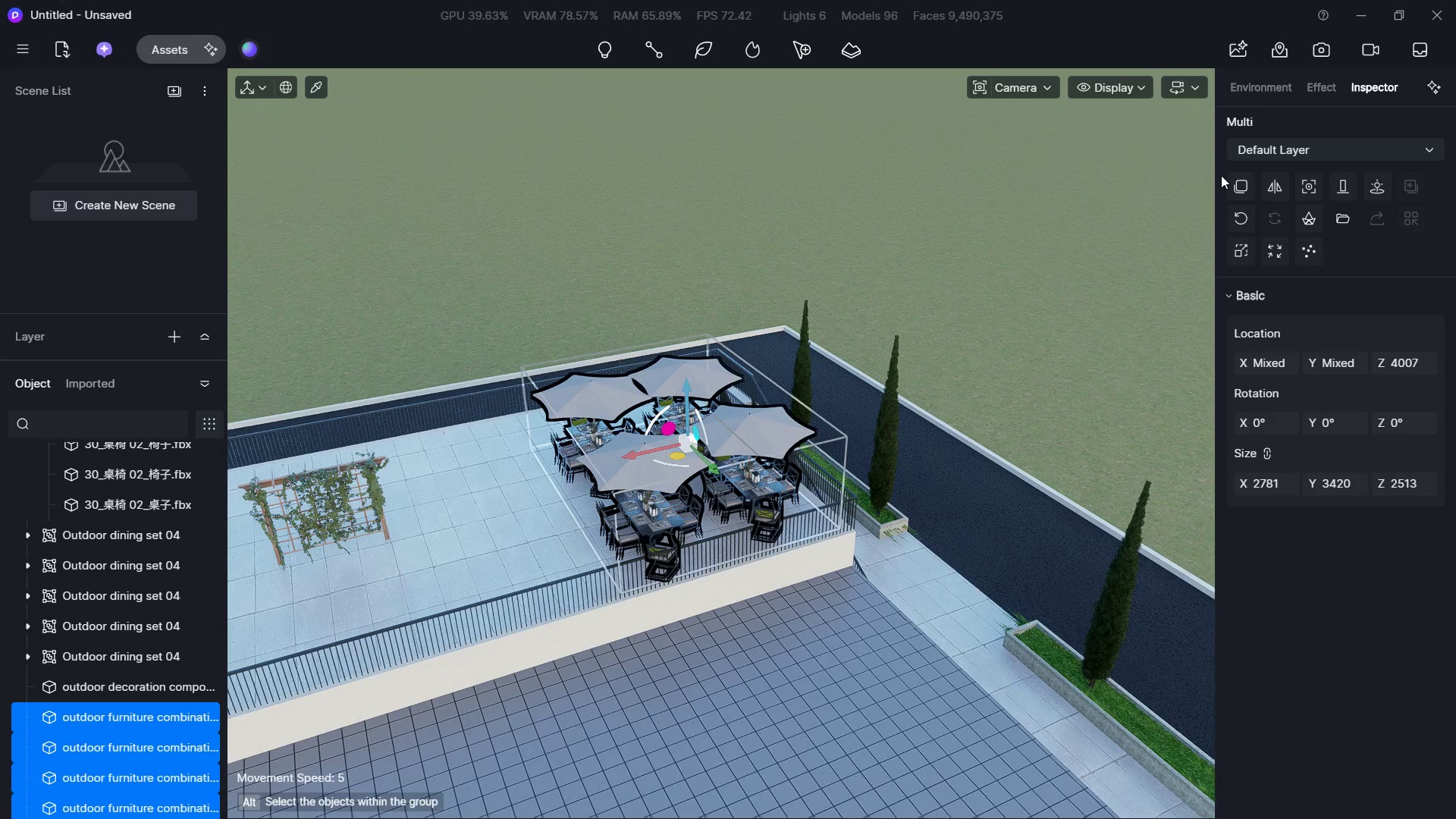 
left_click([1235, 183])
 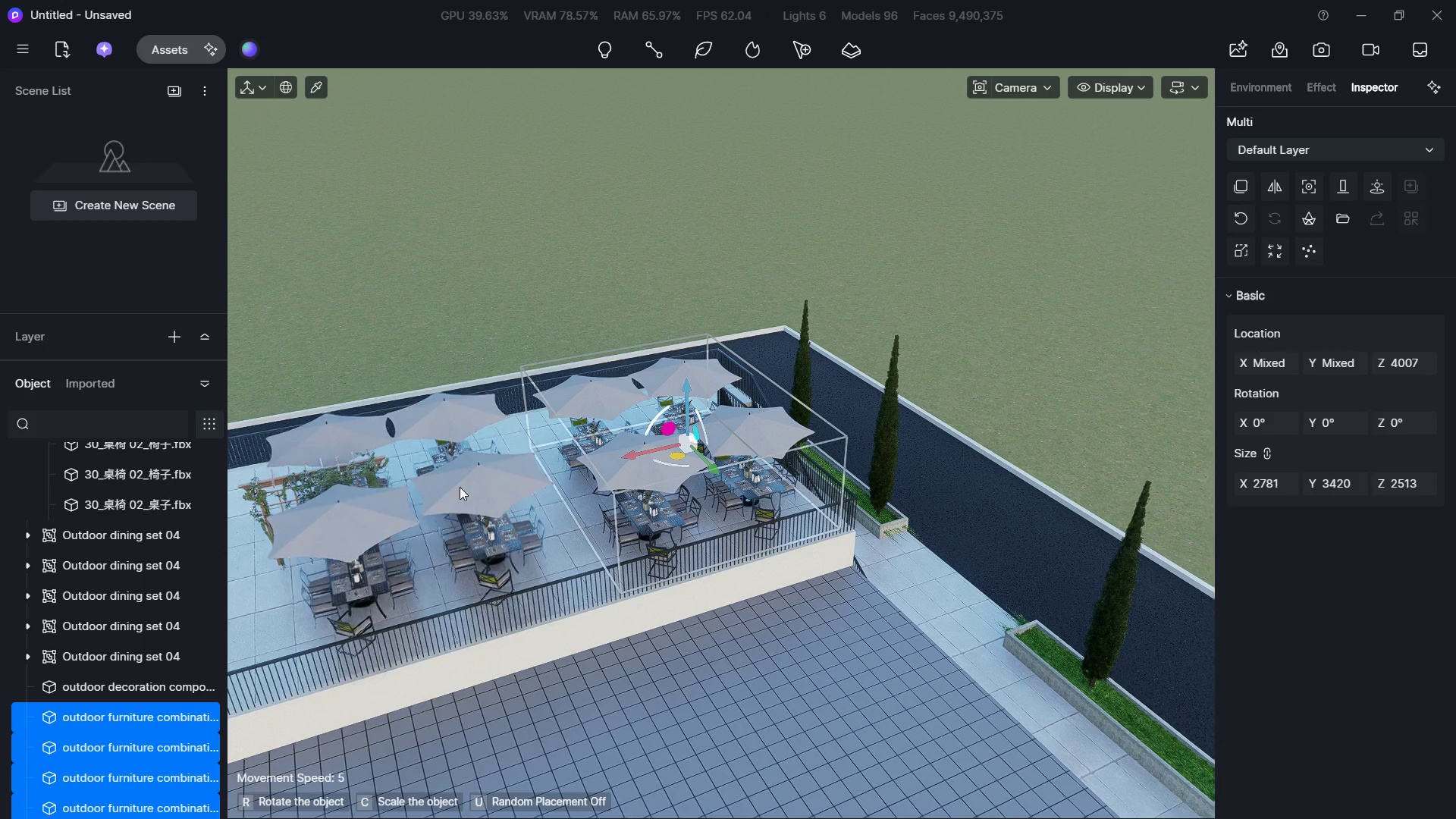 
wait(5.28)
 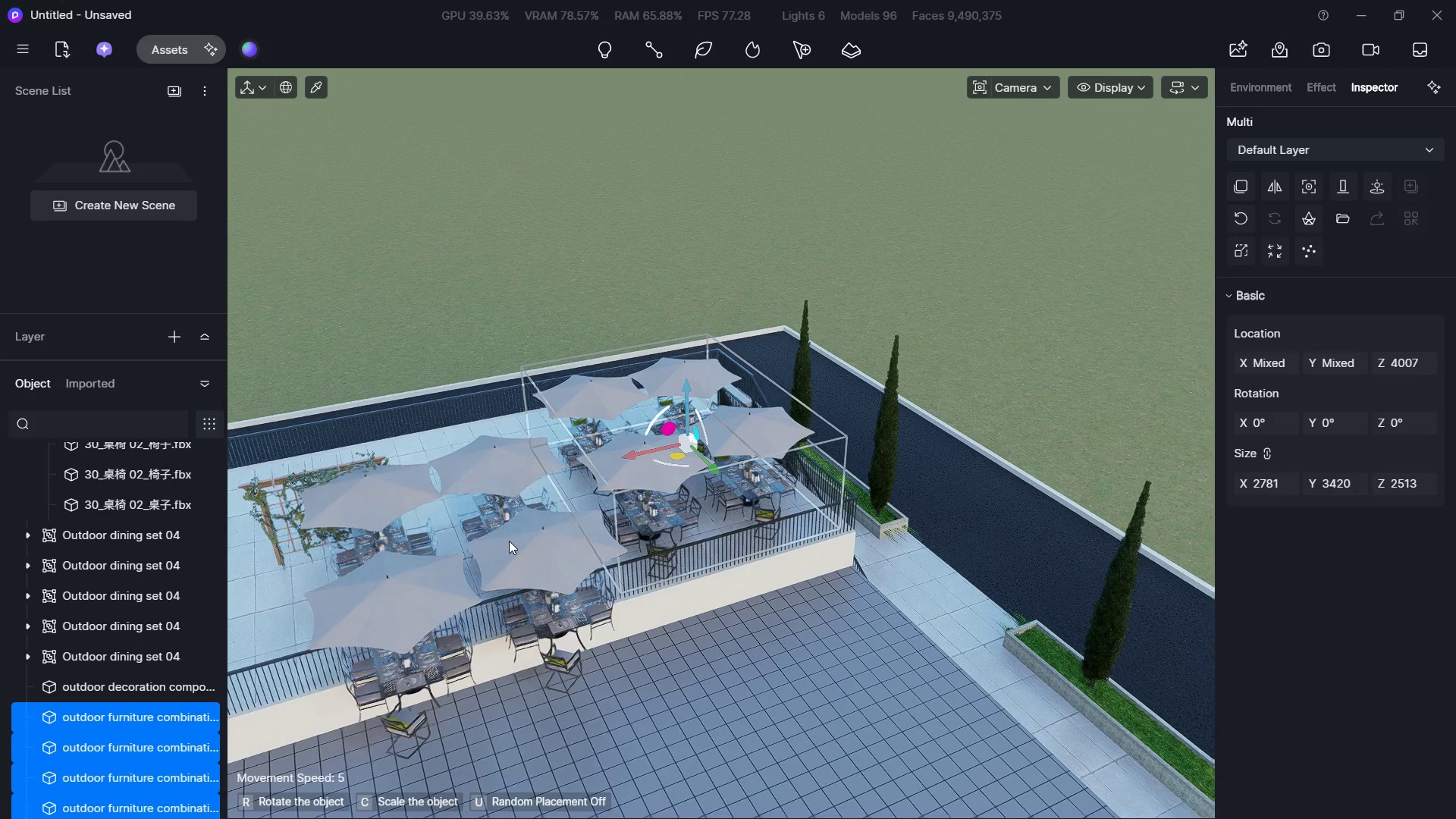 
left_click([460, 503])
 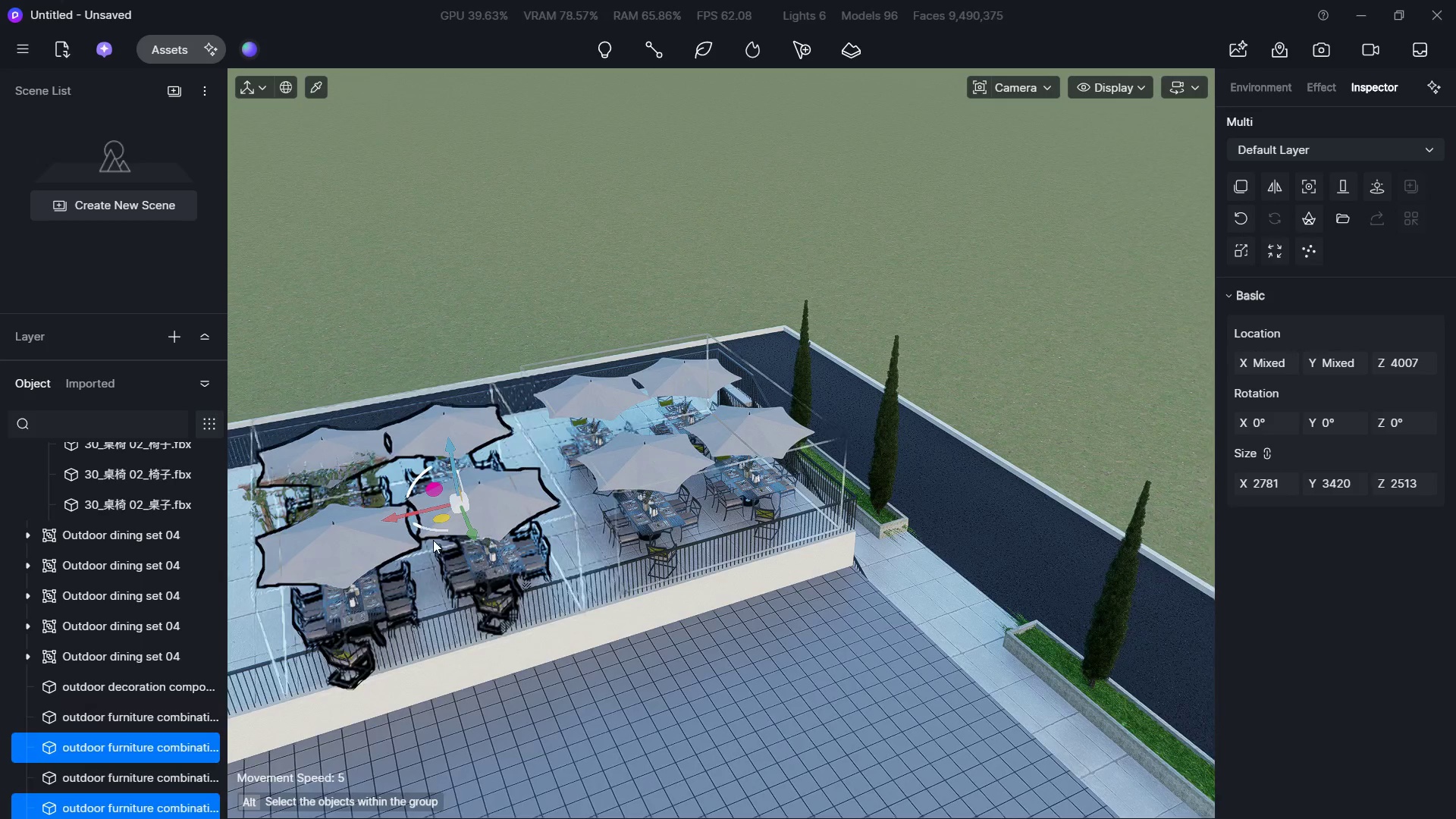 
hold_key(key=A, duration=0.7)
 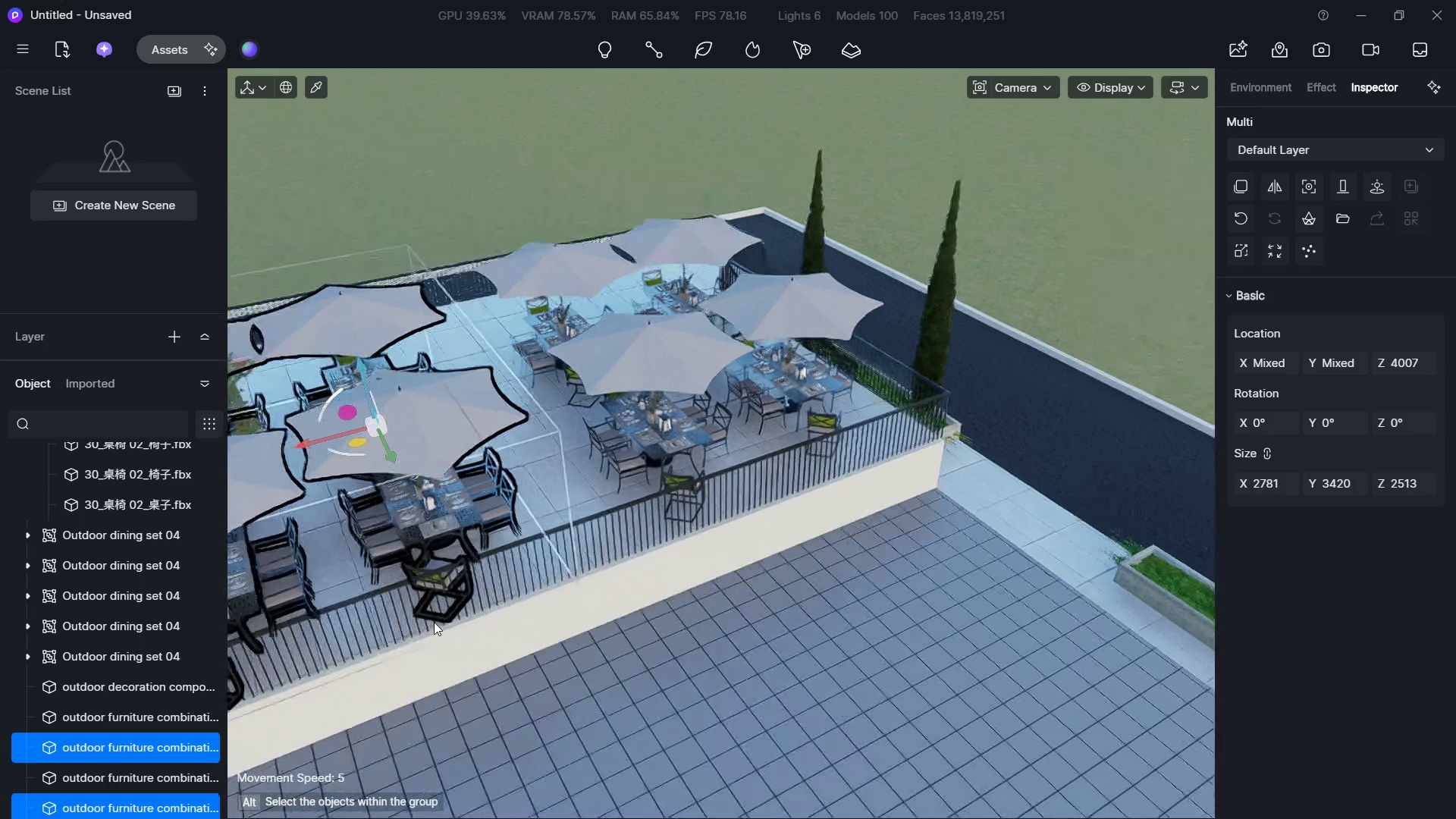 
hold_key(key=W, duration=1.2)
 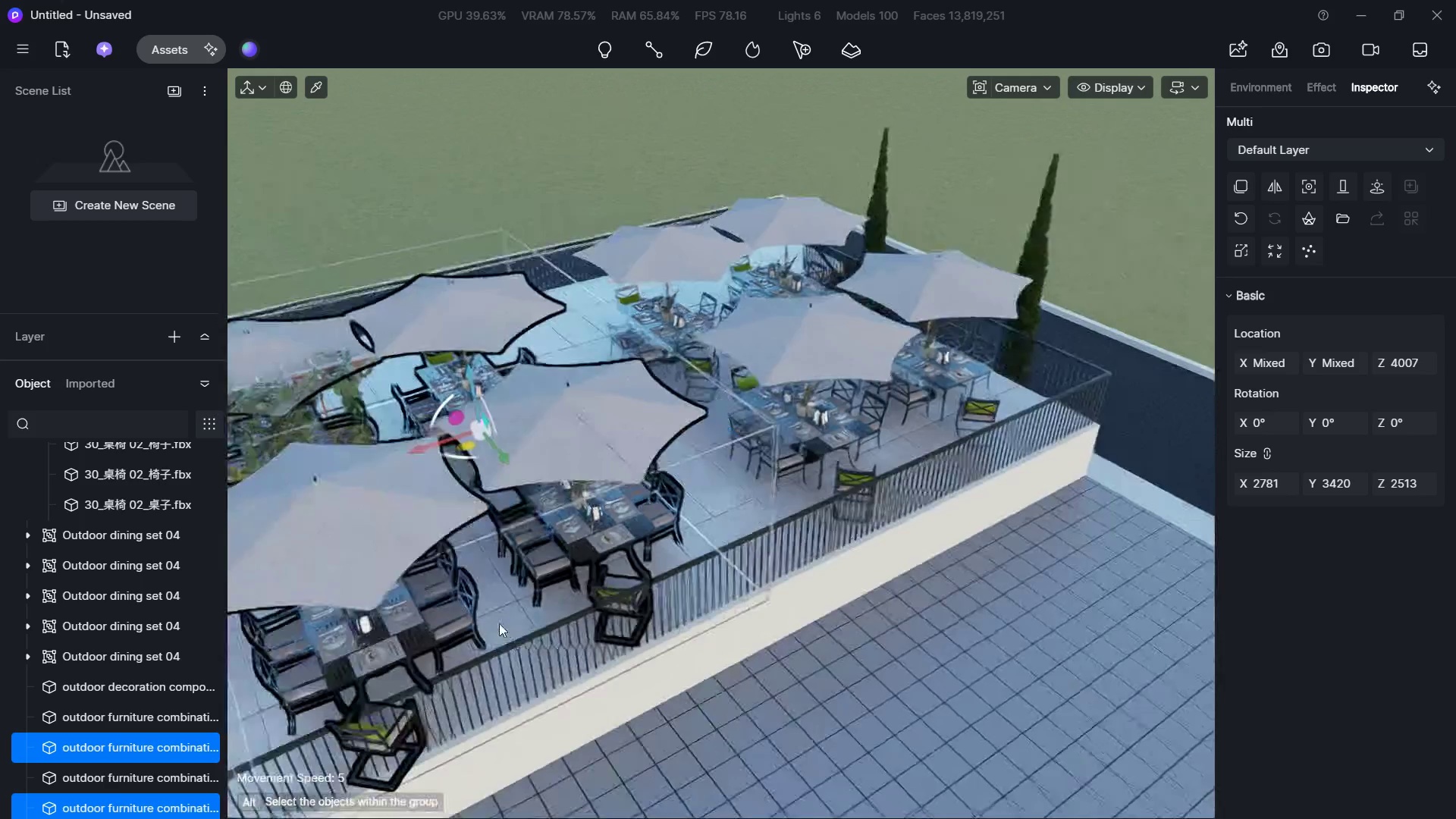 
key(E)
 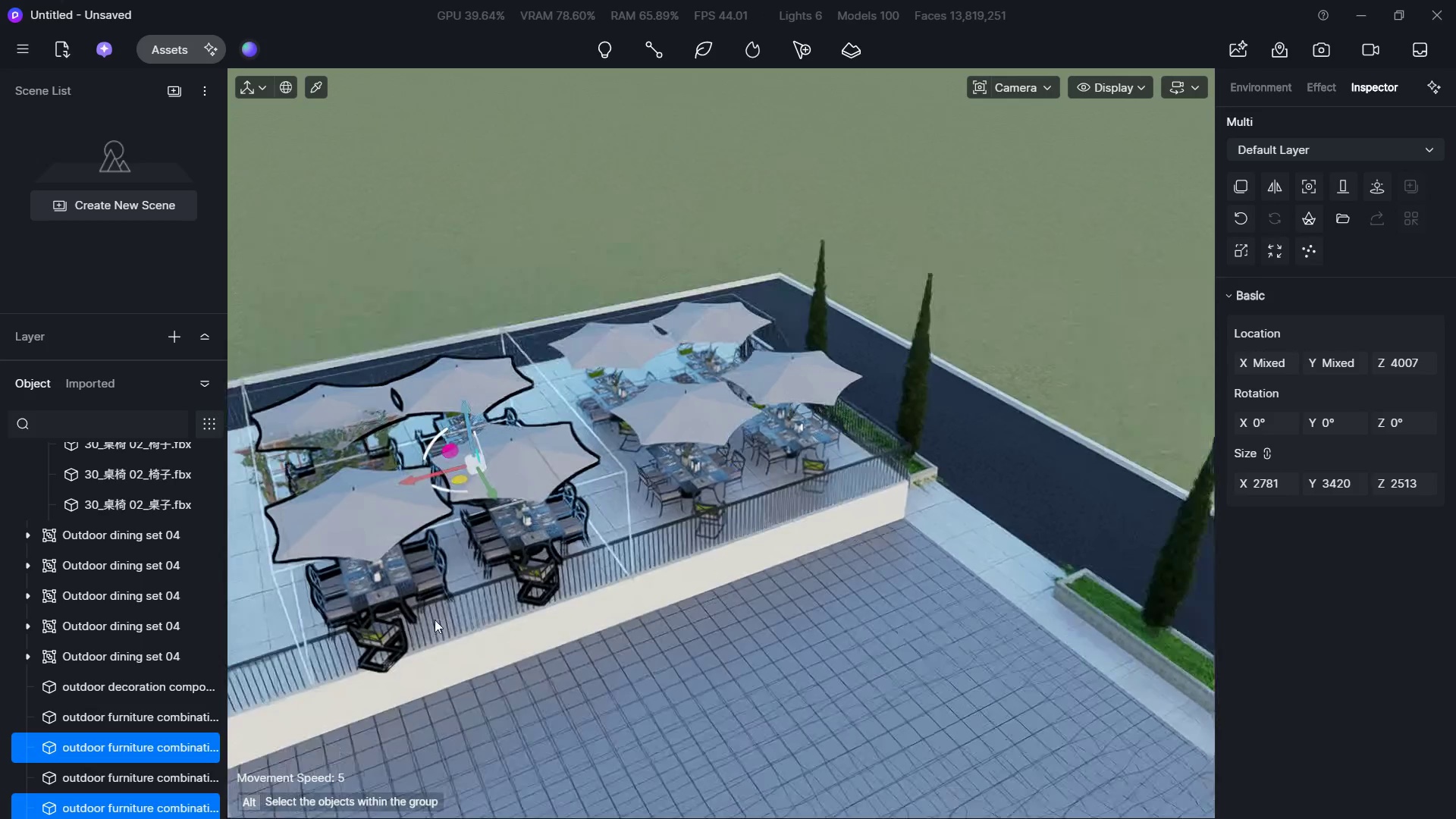 
hold_key(key=ShiftLeft, duration=1.5)
 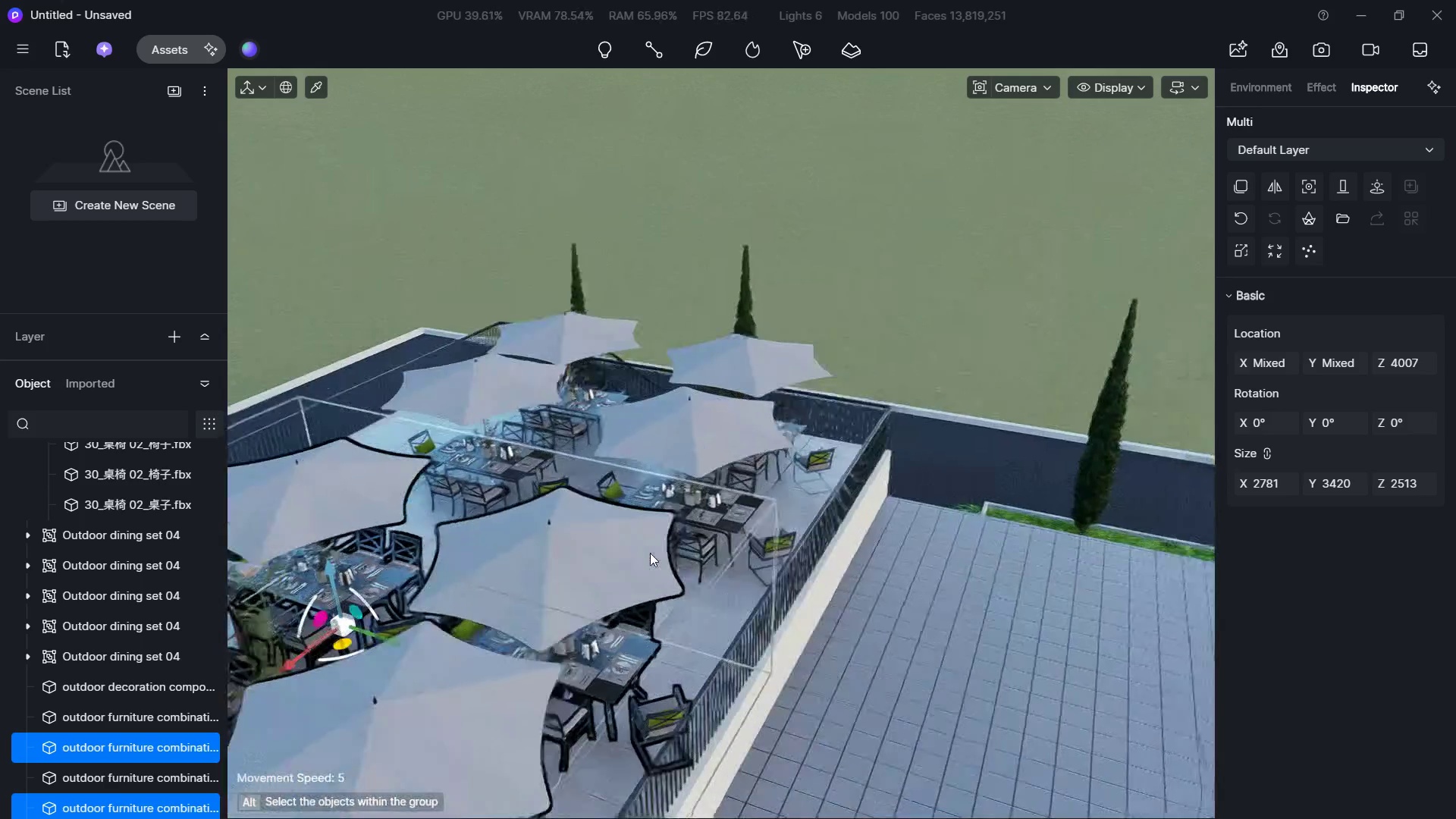 
hold_key(key=A, duration=0.8)
 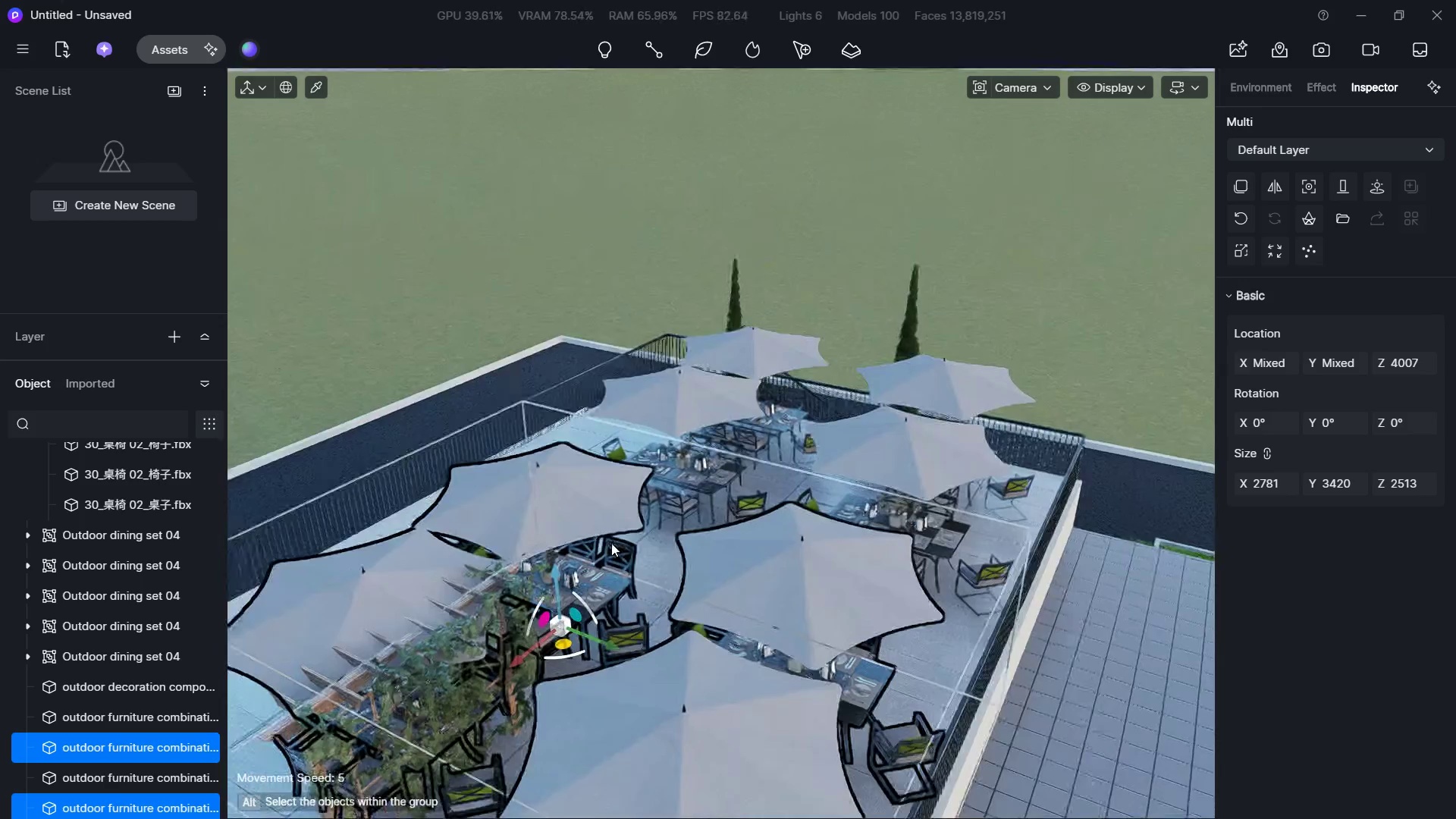 
hold_key(key=D, duration=0.48)
 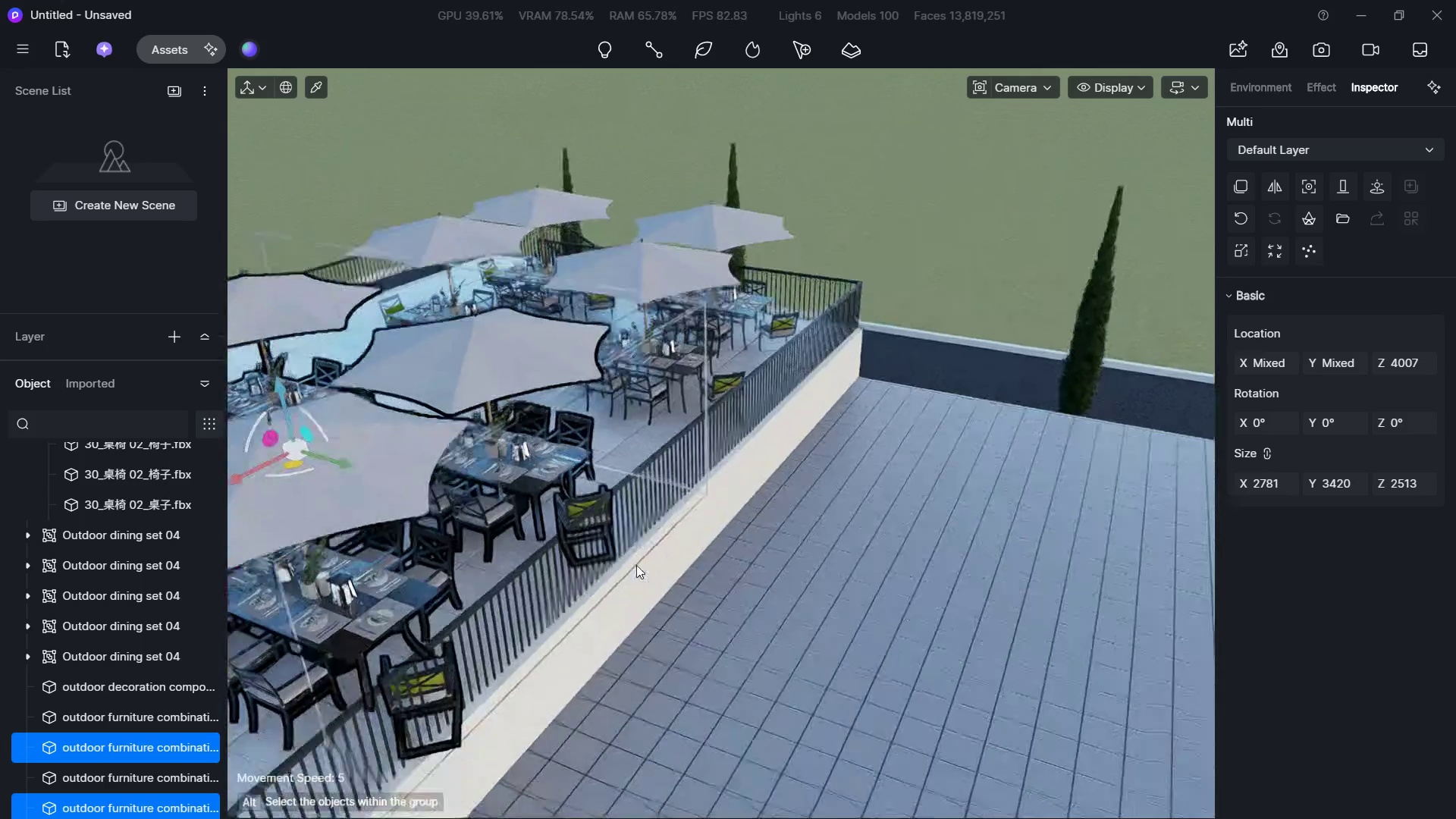 
hold_key(key=ShiftLeft, duration=1.09)
 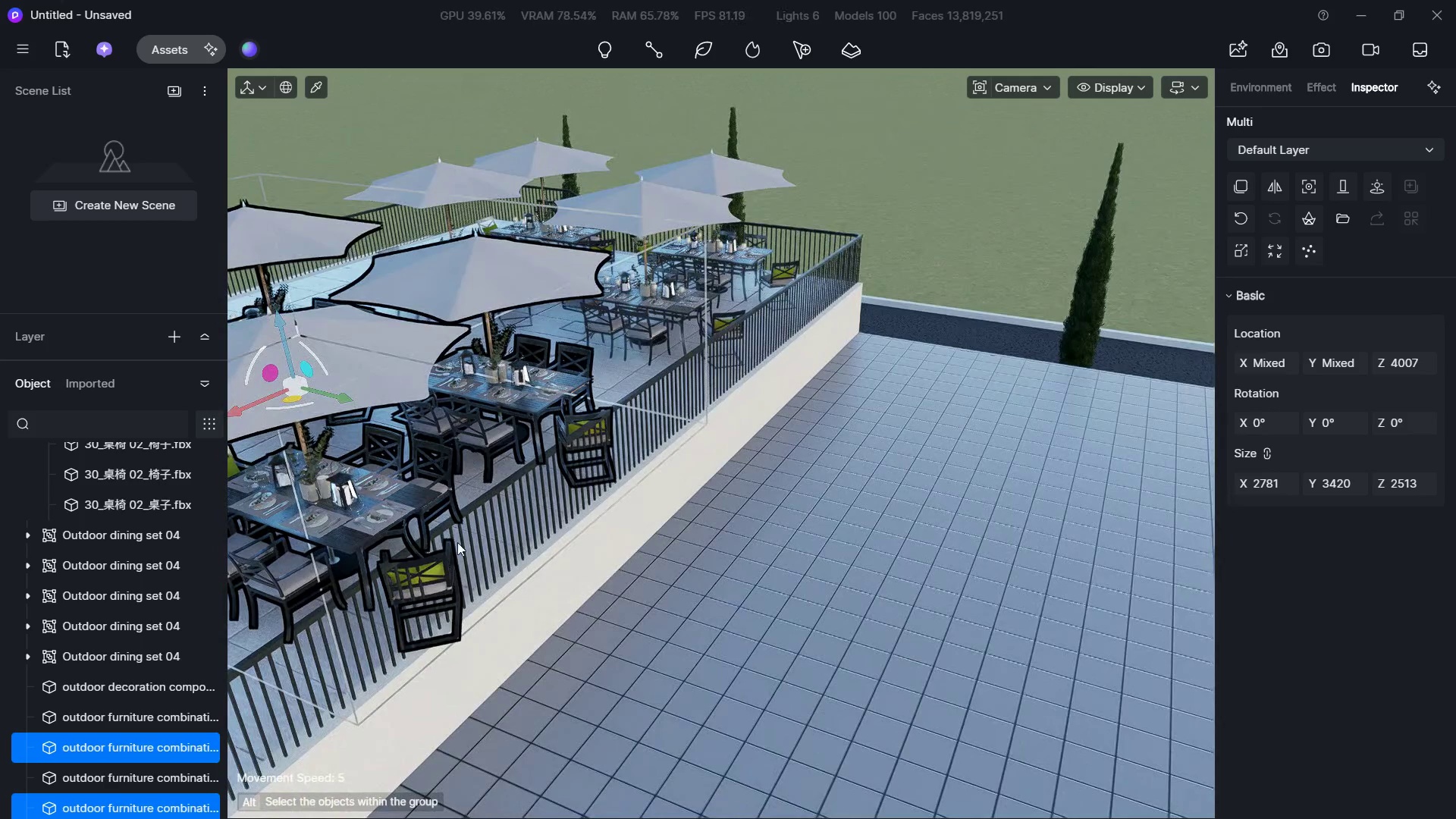 
hold_key(key=E, duration=0.52)
 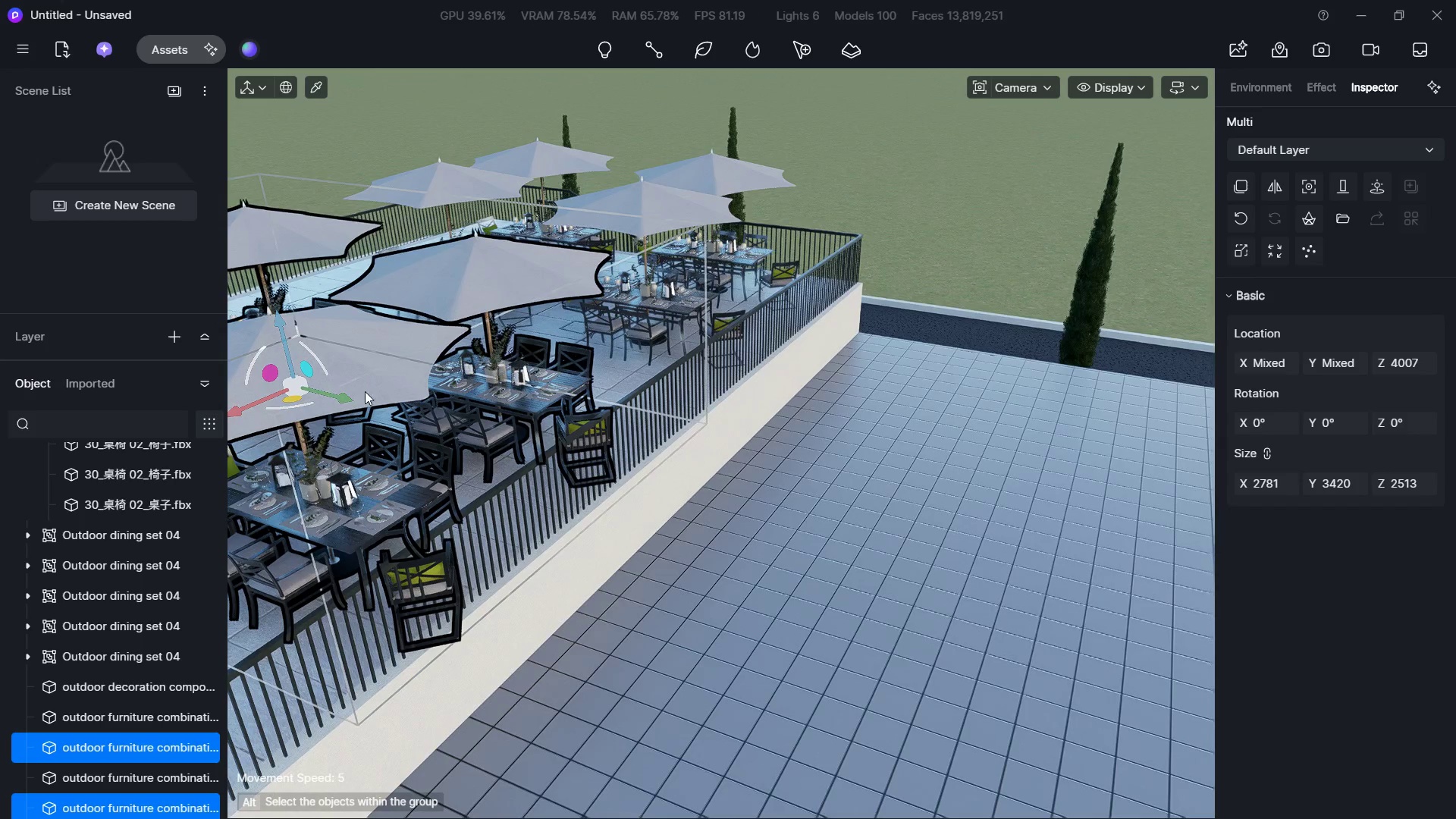 
left_click_drag(start_coordinate=[348, 403], to_coordinate=[318, 405])
 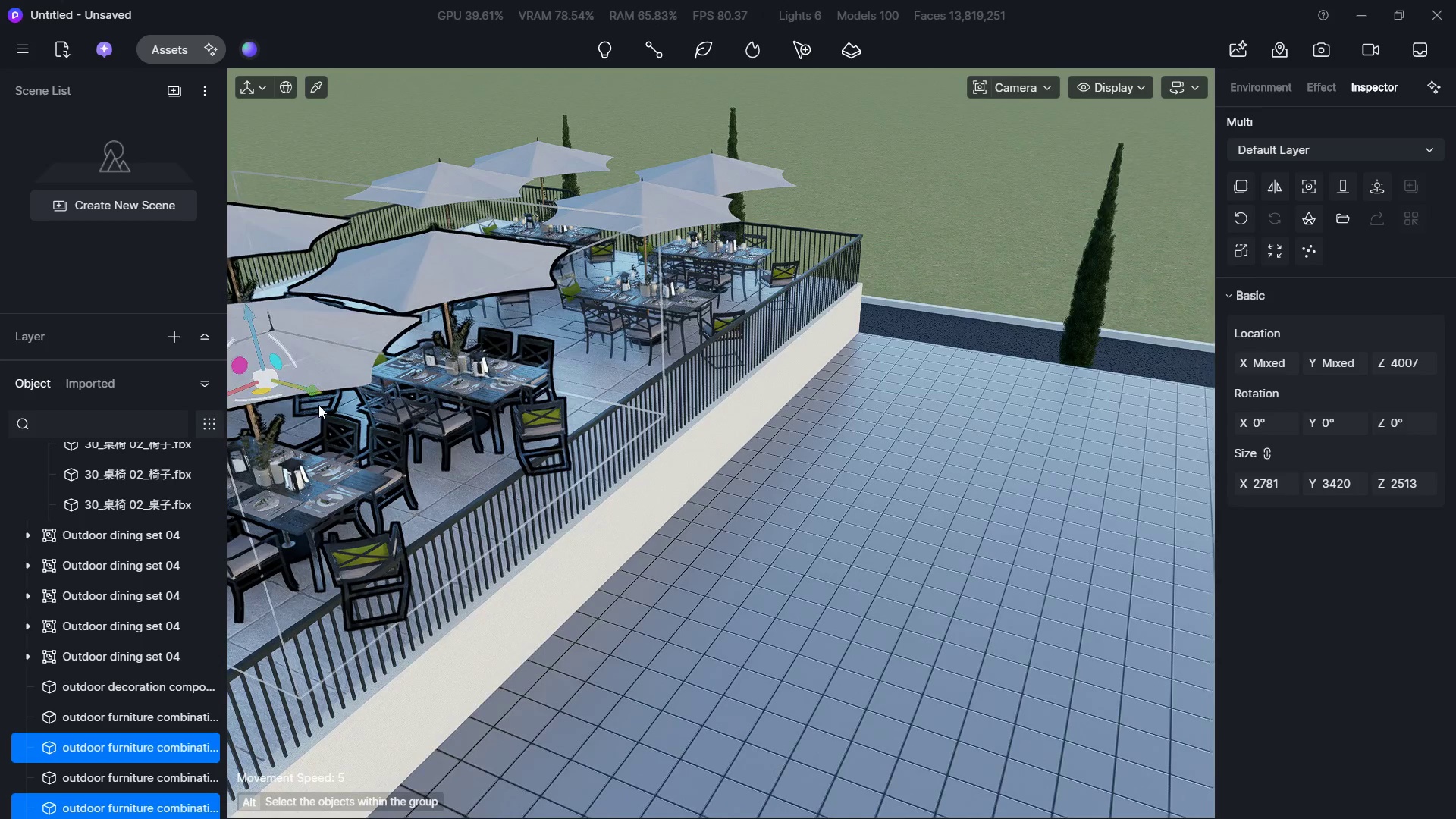 
hold_key(key=A, duration=1.09)
 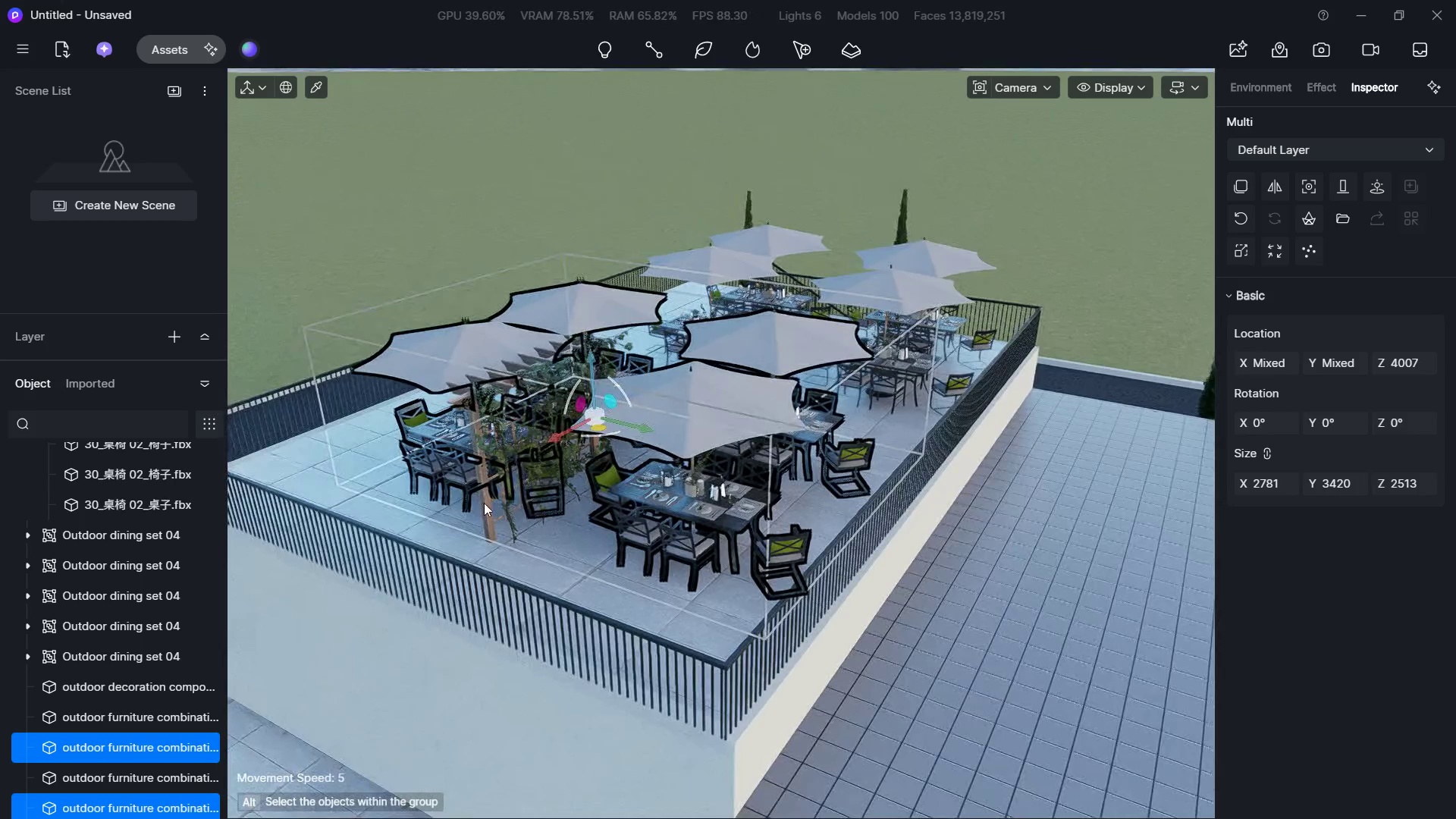 
hold_key(key=S, duration=1.03)
 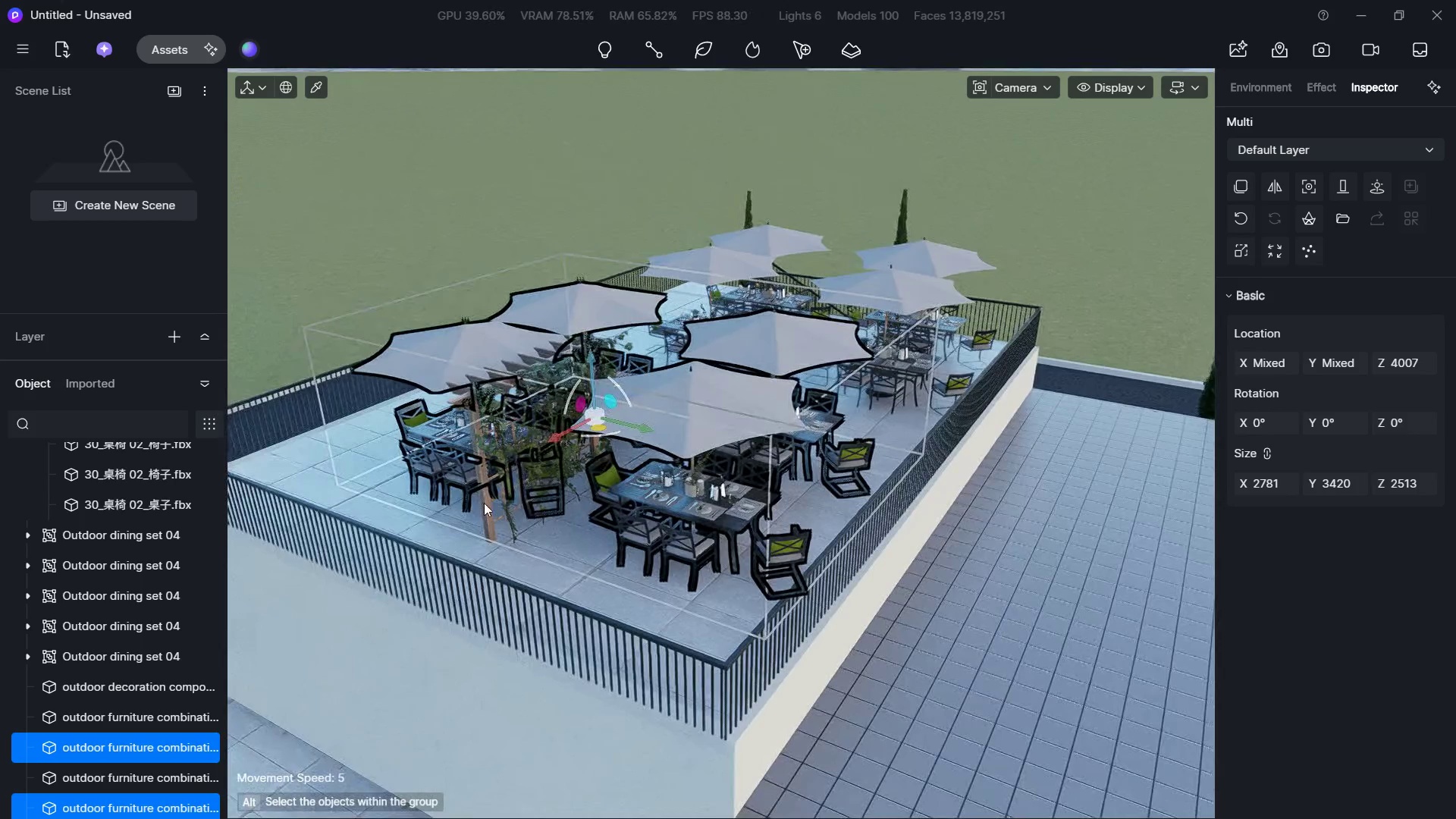 
left_click([484, 503])
 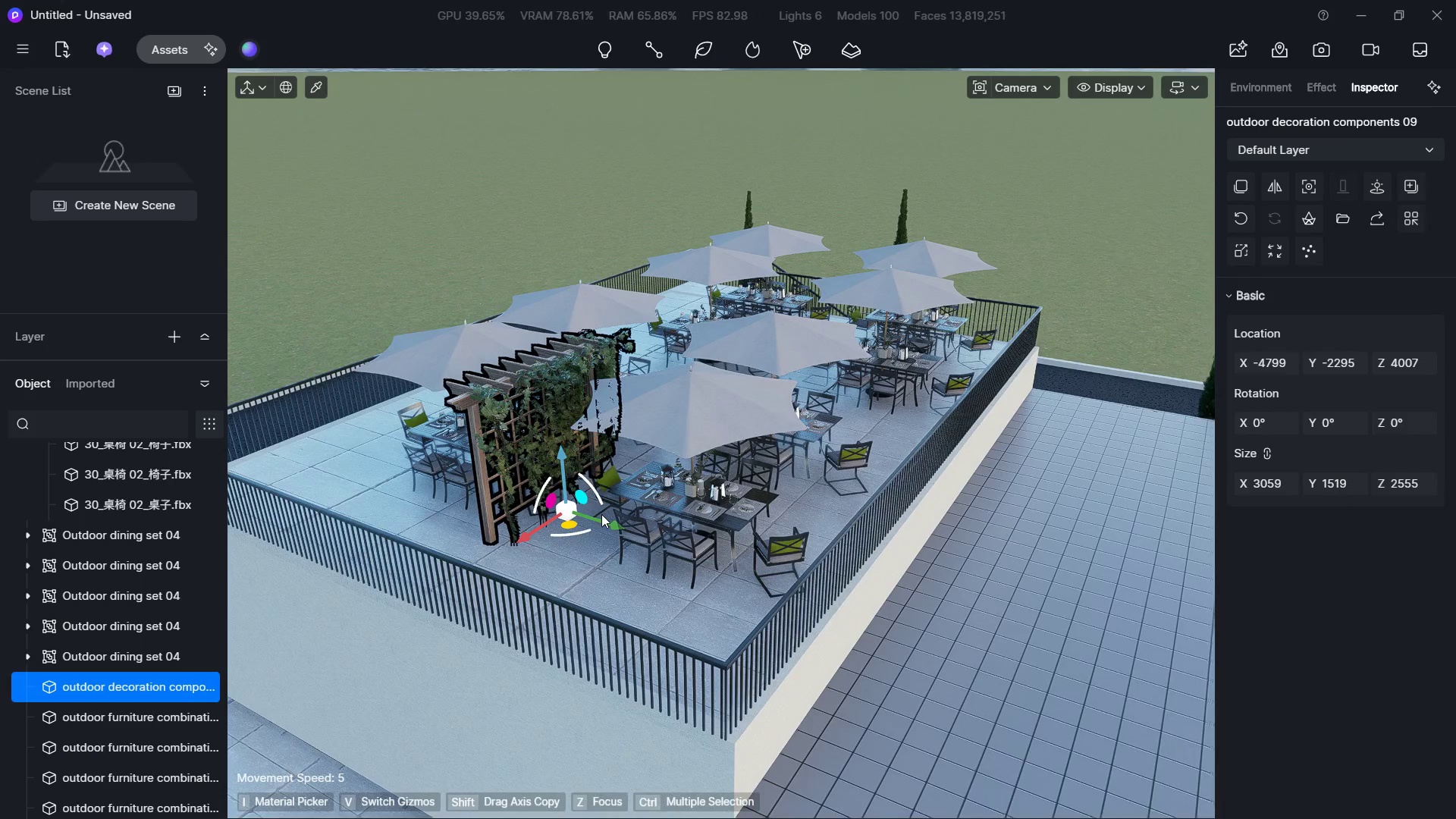 
left_click_drag(start_coordinate=[560, 535], to_coordinate=[1102, 503])
 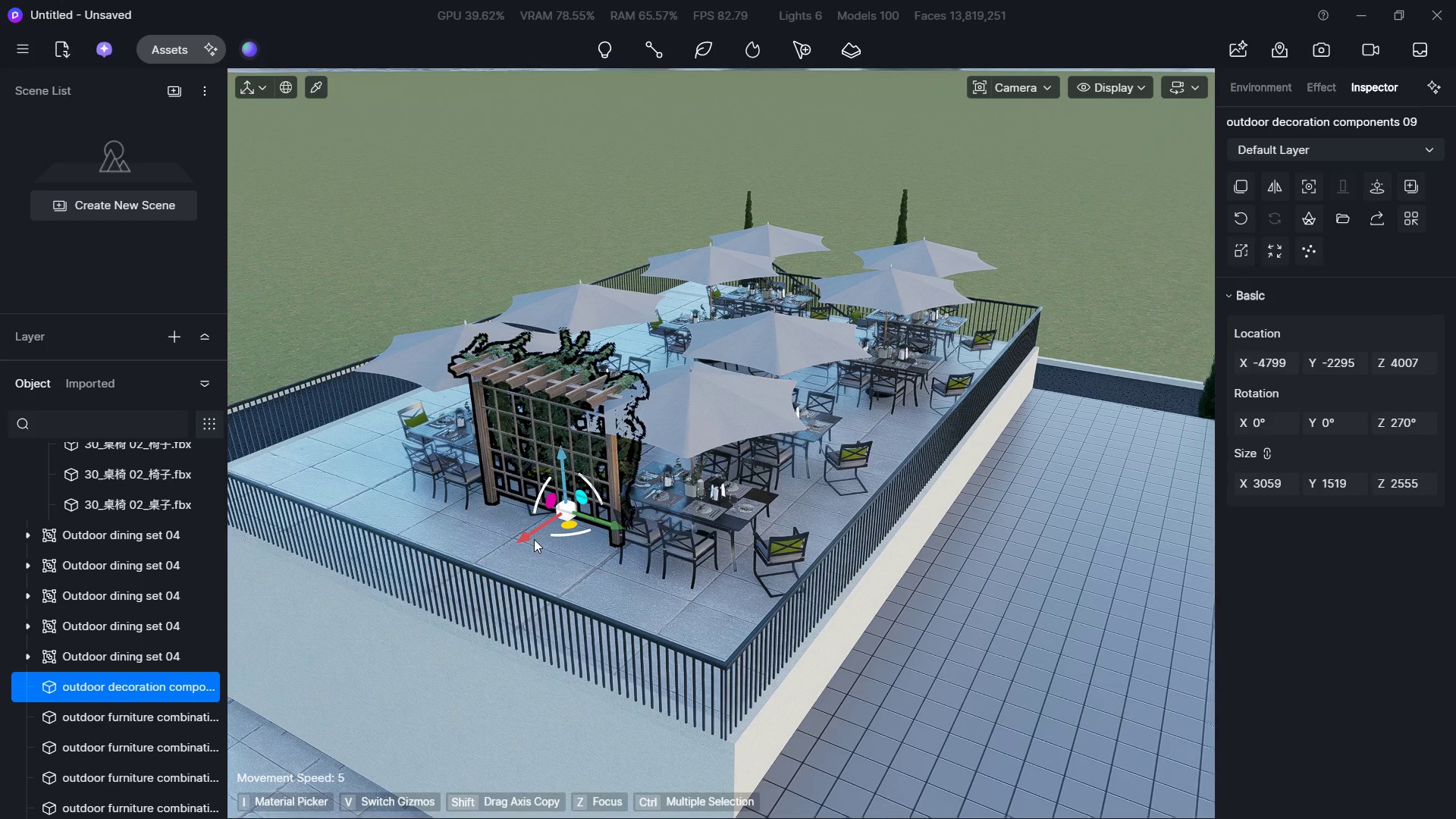 
left_click_drag(start_coordinate=[526, 539], to_coordinate=[422, 583])
 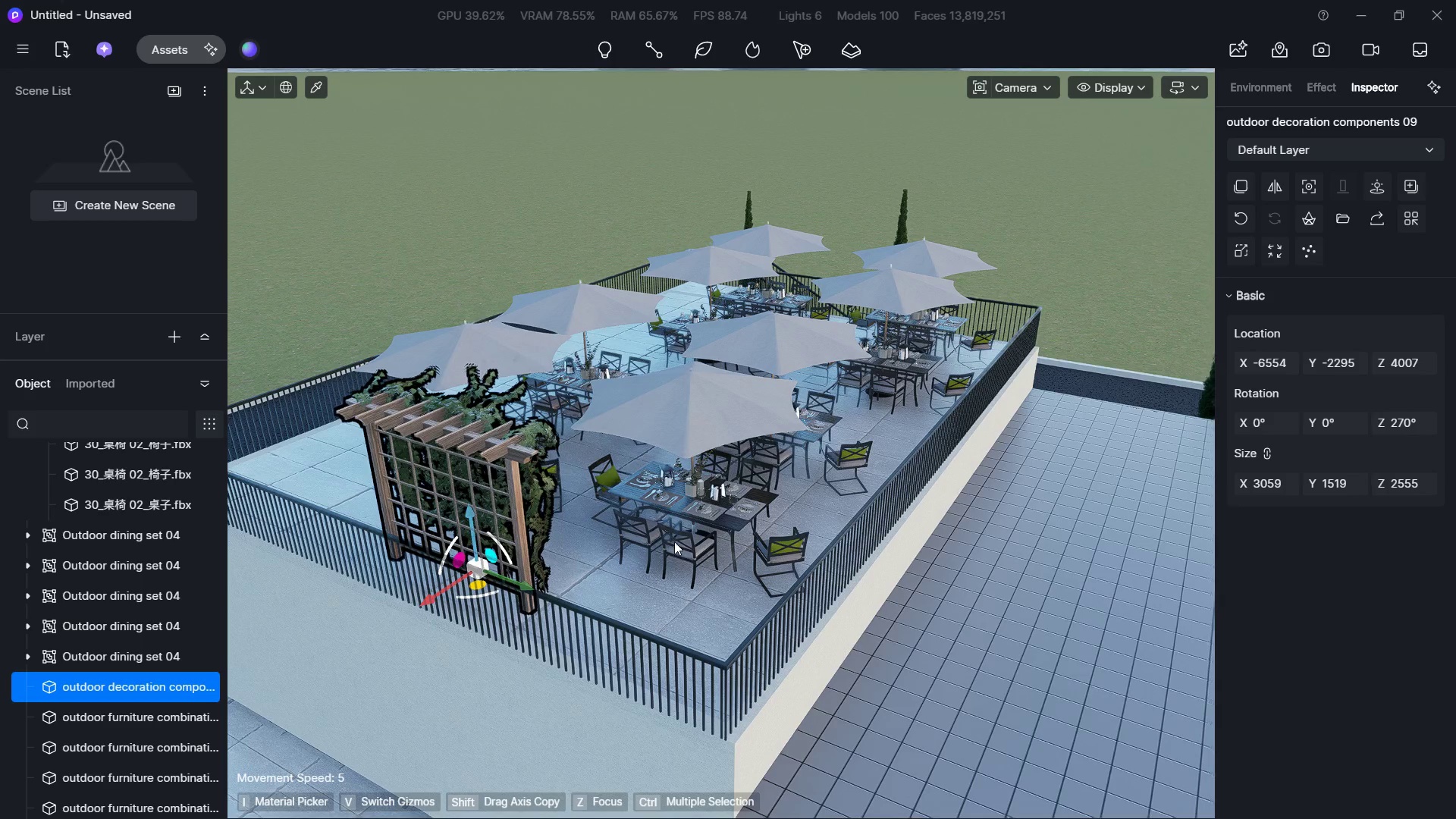 
hold_key(key=S, duration=0.94)
 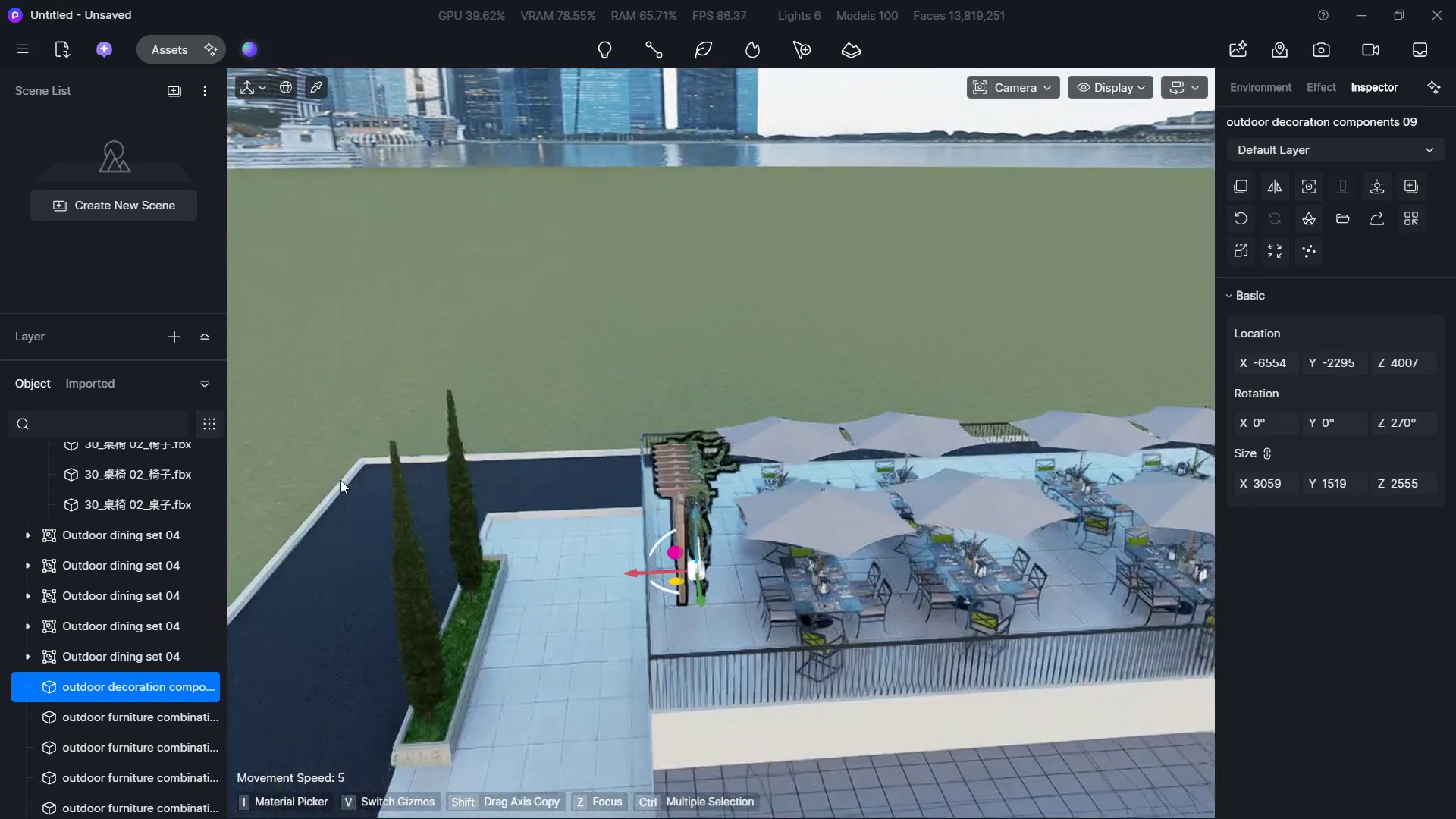 
hold_key(key=D, duration=1.27)
 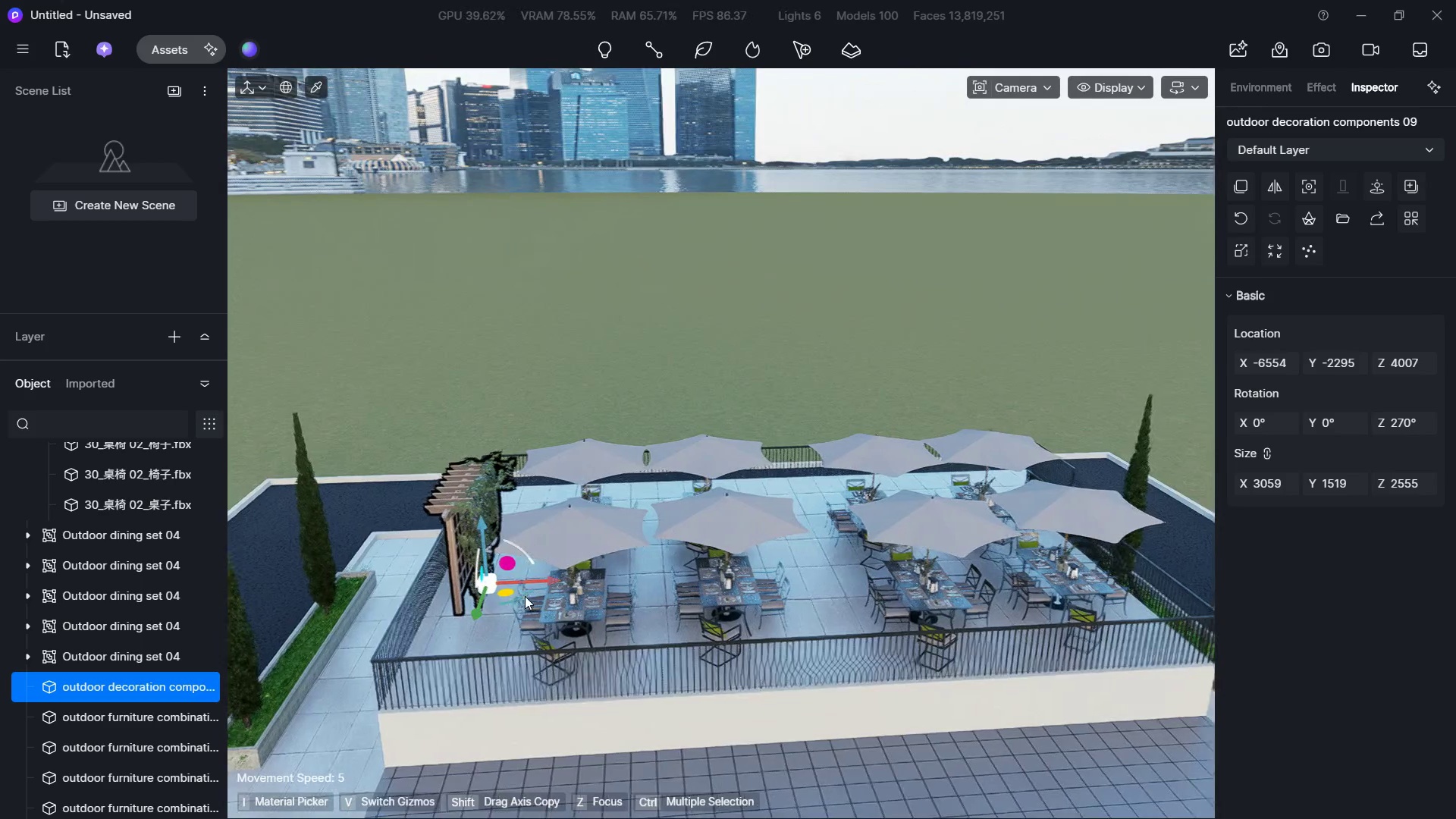 
type(WS)
 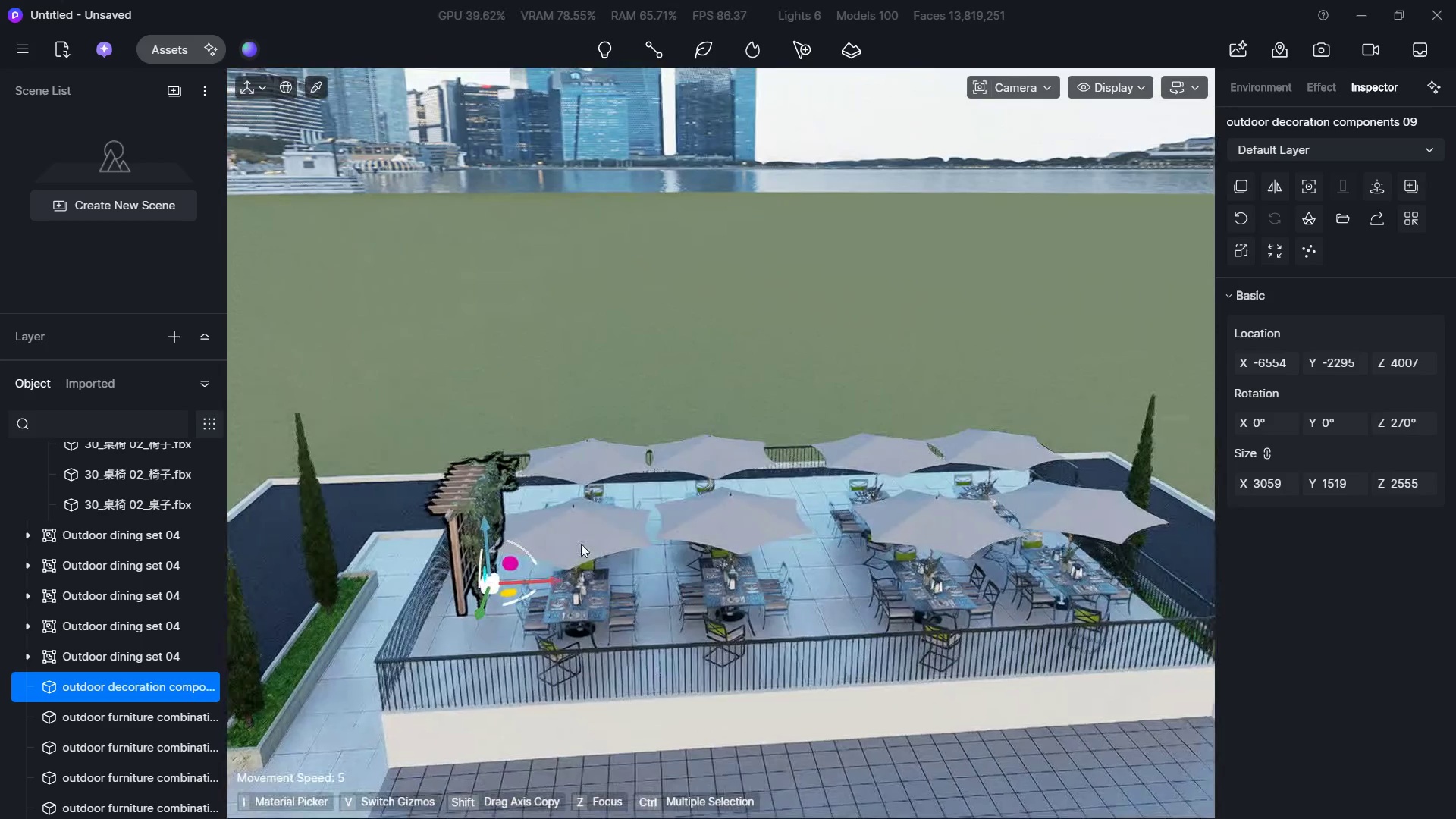 
hold_key(key=D, duration=0.34)
 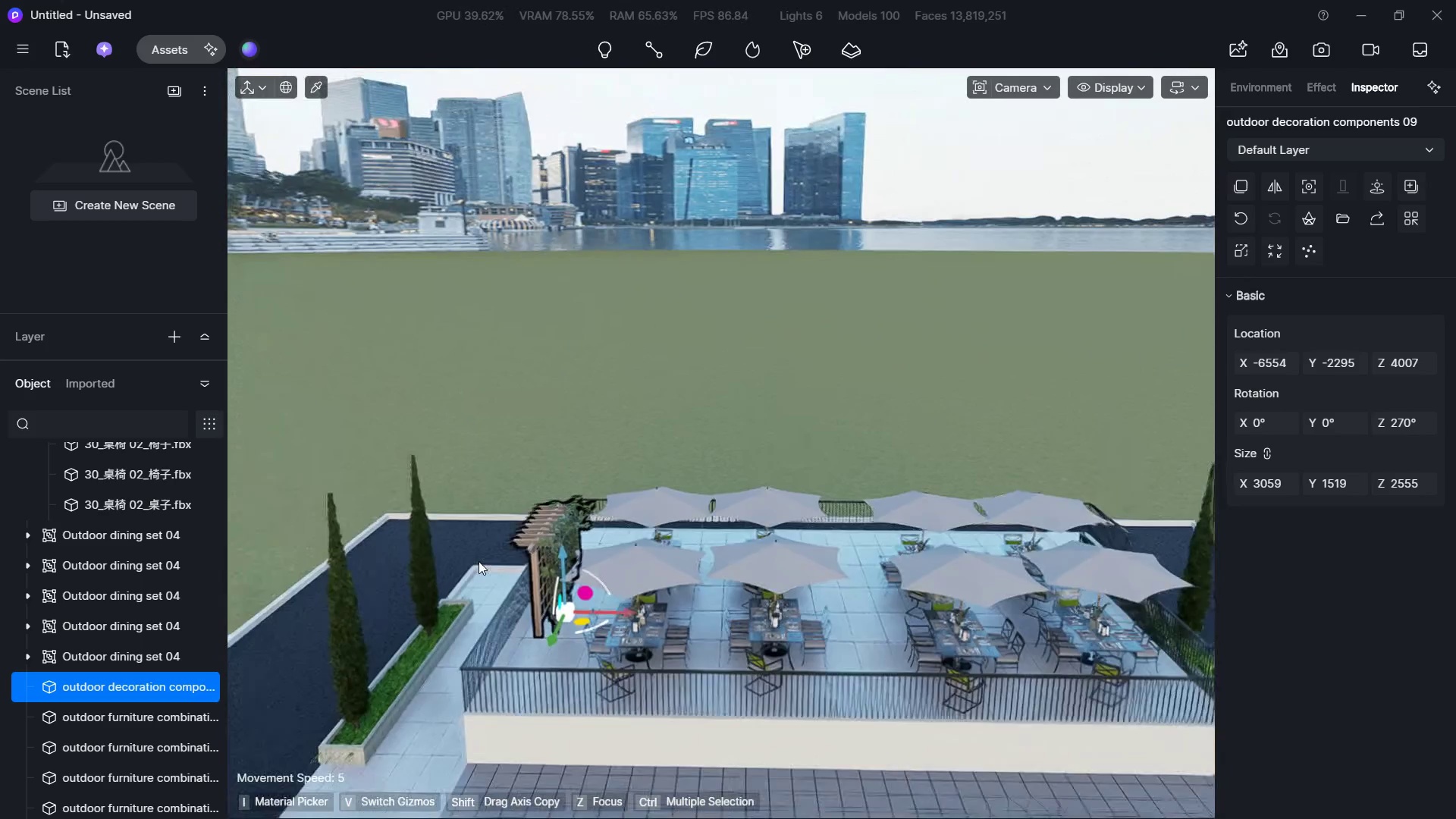 
hold_key(key=S, duration=1.44)
 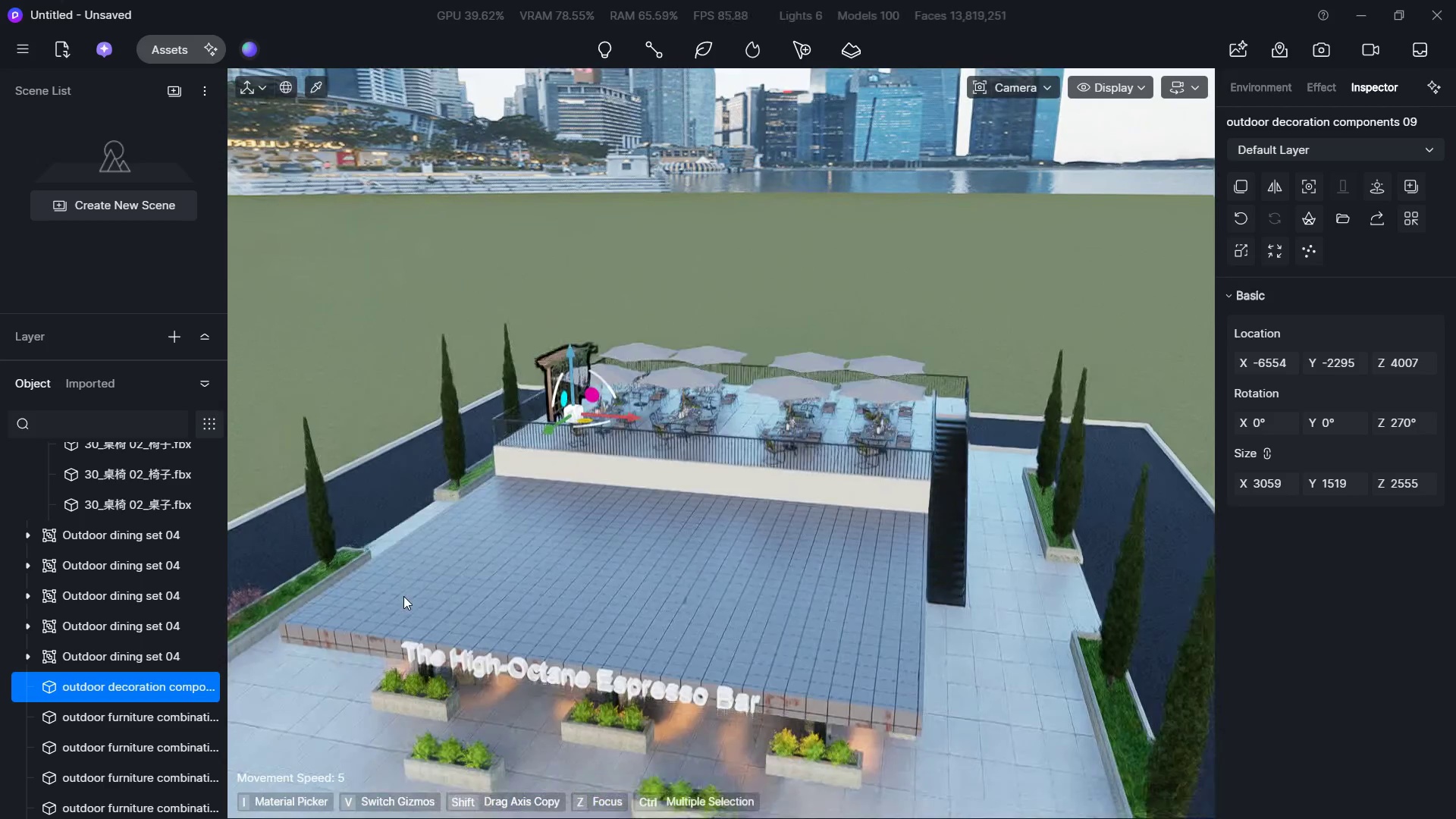 
hold_key(key=ShiftLeft, duration=0.67)
 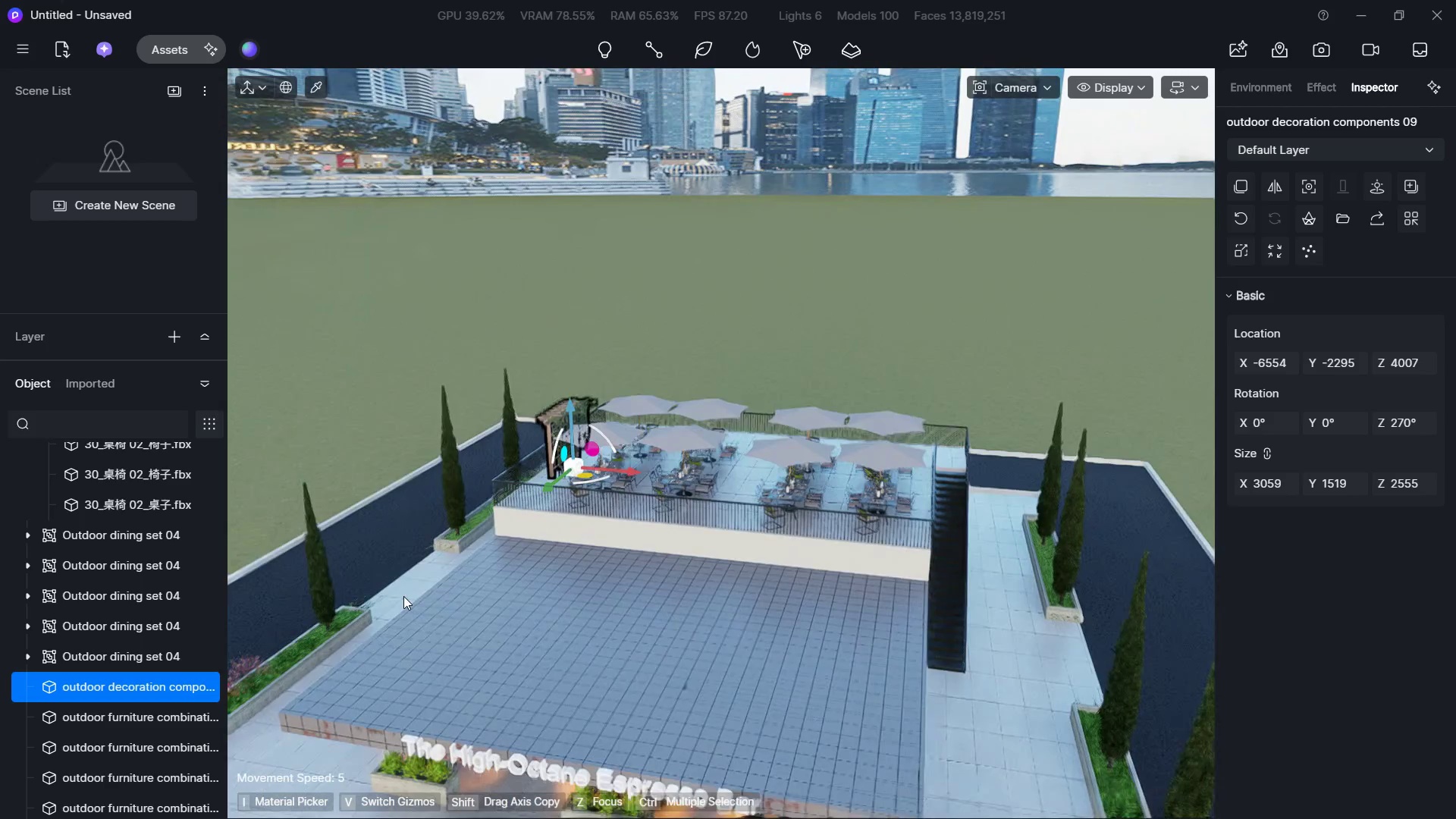 
hold_key(key=D, duration=0.75)
 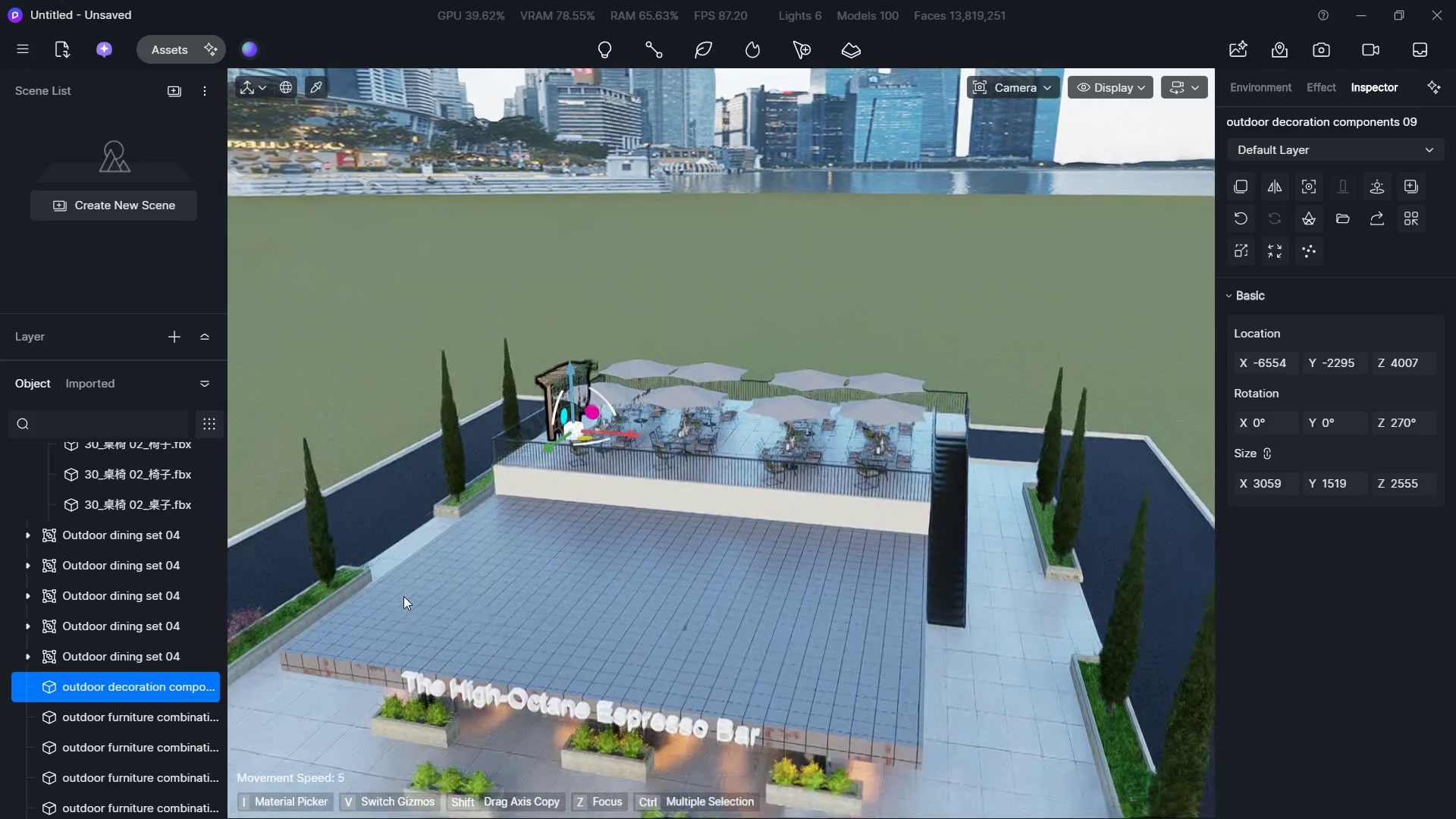 
hold_key(key=ShiftLeft, duration=3.08)
 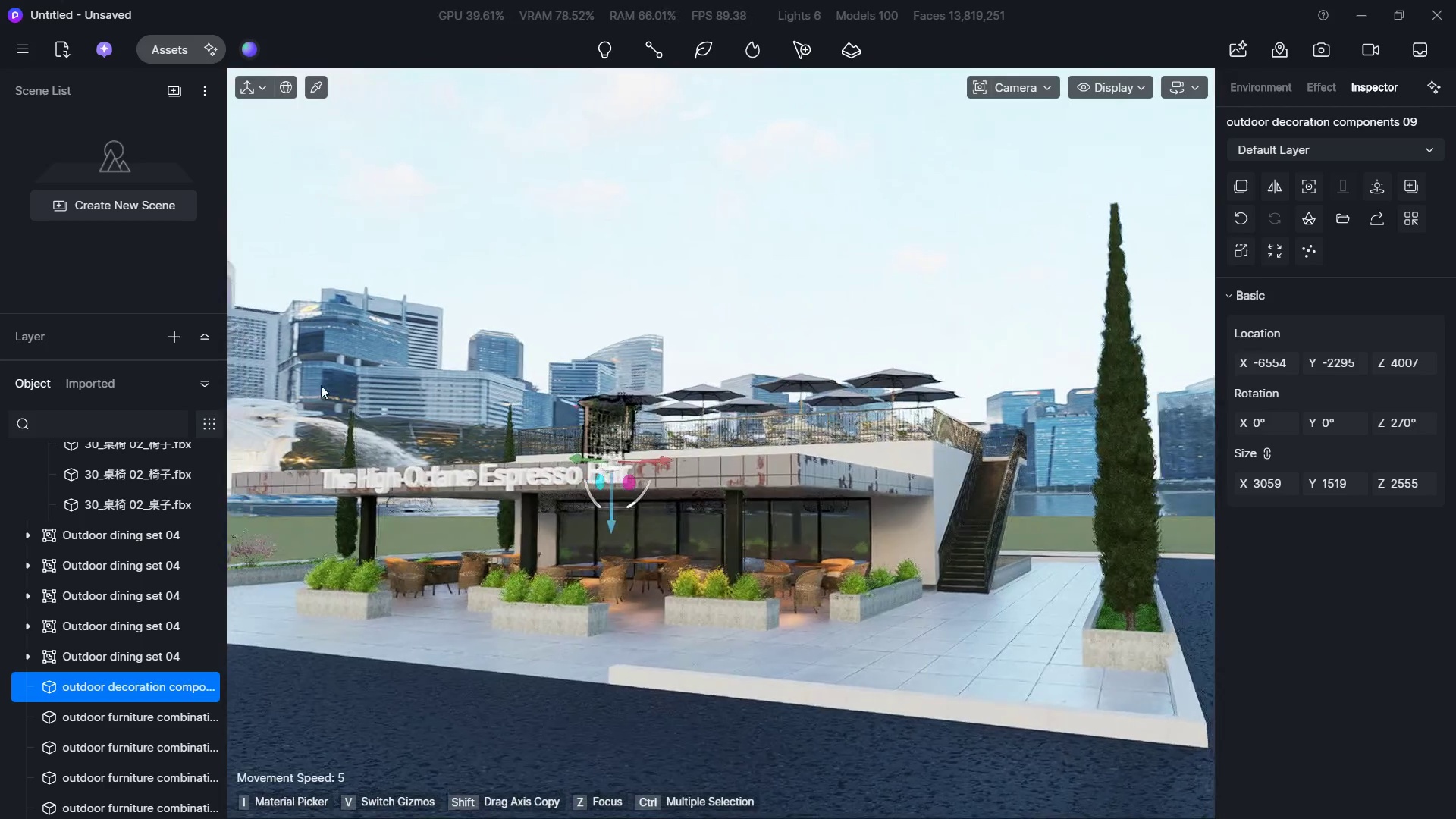 
hold_key(key=E, duration=1.52)
 